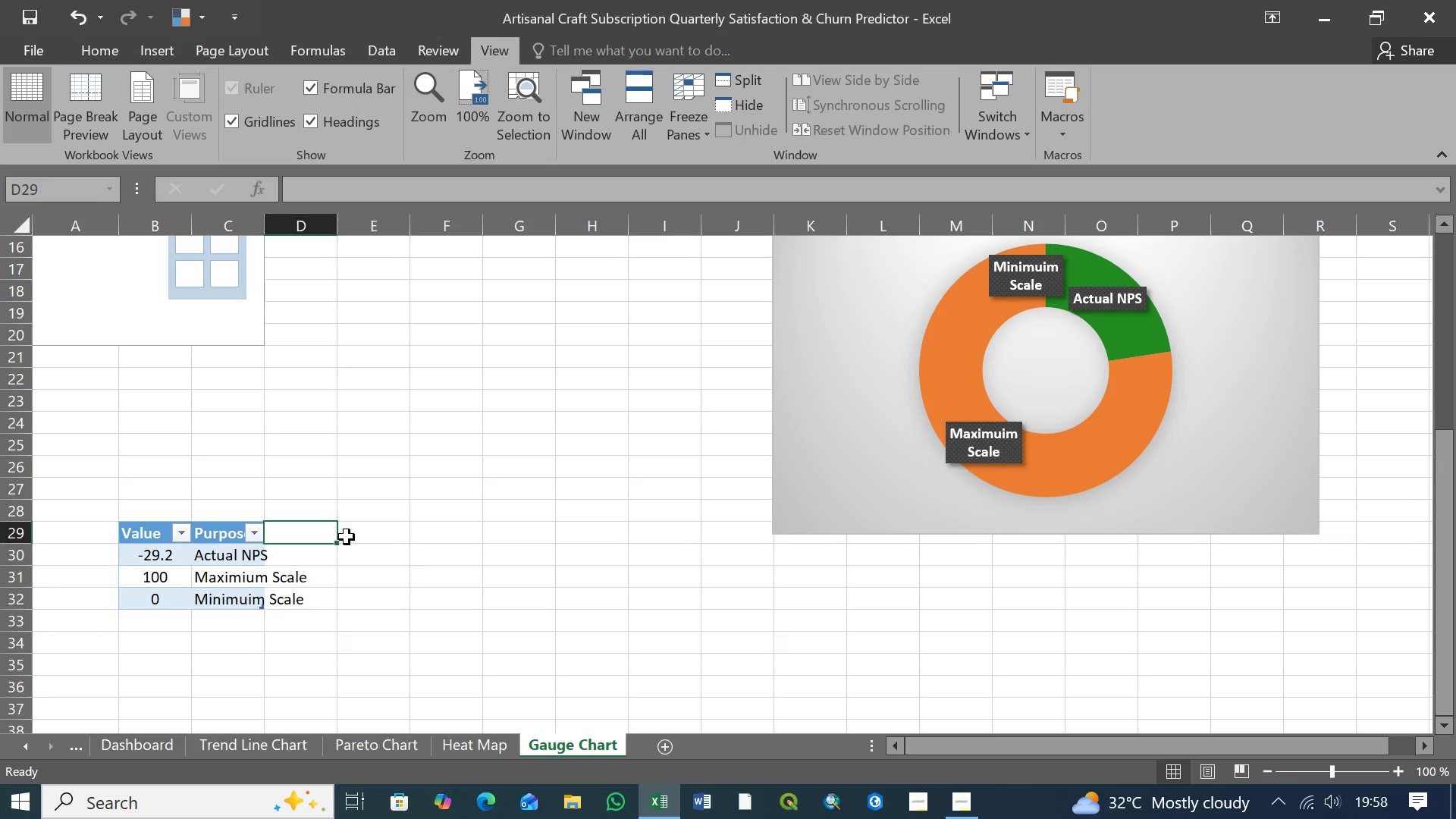 
left_click([358, 537])
 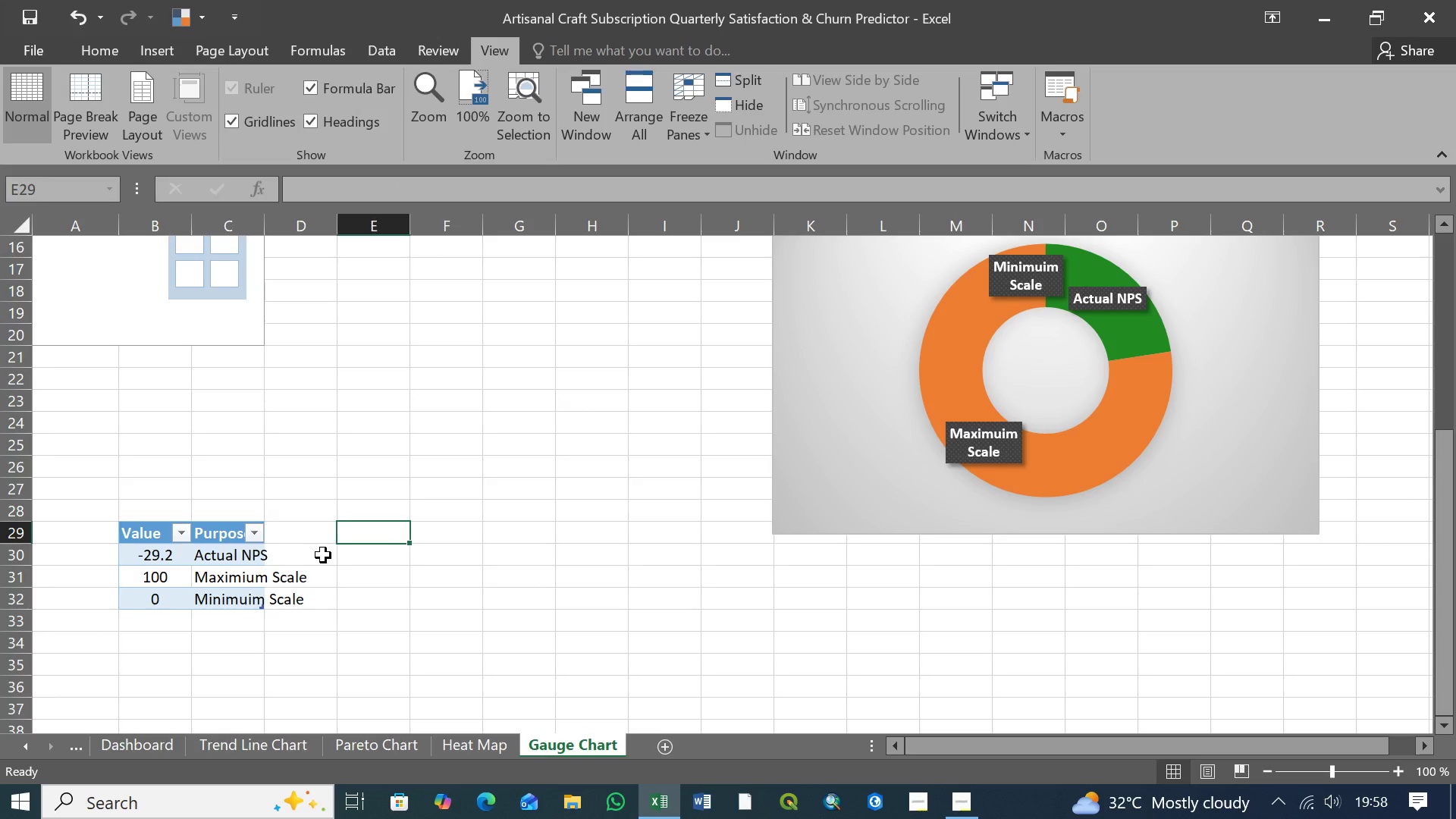 
left_click([323, 555])
 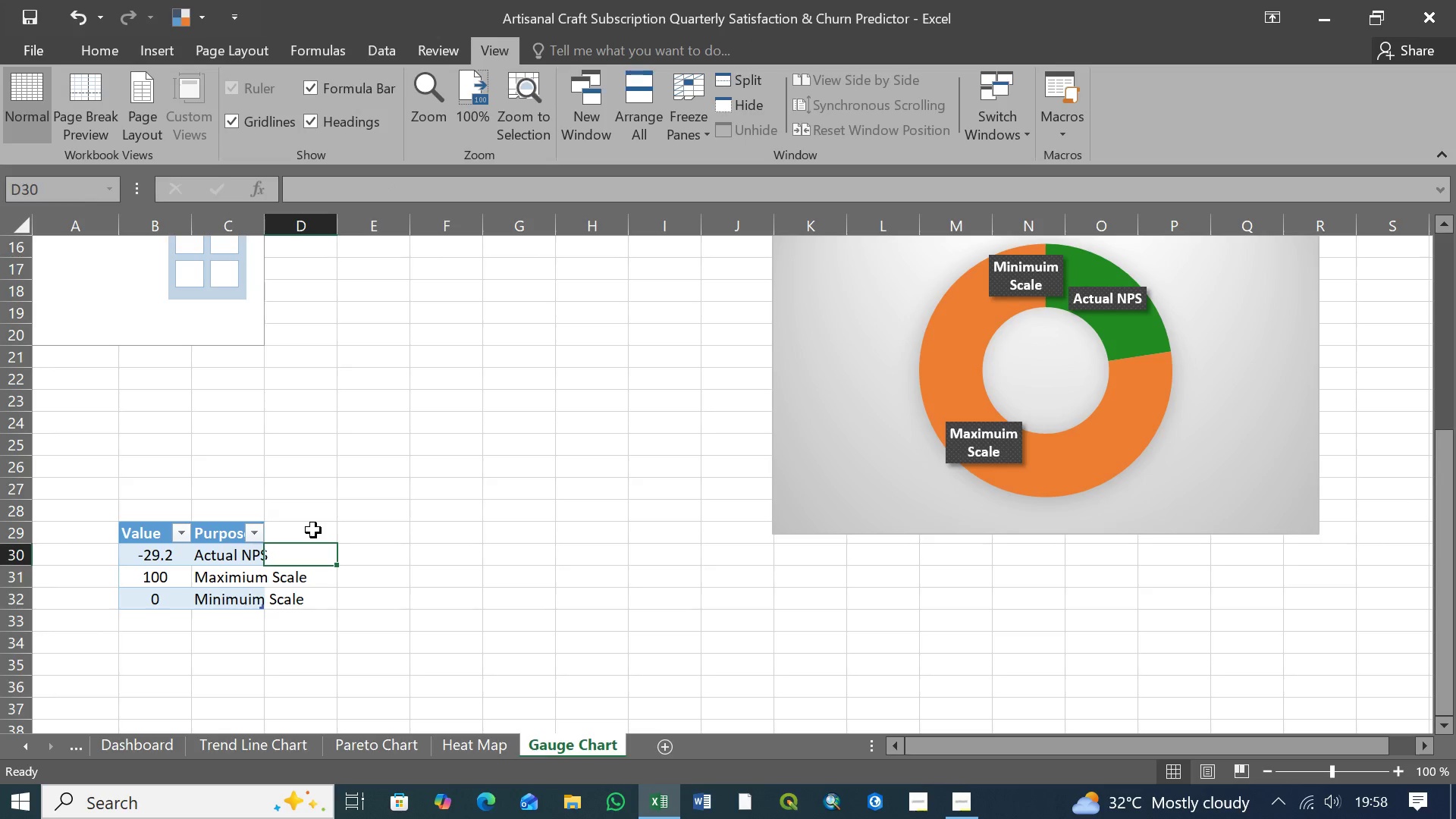 
left_click([374, 531])
 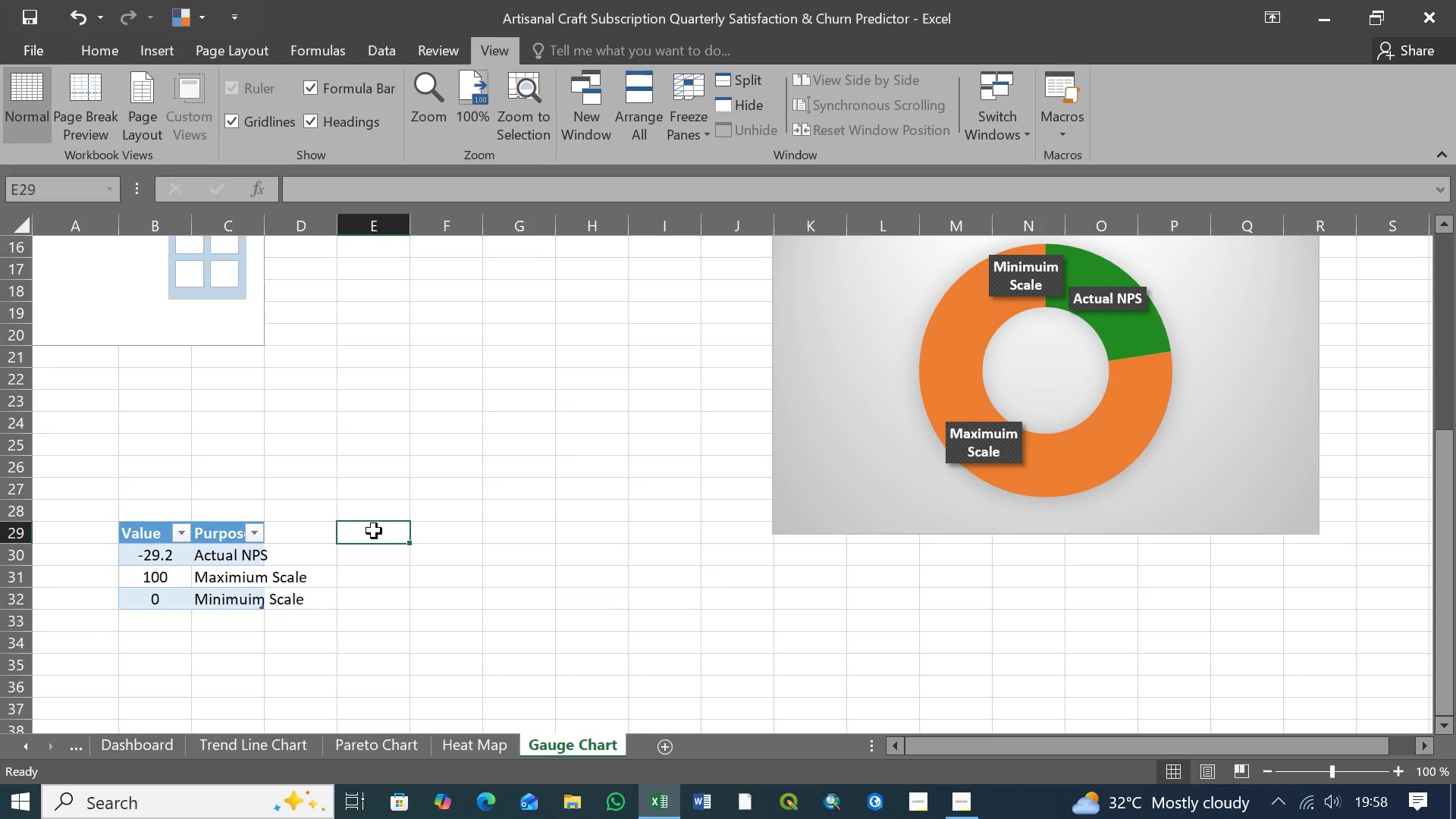 
wait(9.36)
 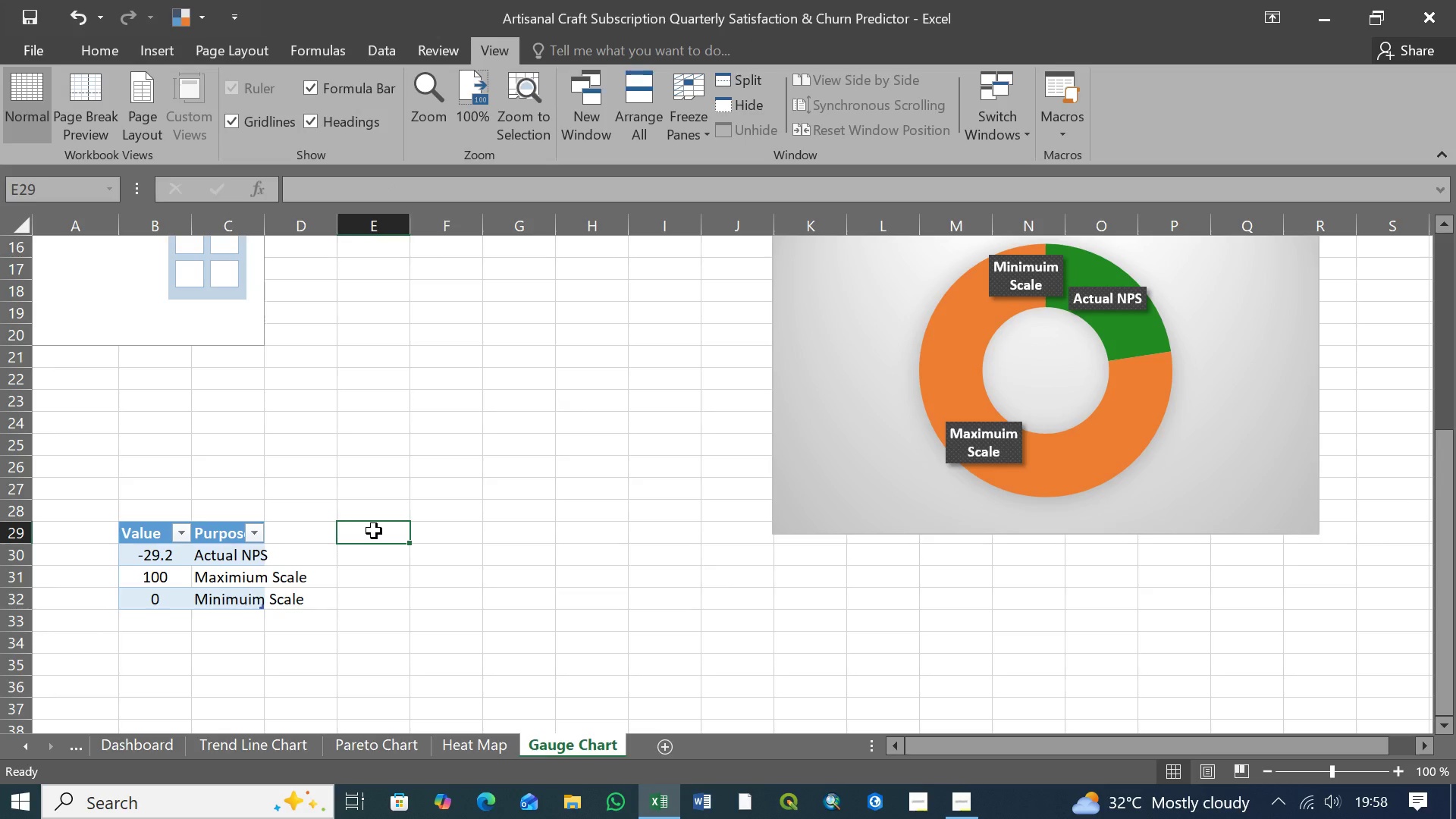 
left_click([432, 536])
 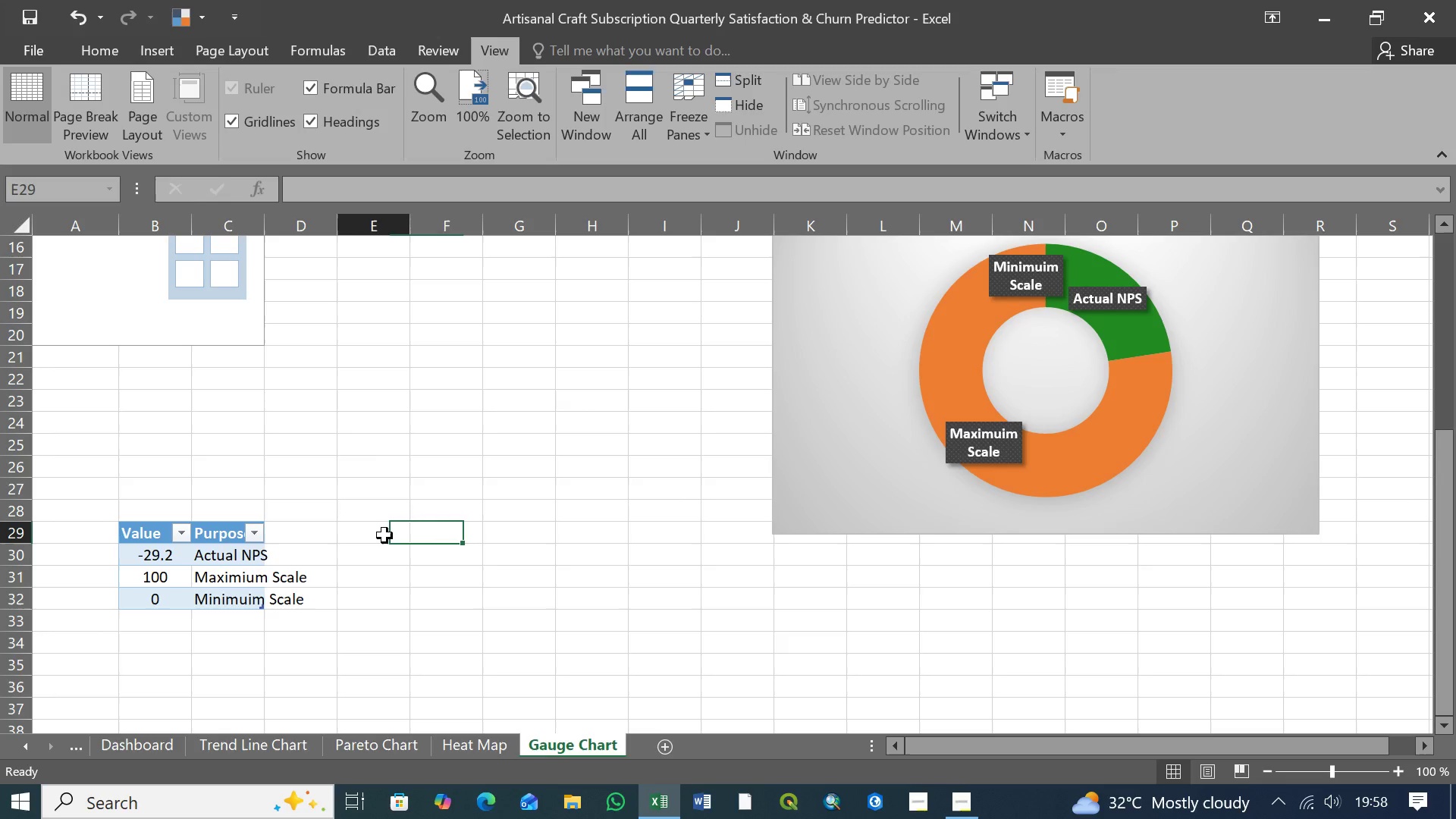 
left_click([384, 535])
 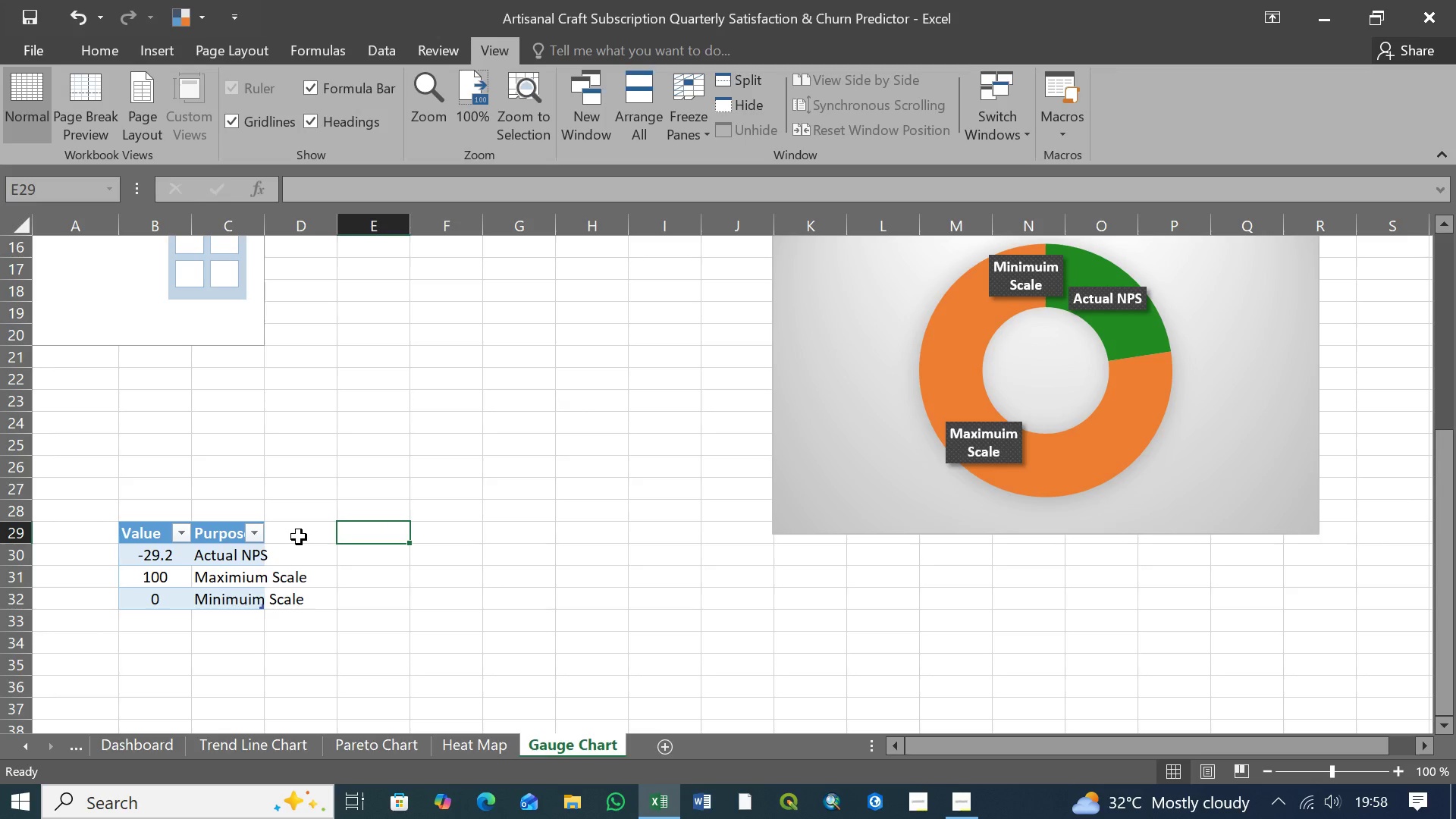 
left_click([299, 537])
 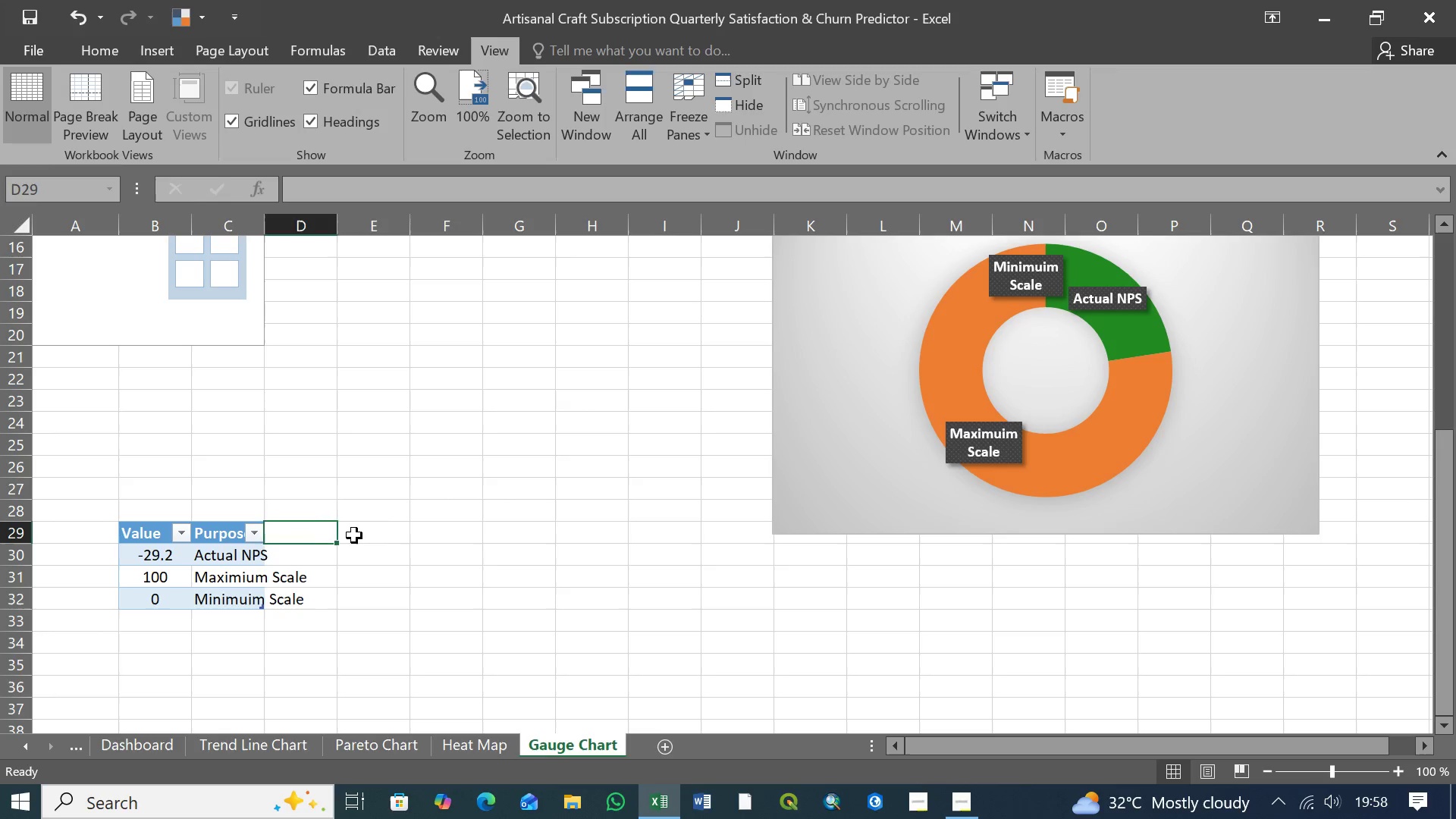 
left_click([354, 535])
 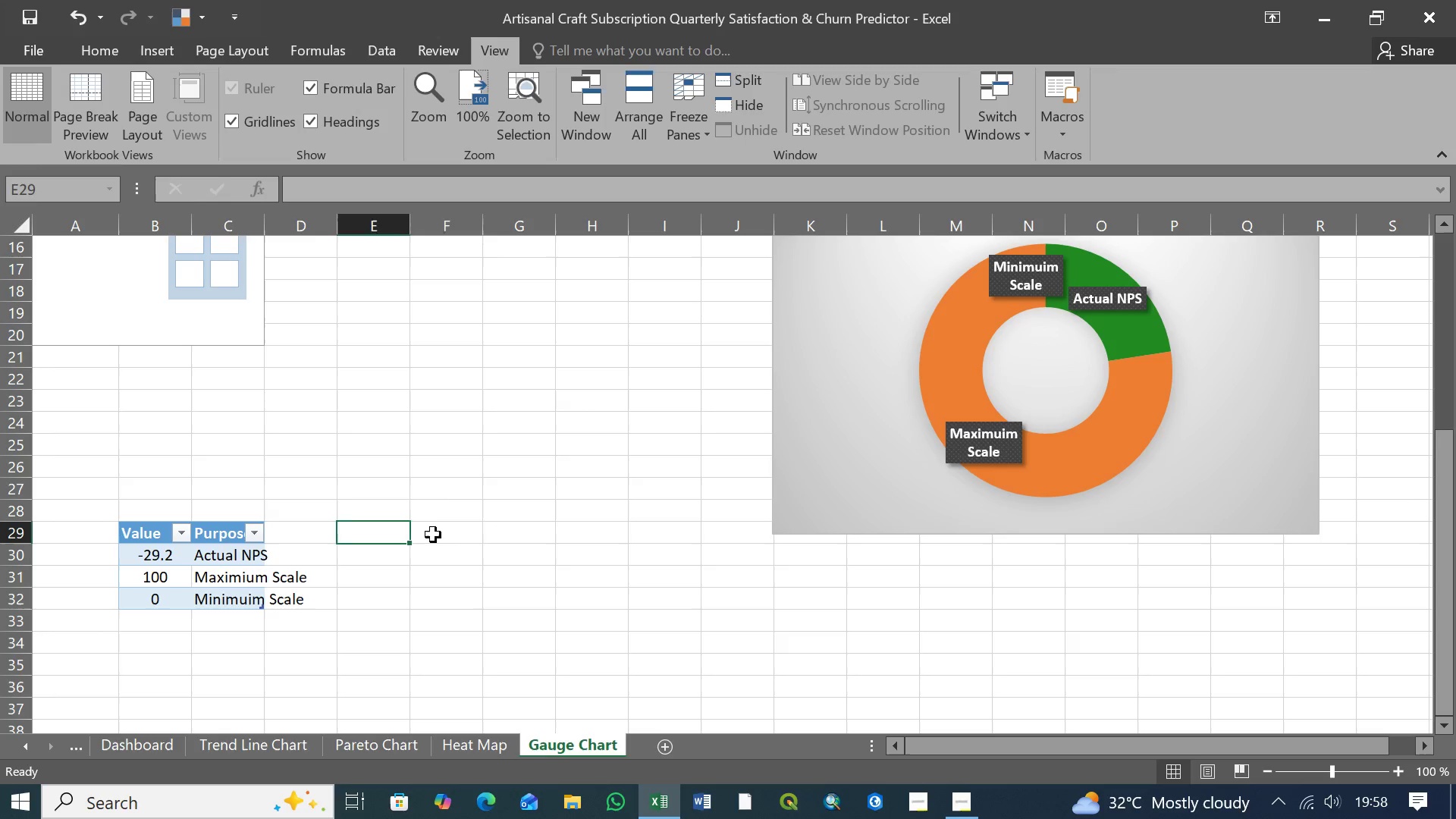 
left_click([433, 535])
 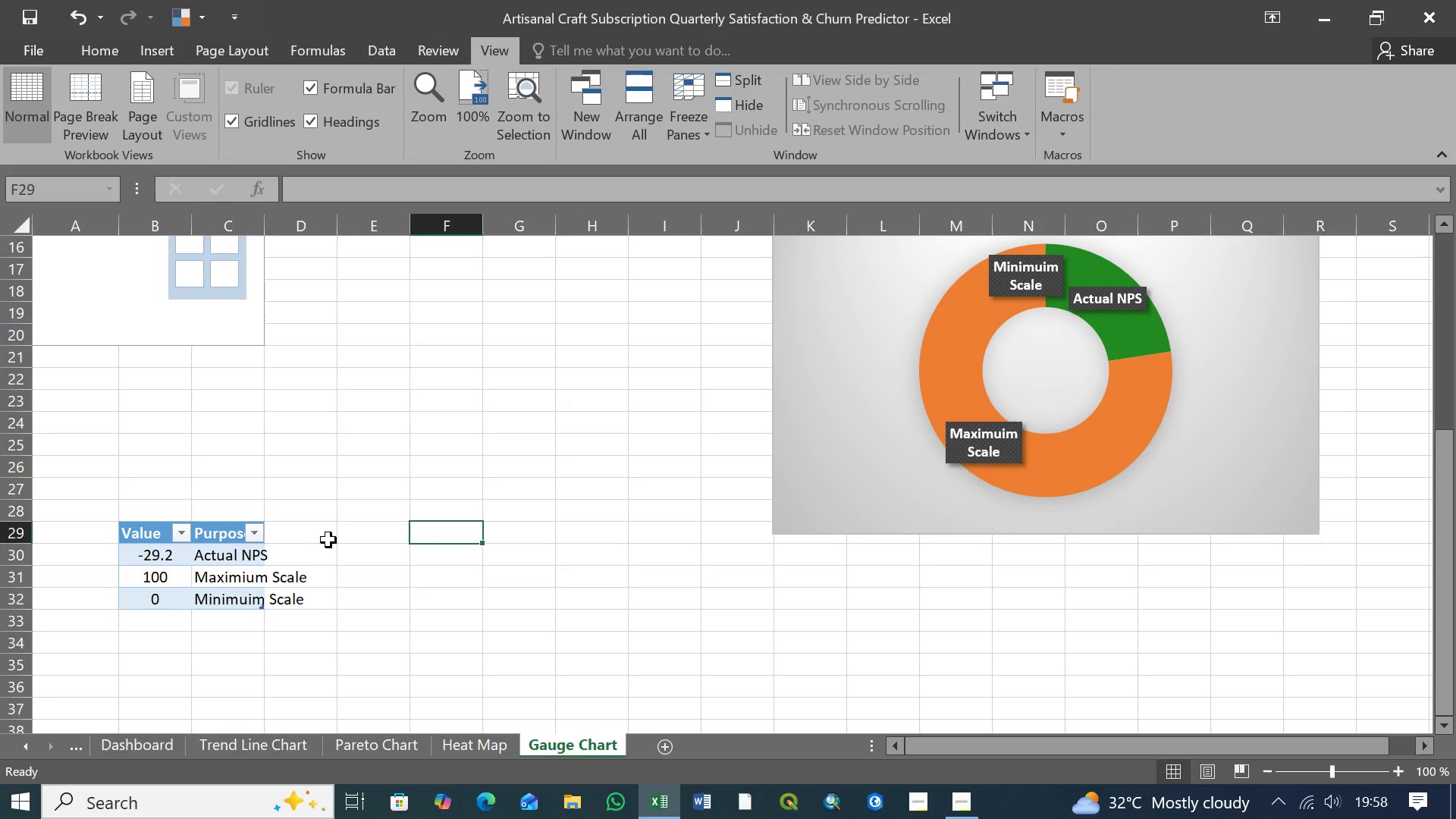 
left_click([323, 539])
 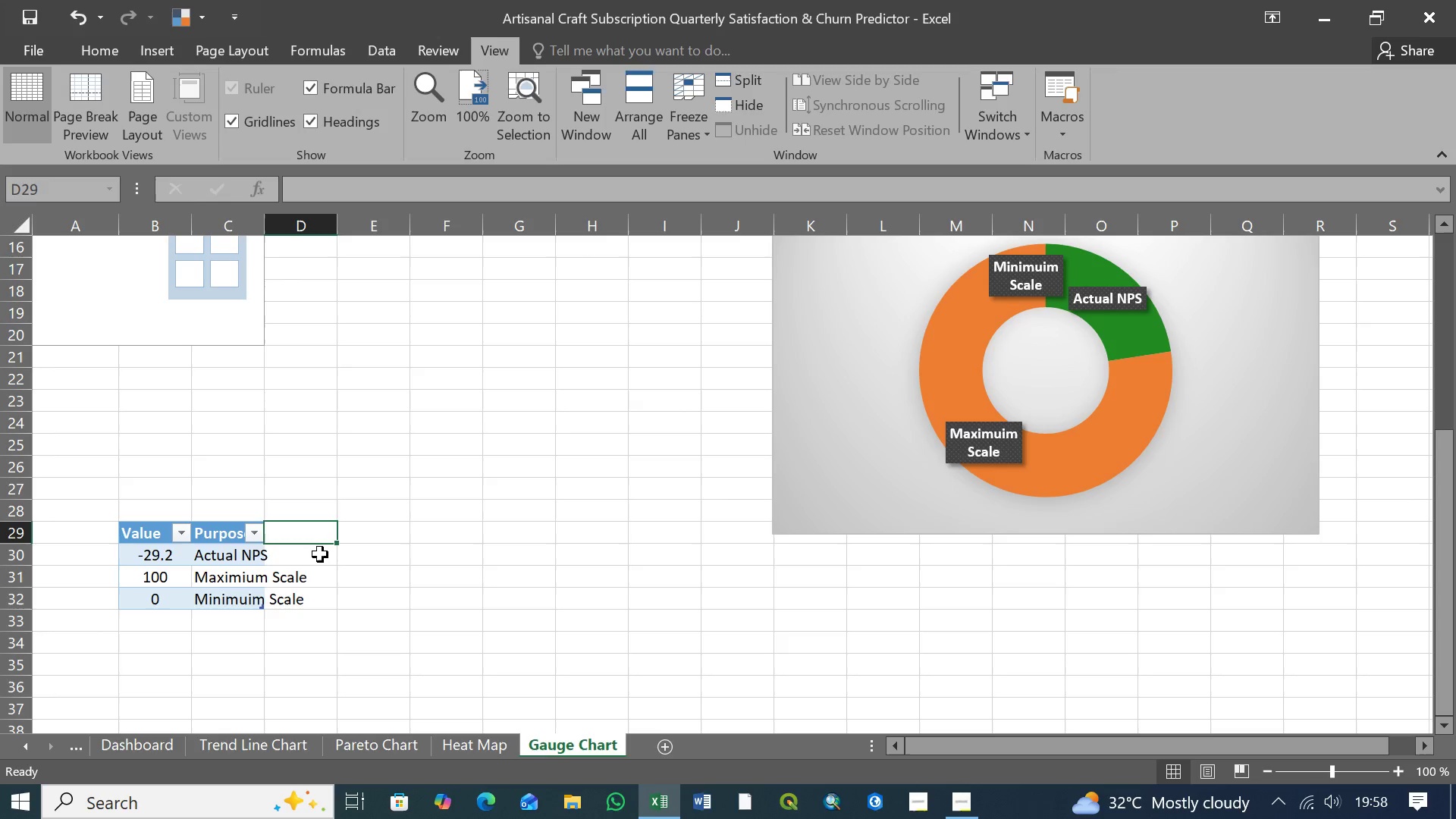 
left_click([320, 554])
 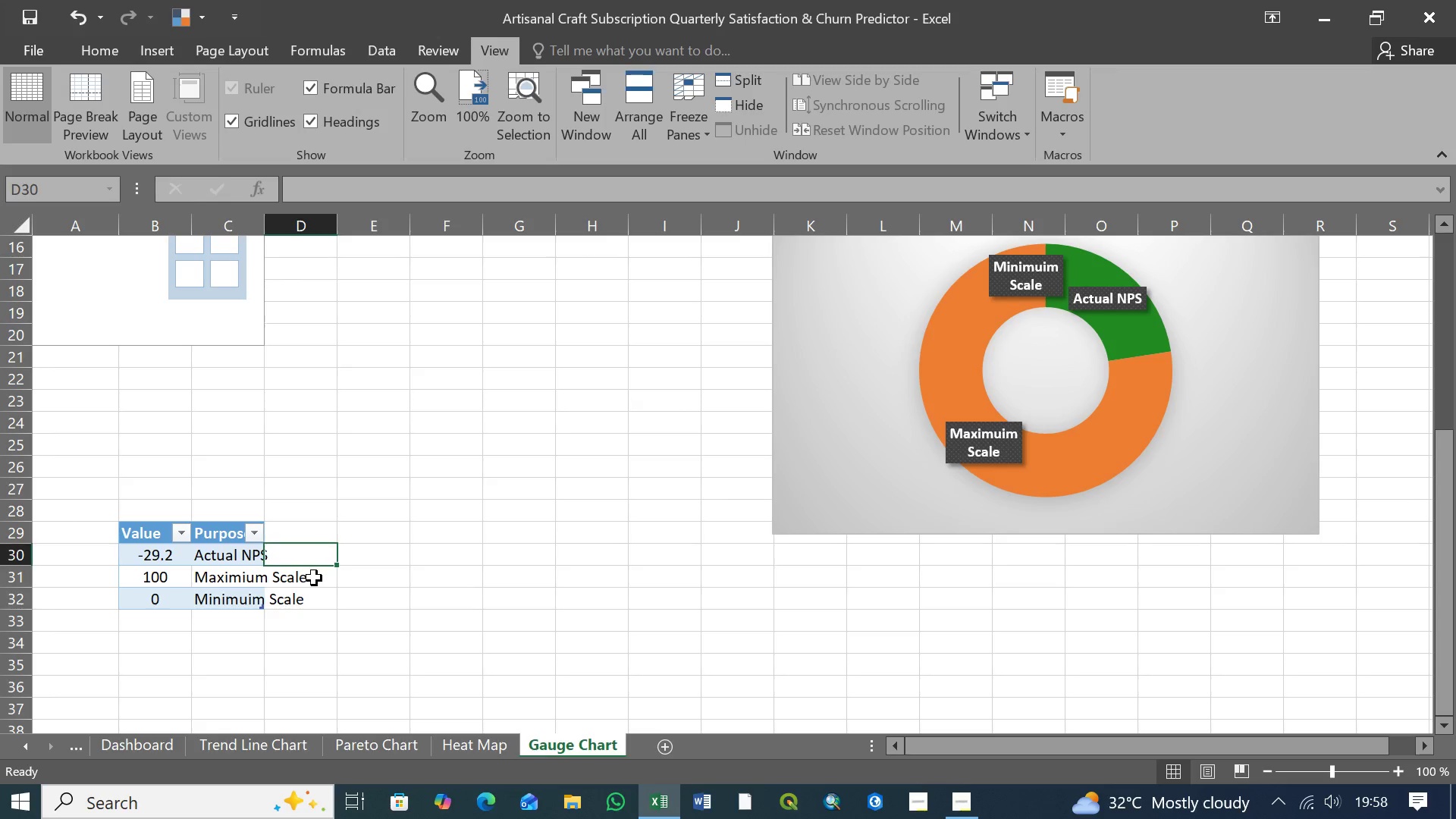 
left_click([314, 578])
 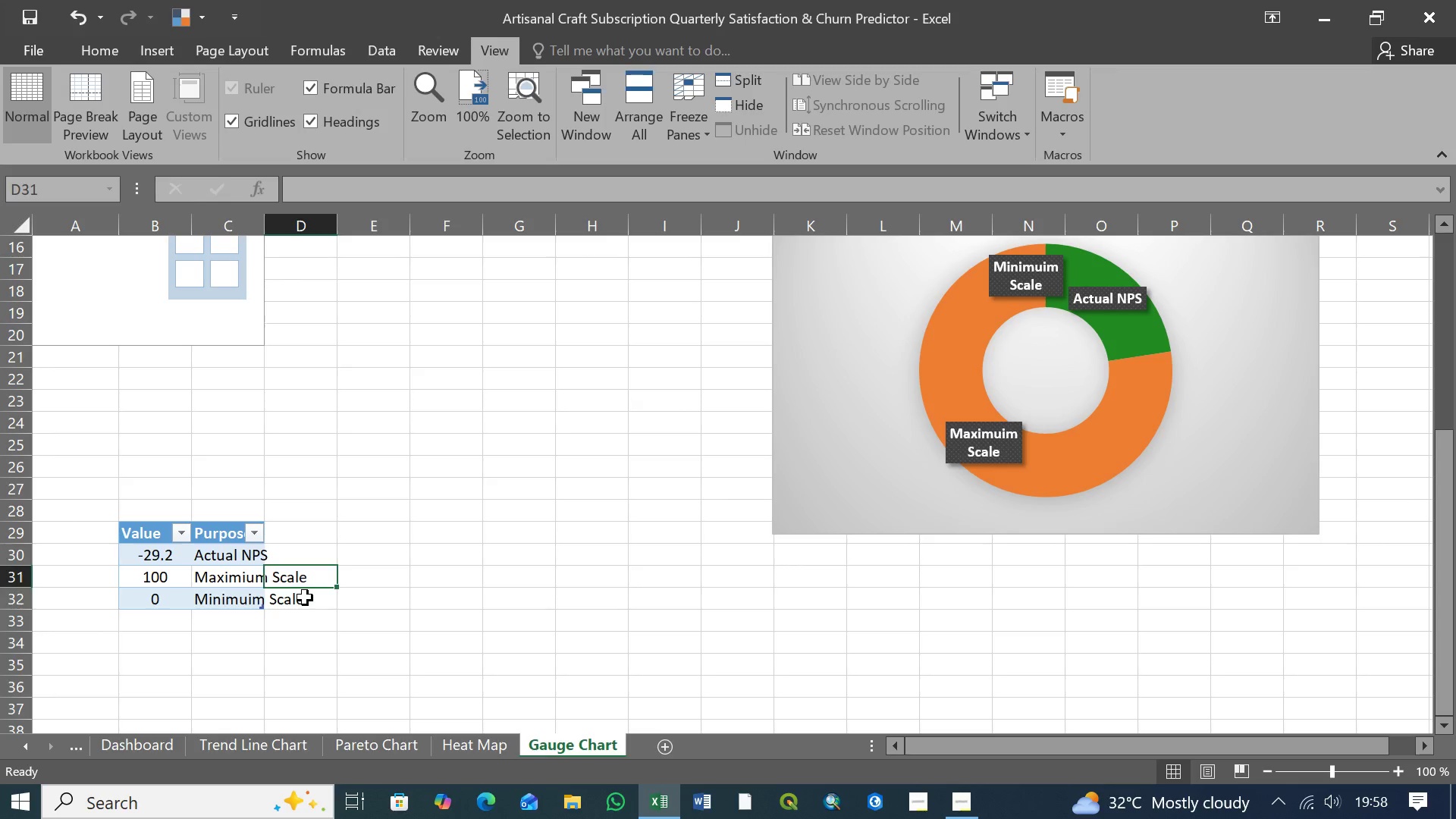 
double_click([305, 598])
 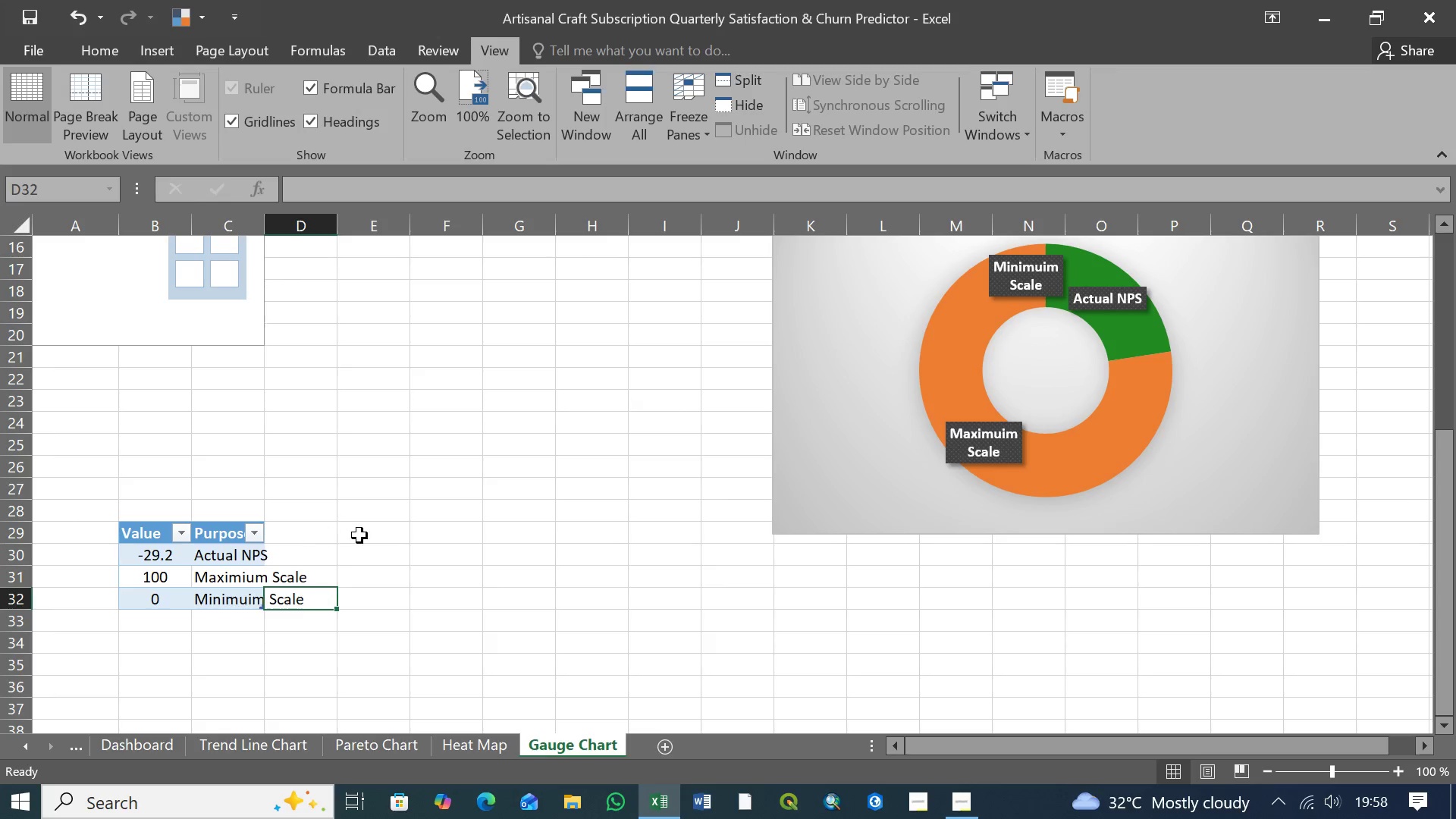 
left_click([359, 535])
 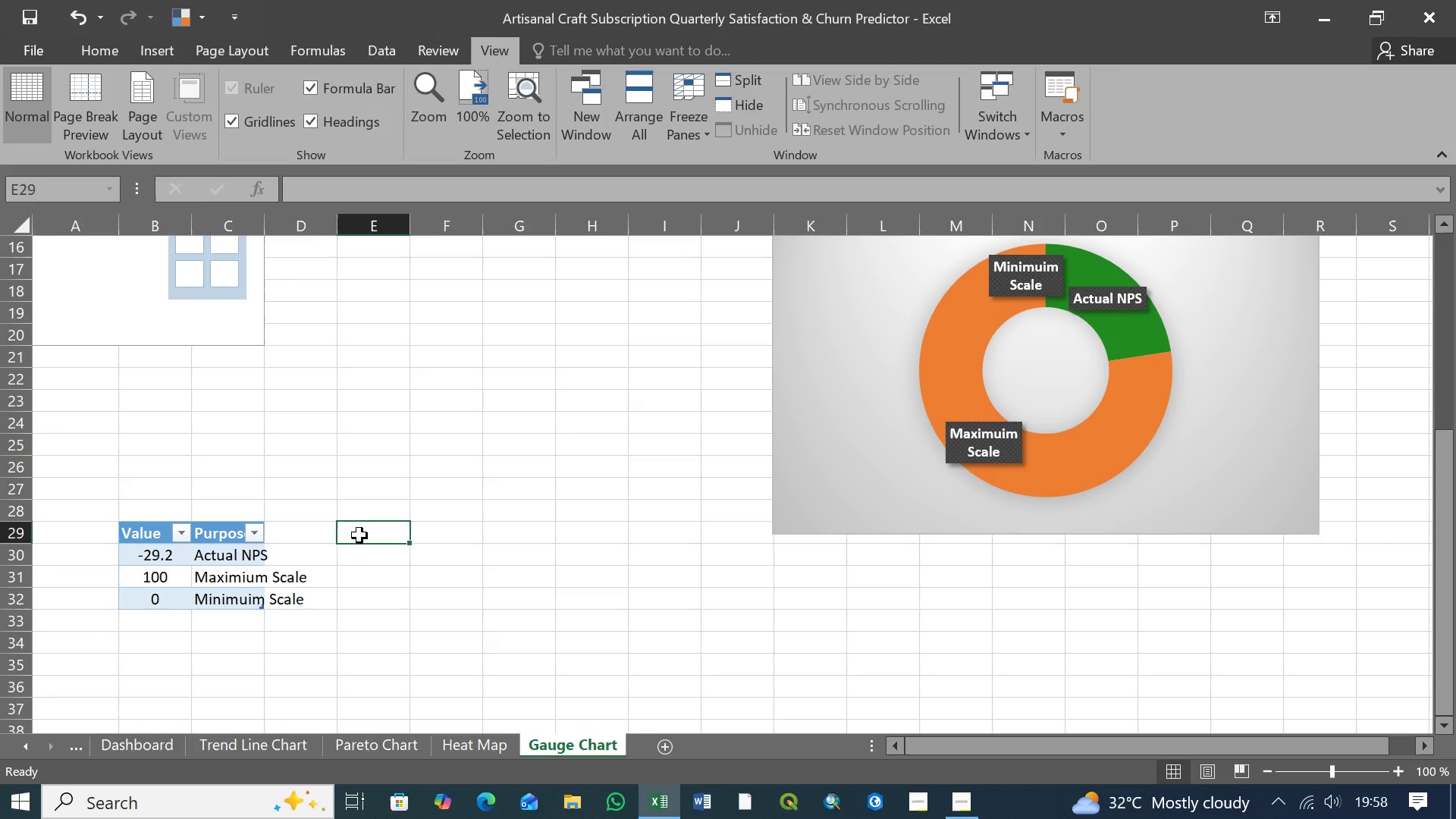 
wait(9.22)
 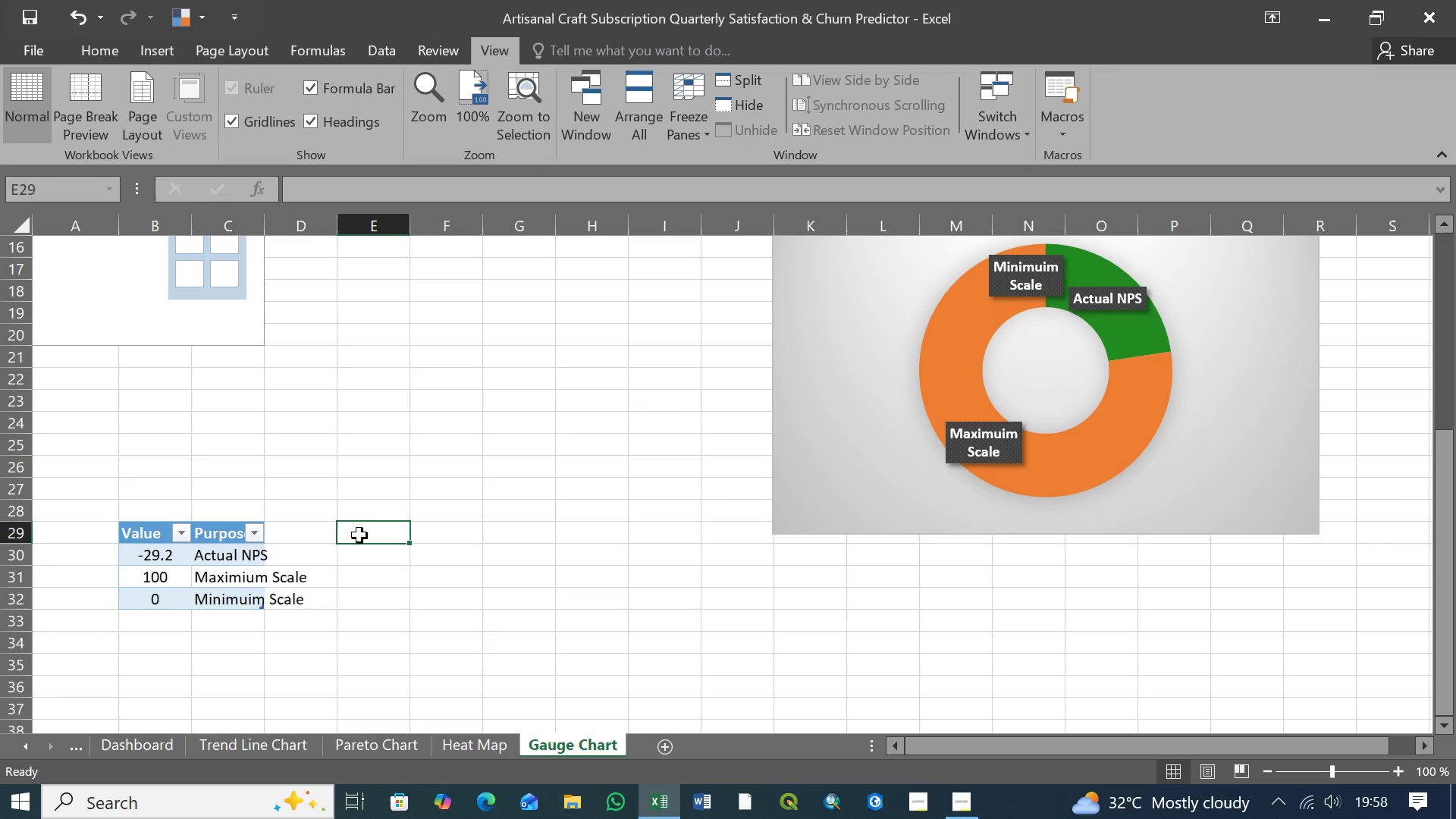 
left_click([434, 535])
 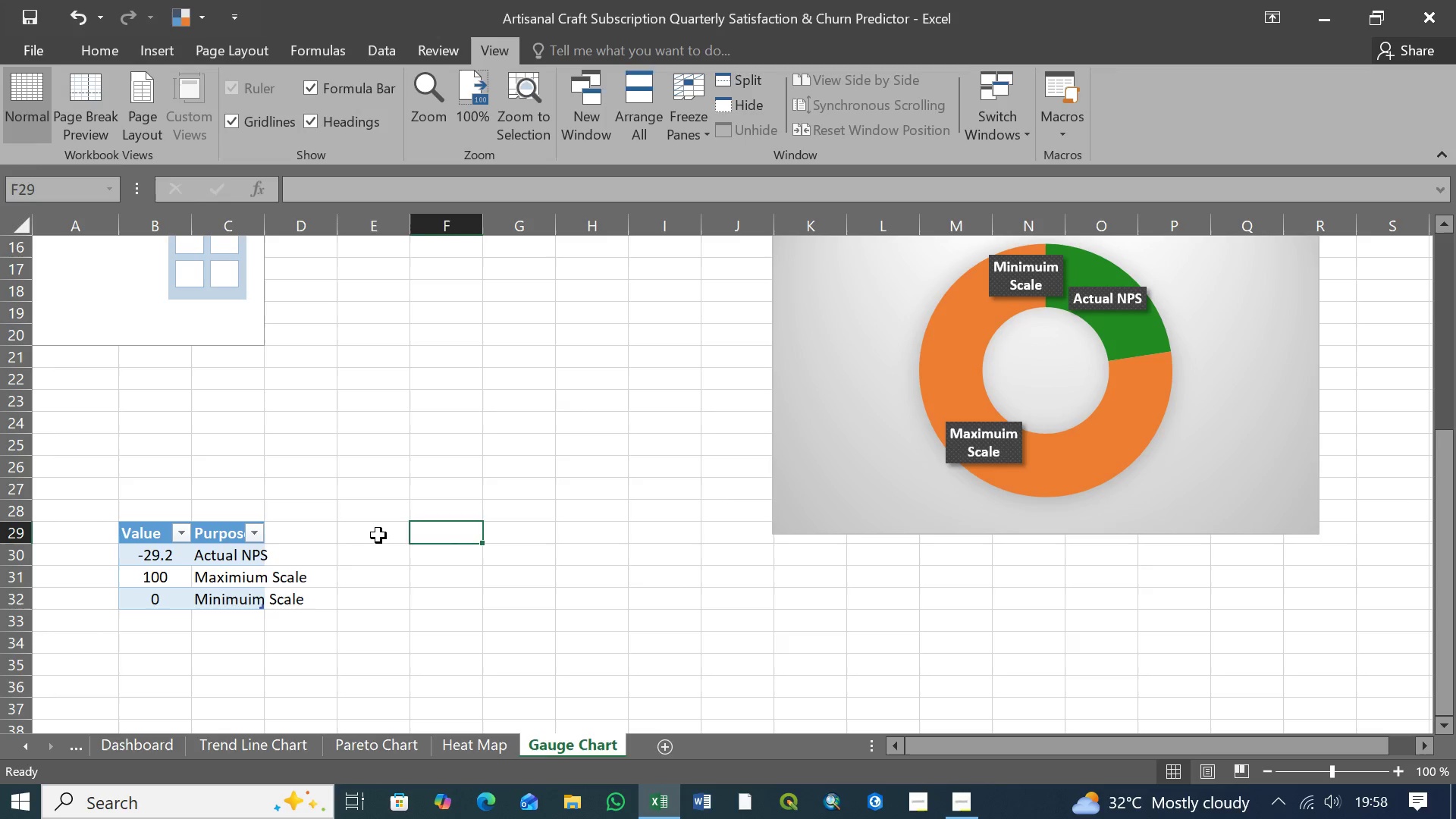 
double_click([378, 535])
 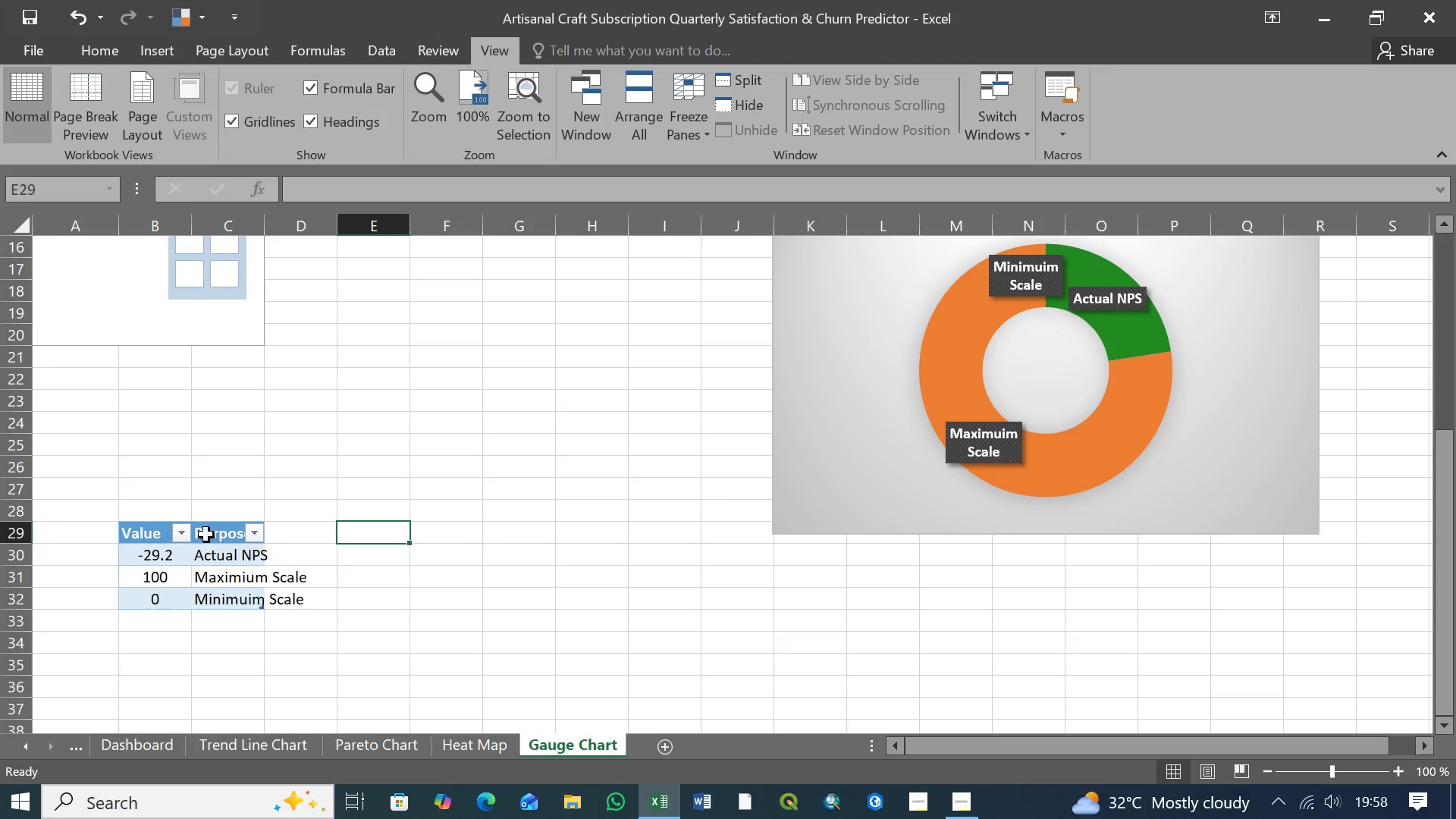 
left_click([312, 531])
 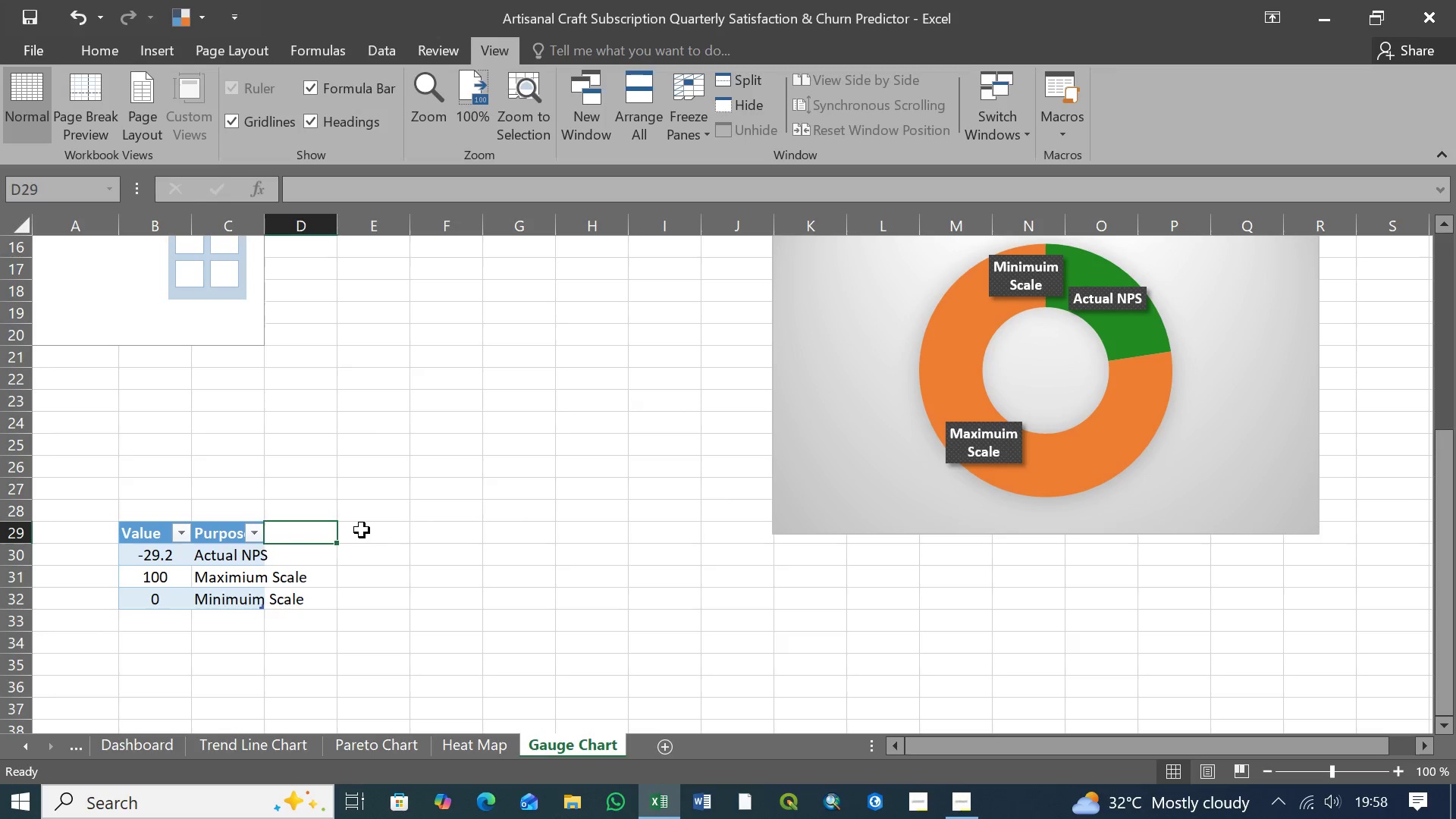 
double_click([362, 530])
 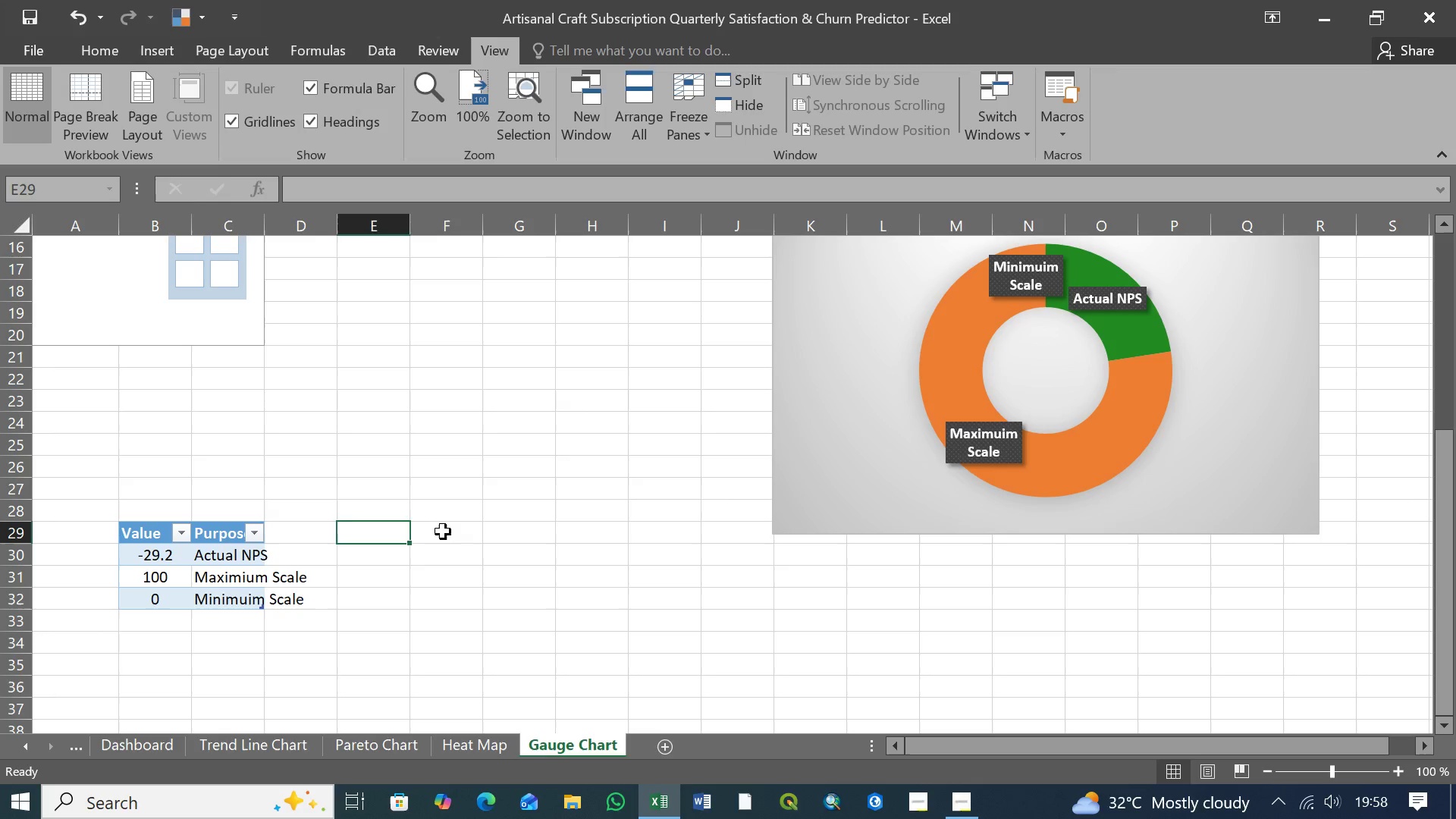 
left_click([443, 532])
 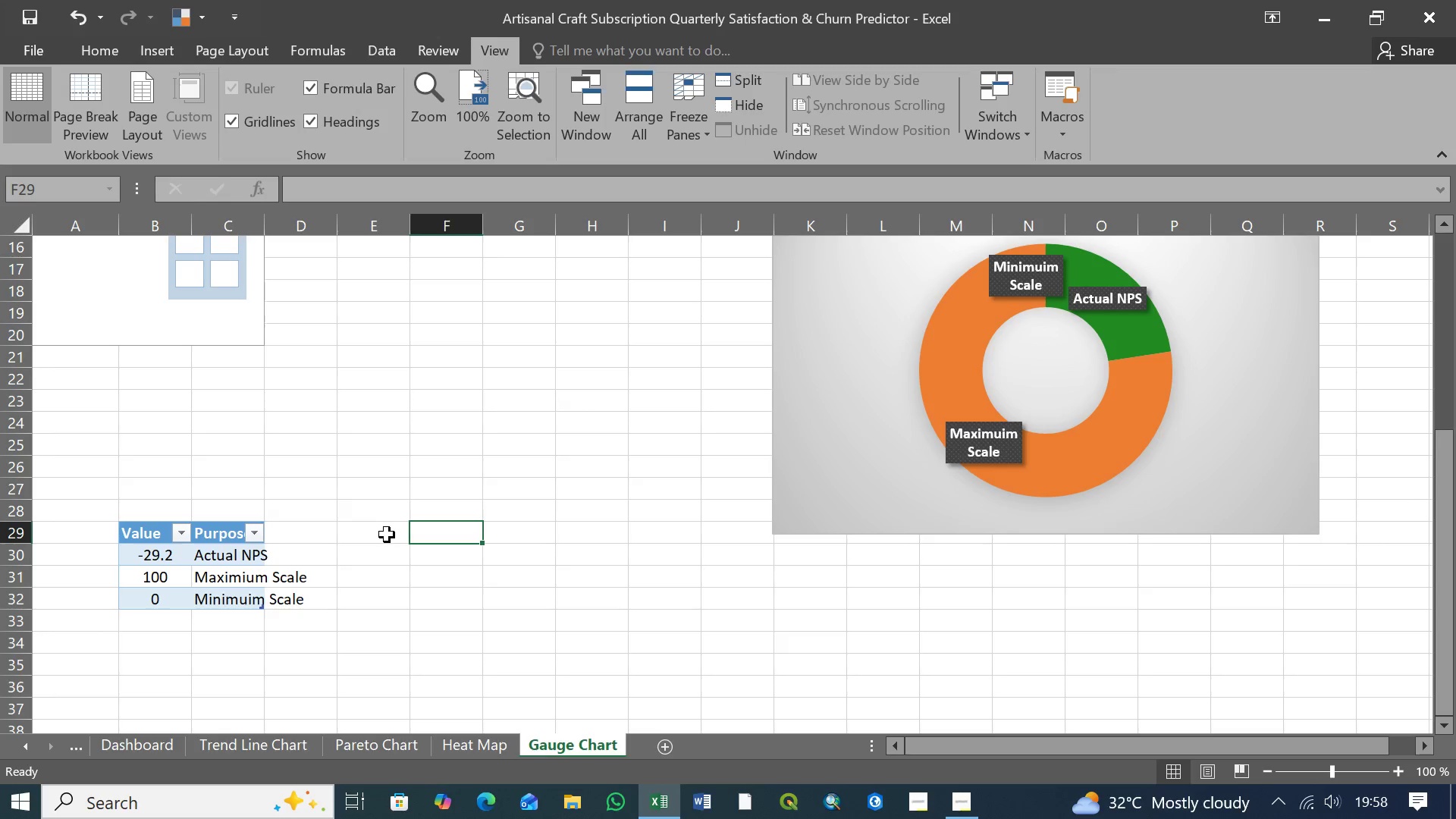 
left_click([387, 535])
 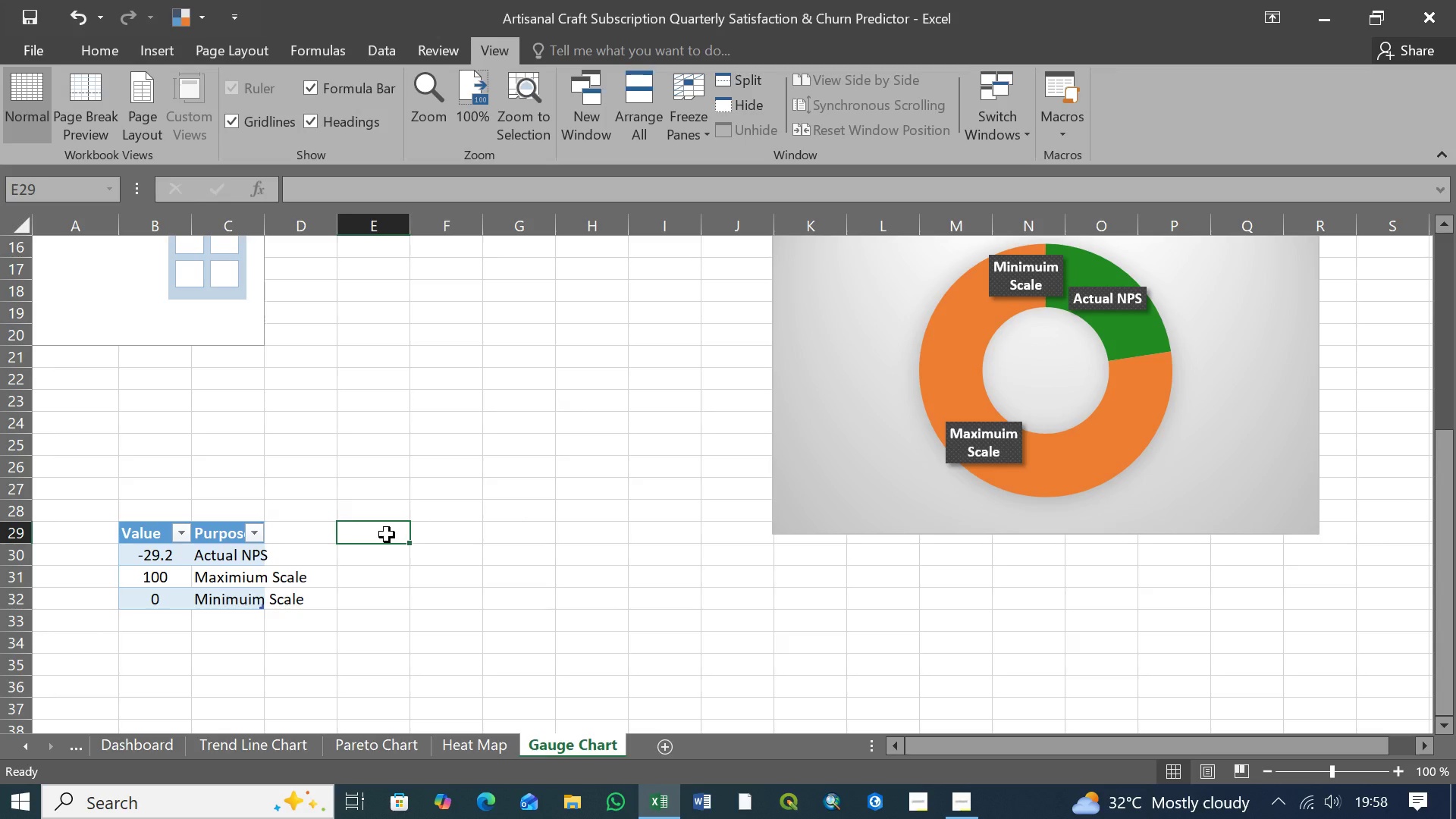 
wait(5.56)
 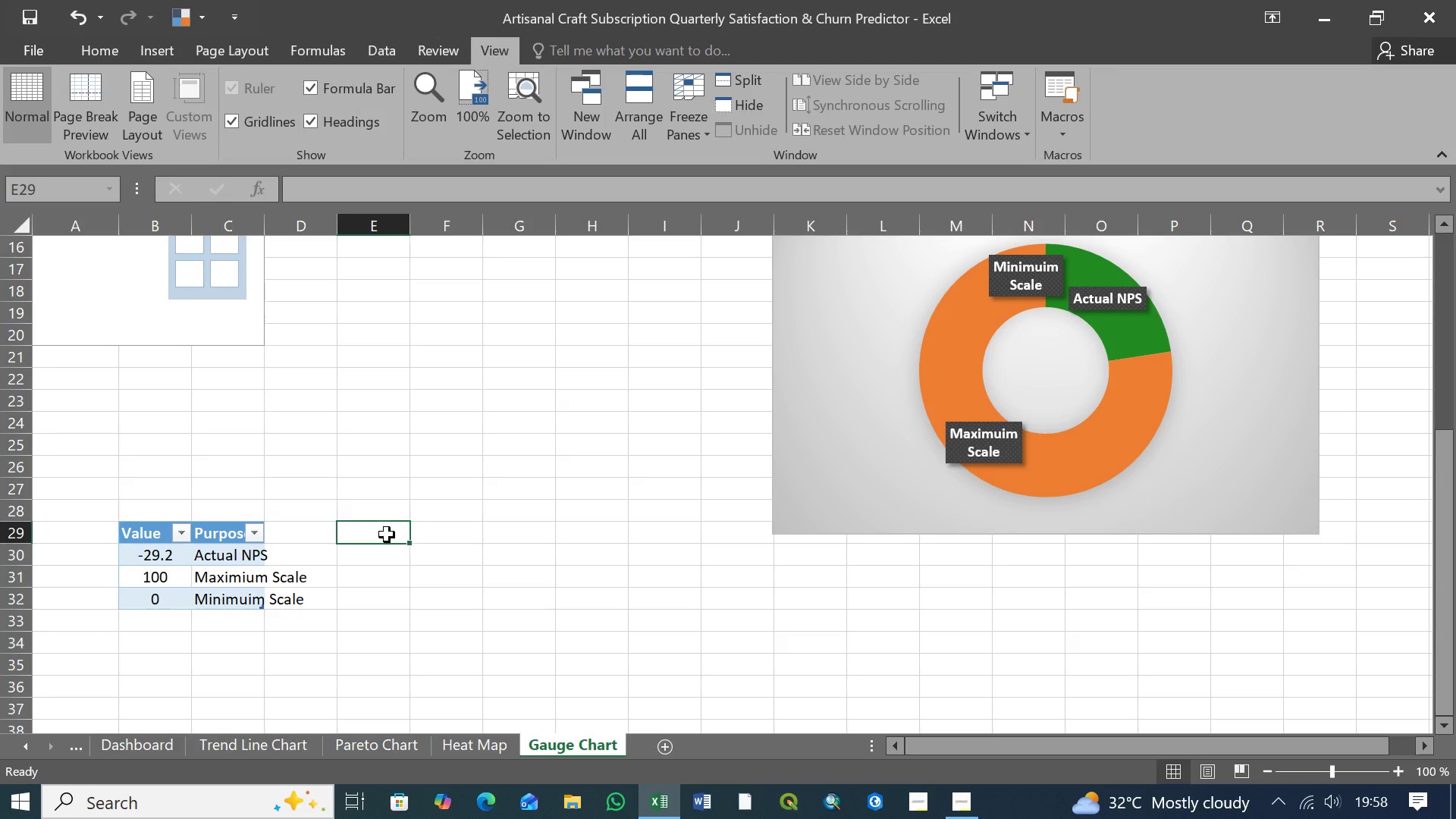 
left_click([438, 533])
 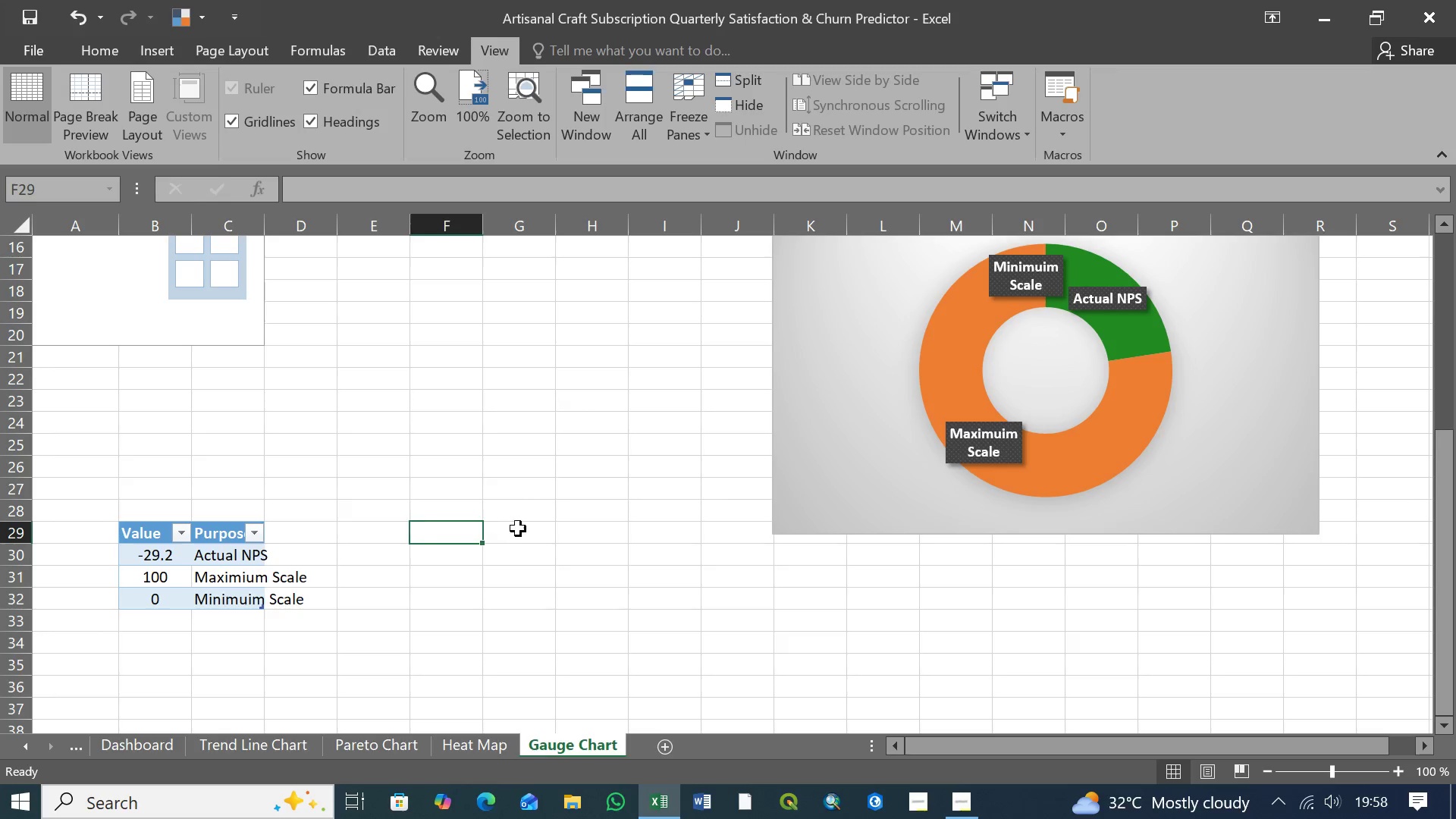 
double_click([519, 529])
 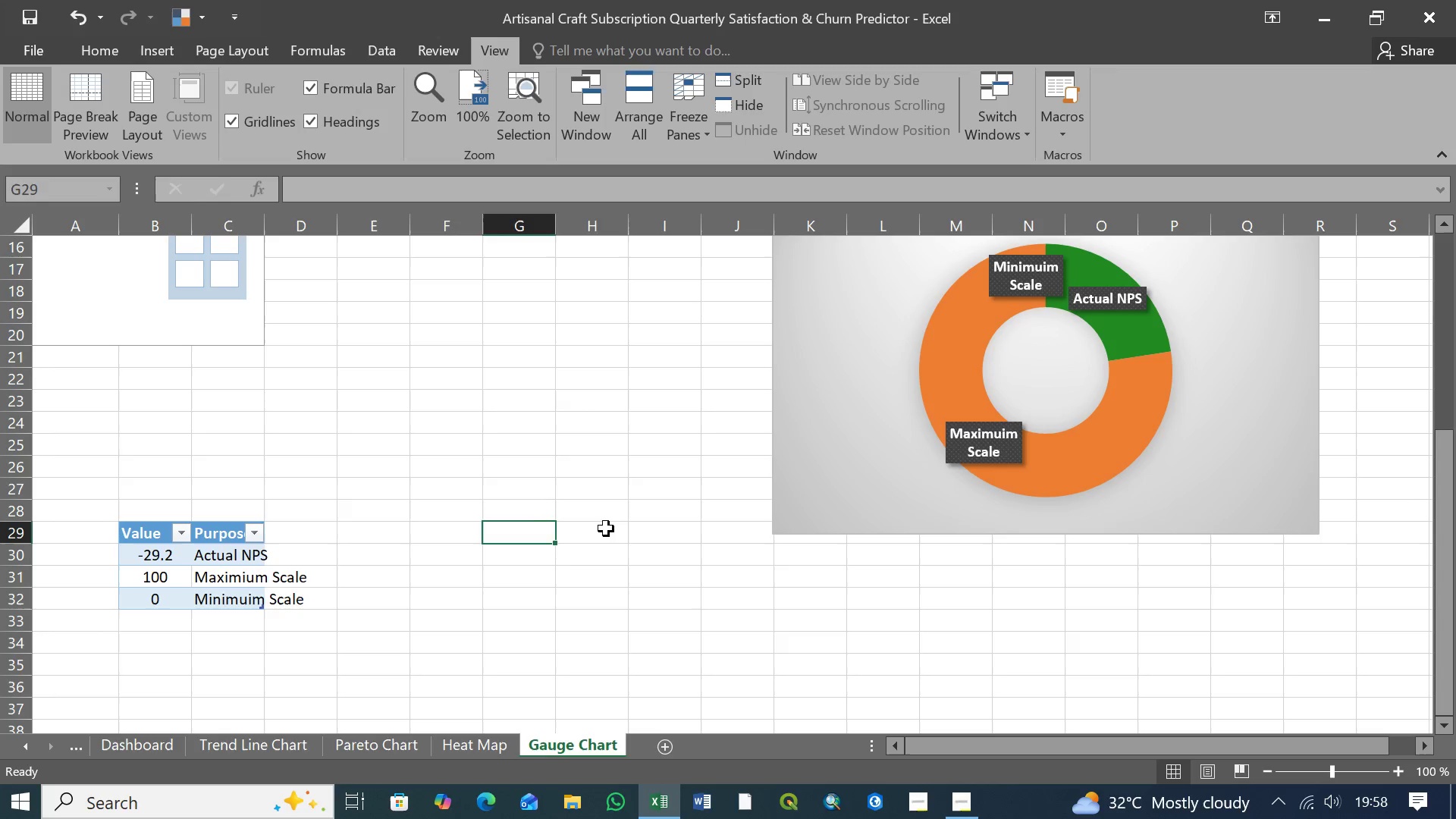 
triple_click([606, 529])
 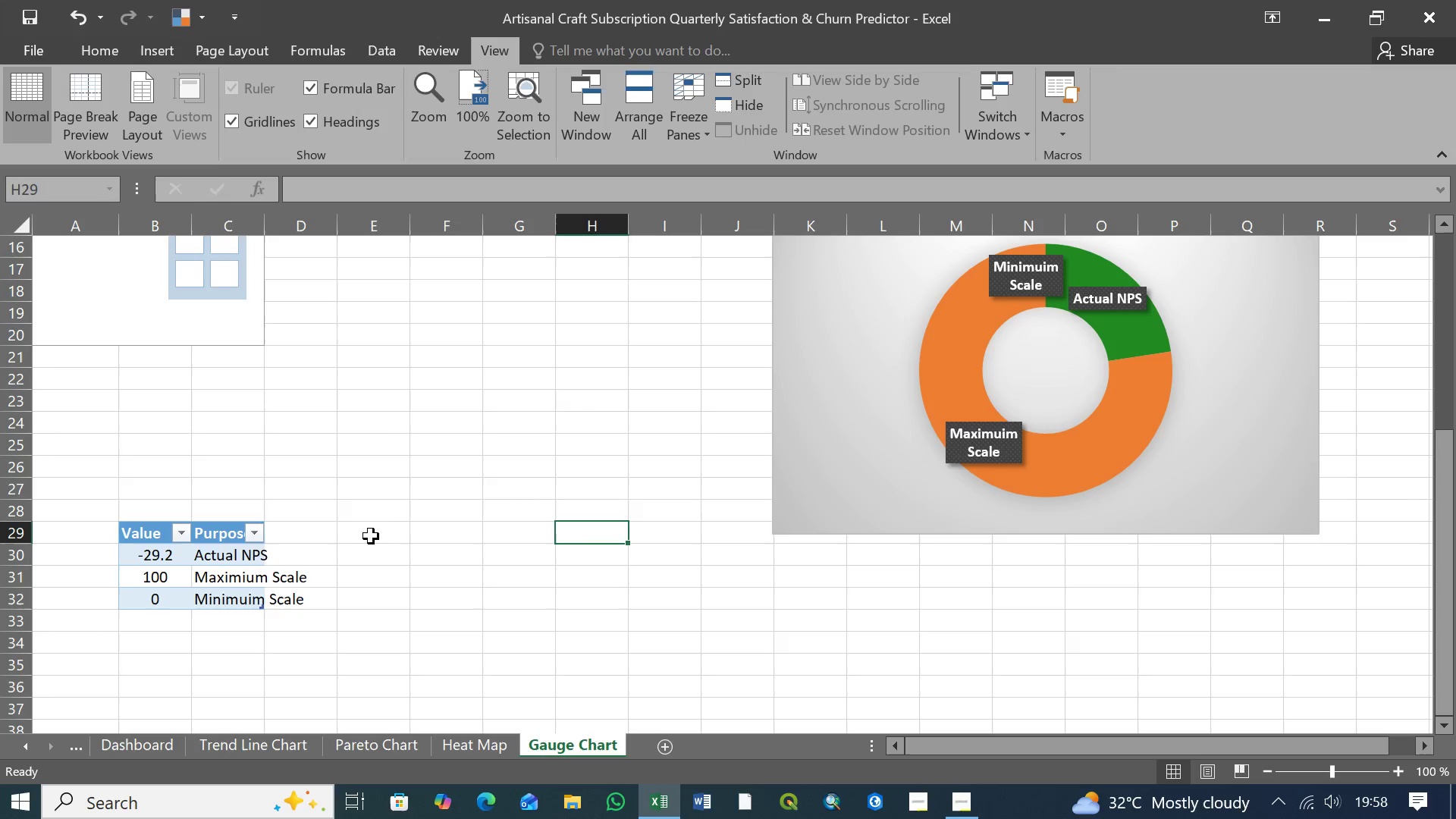 
left_click([370, 536])
 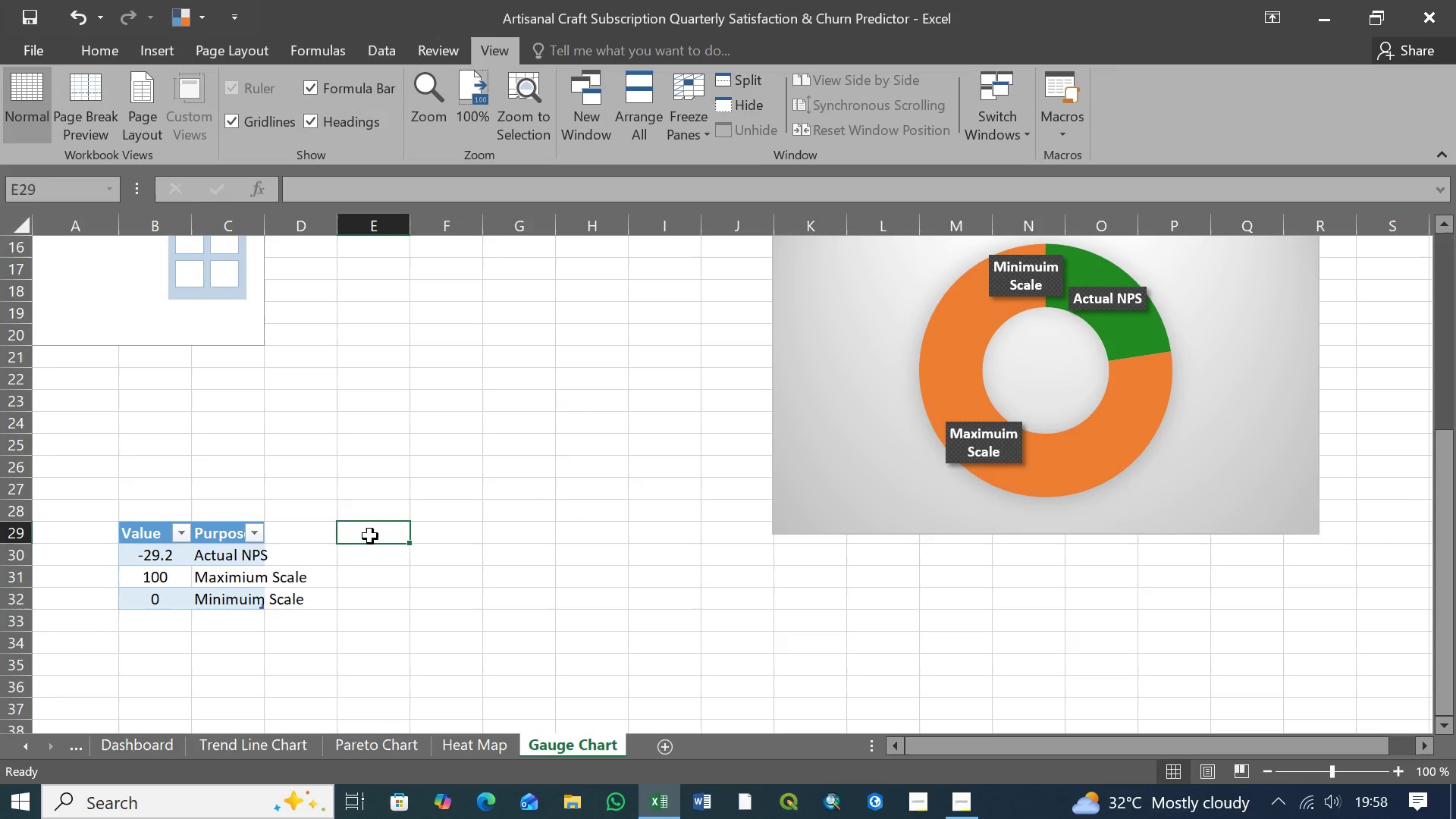 
wait(10.36)
 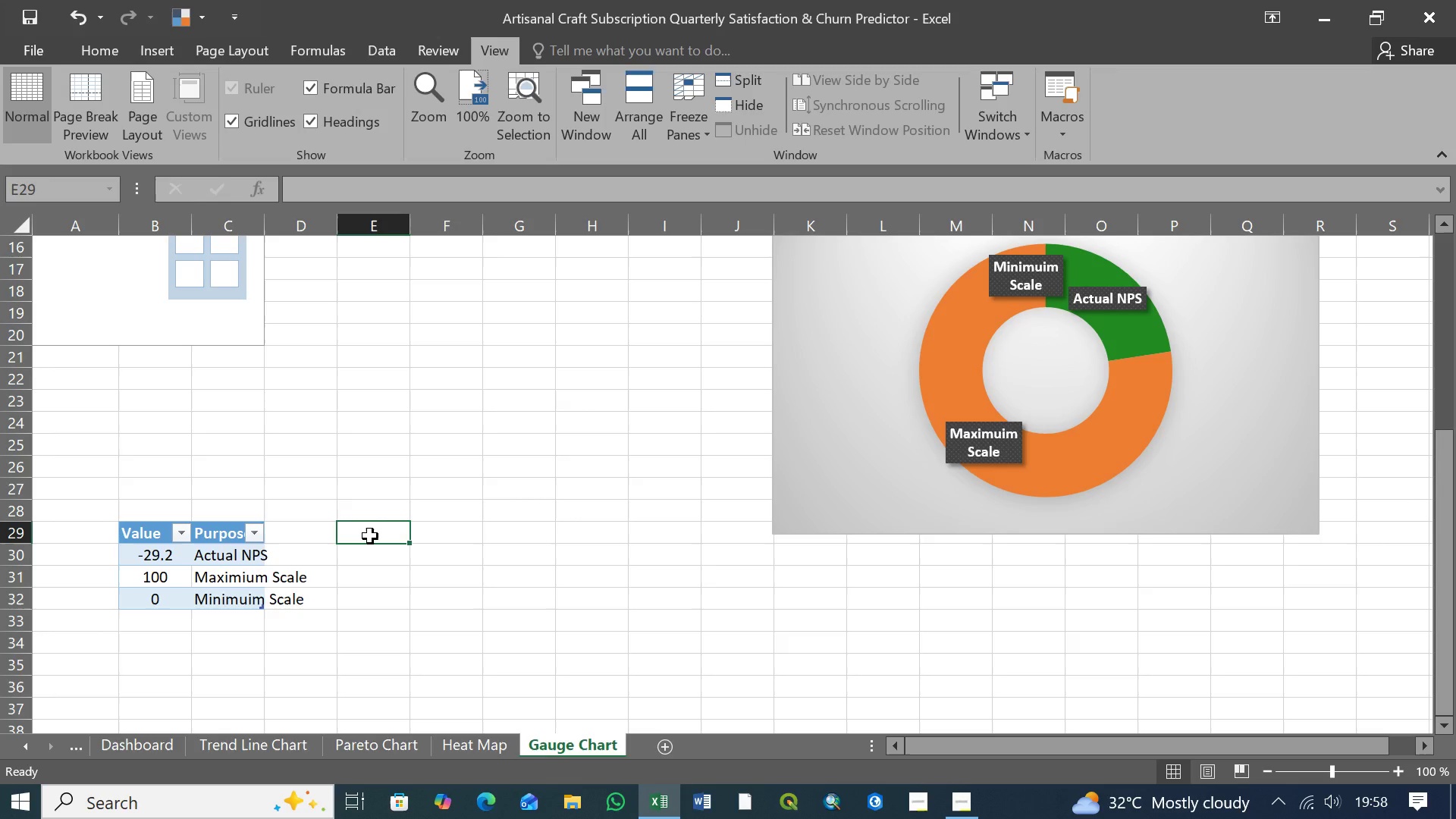 
left_click([431, 529])
 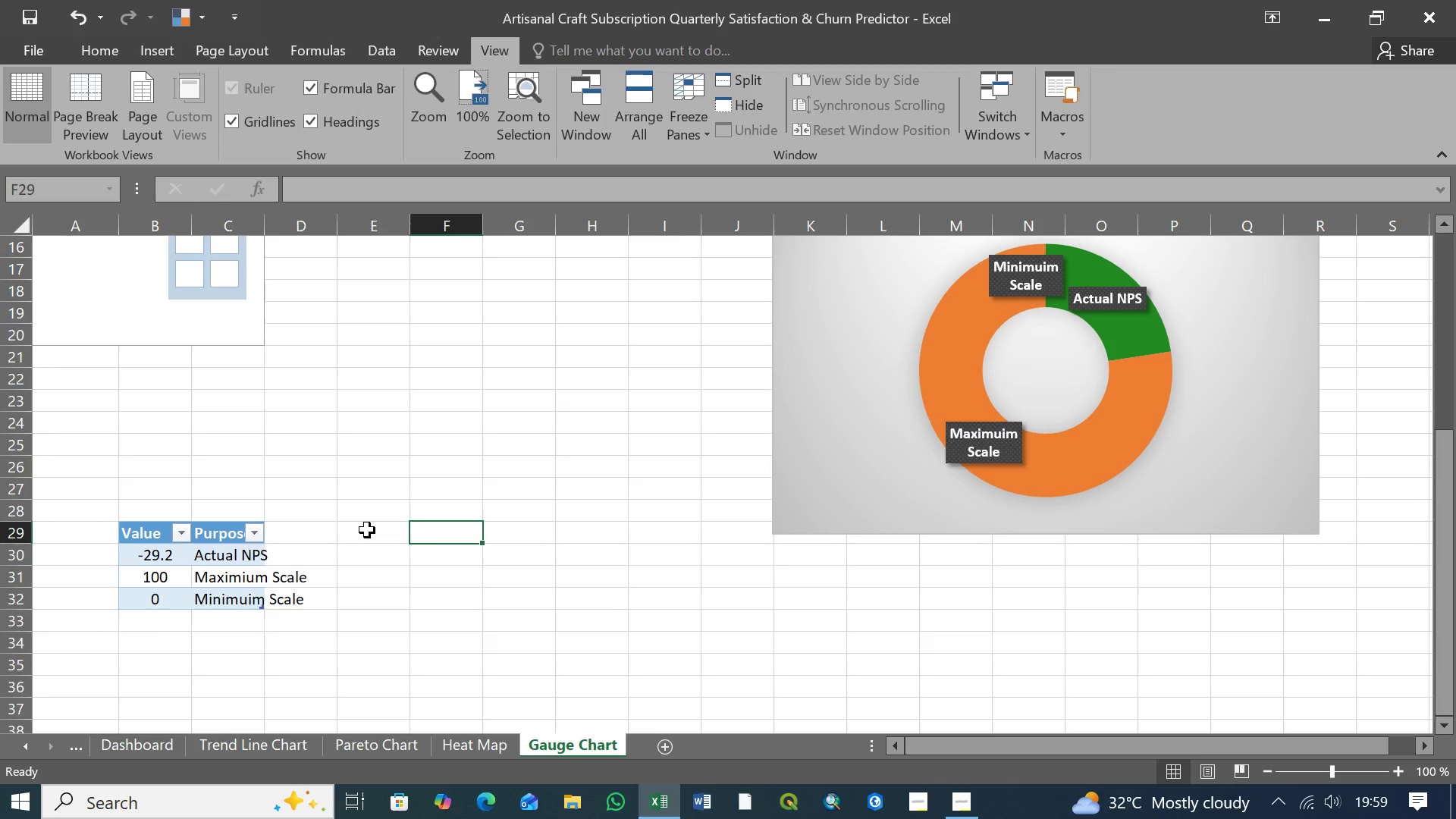 
left_click([367, 530])
 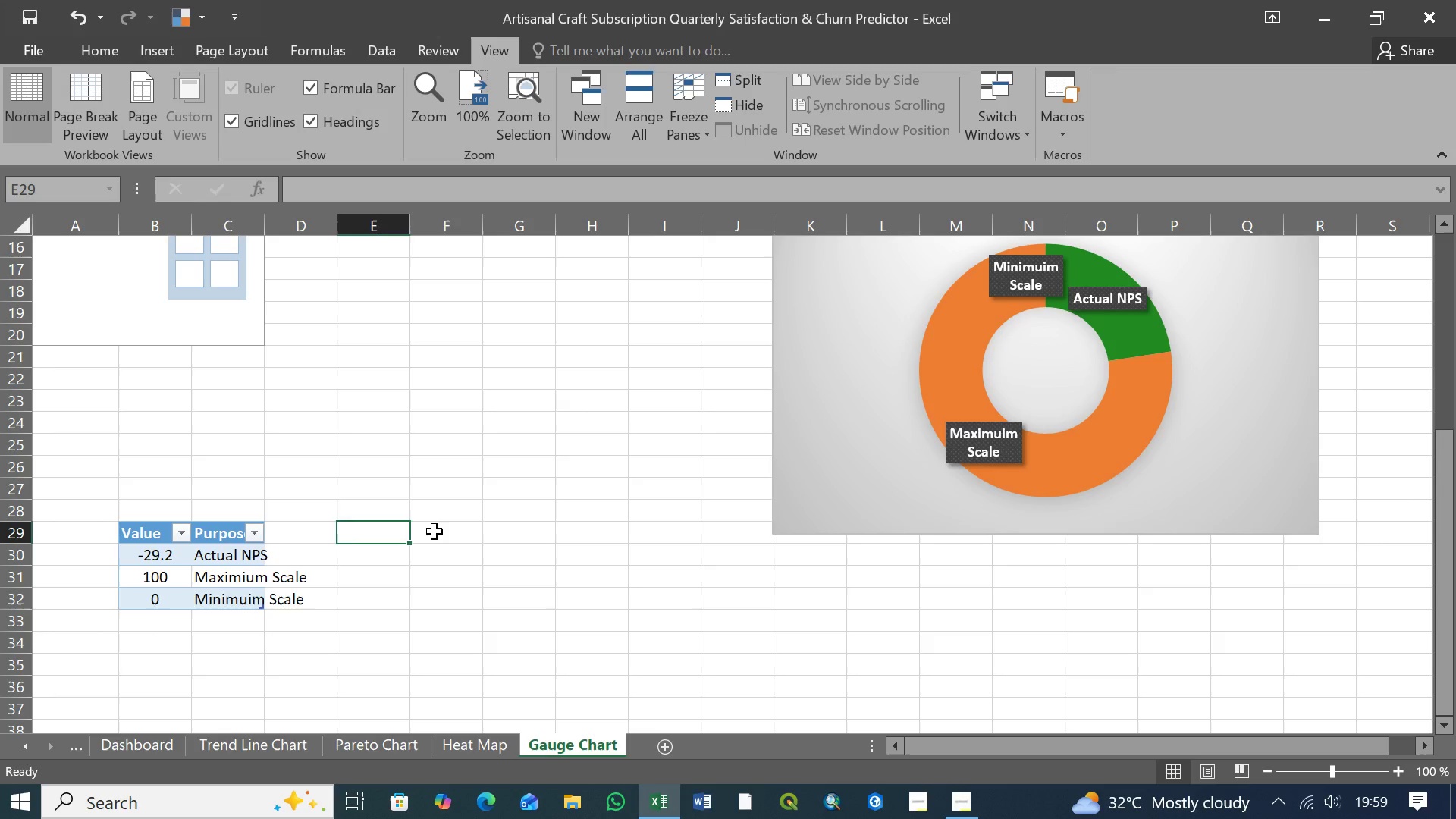 
left_click([435, 532])
 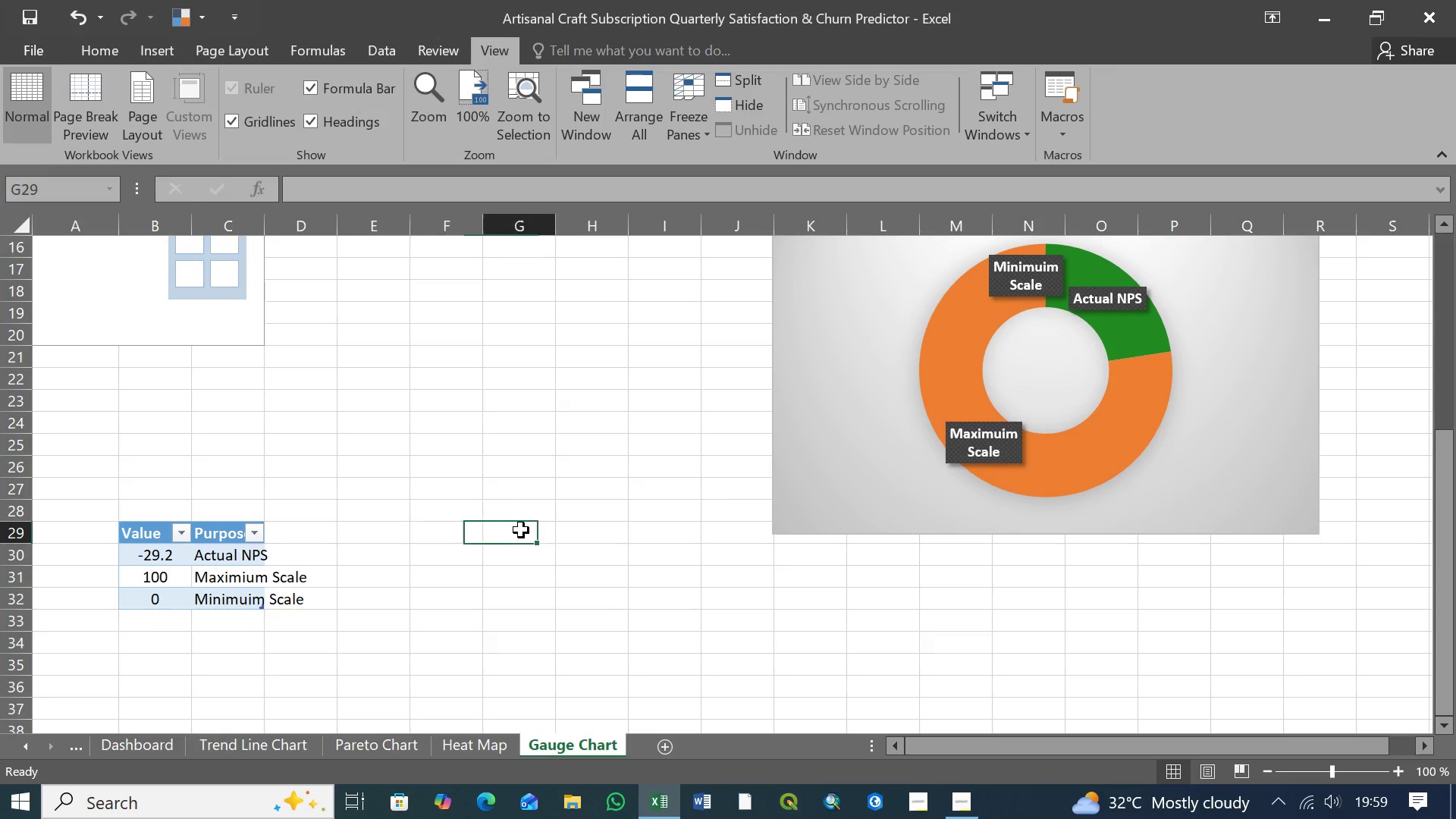 
double_click([521, 530])
 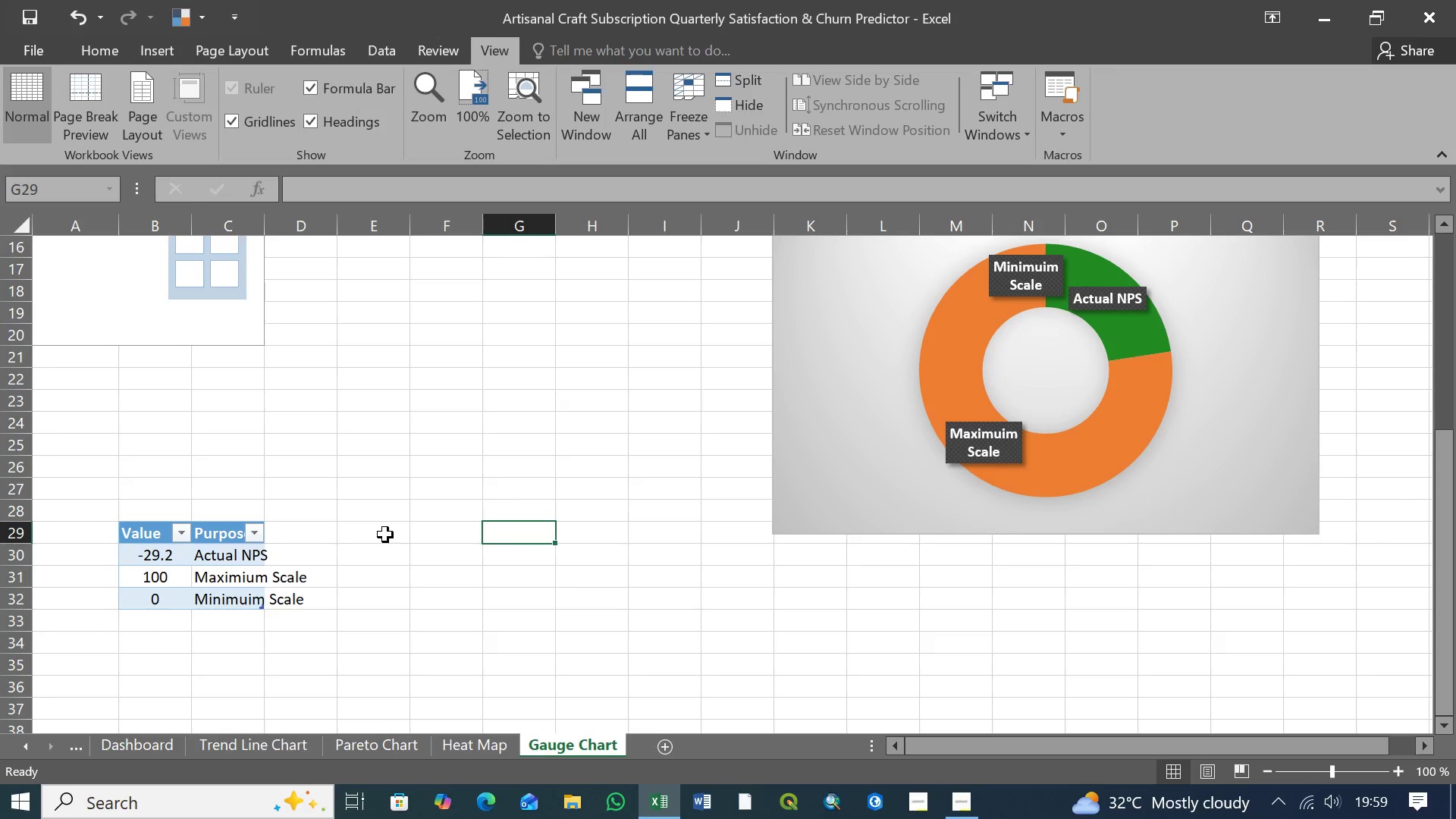 
left_click([384, 535])
 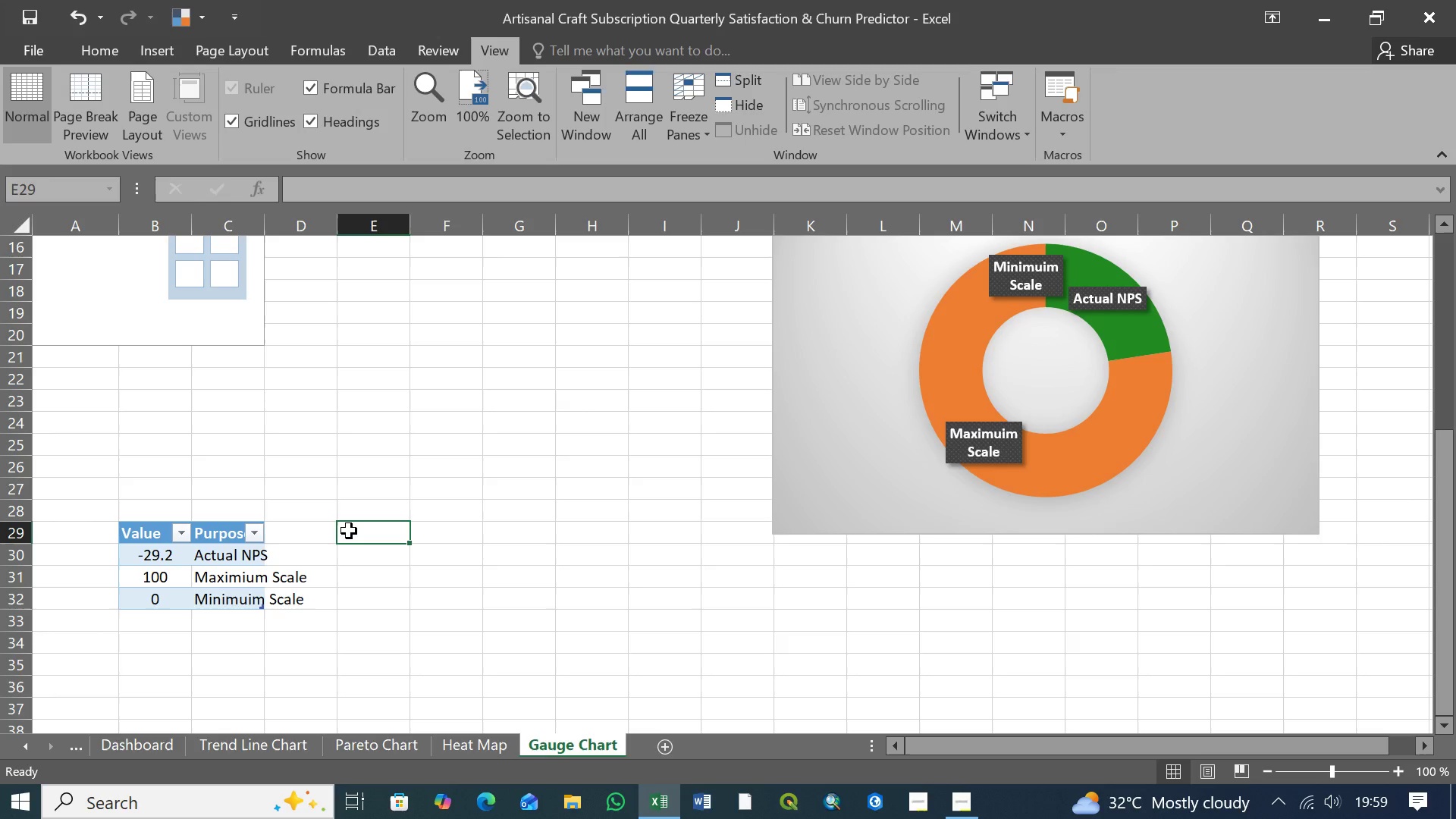 
wait(23.55)
 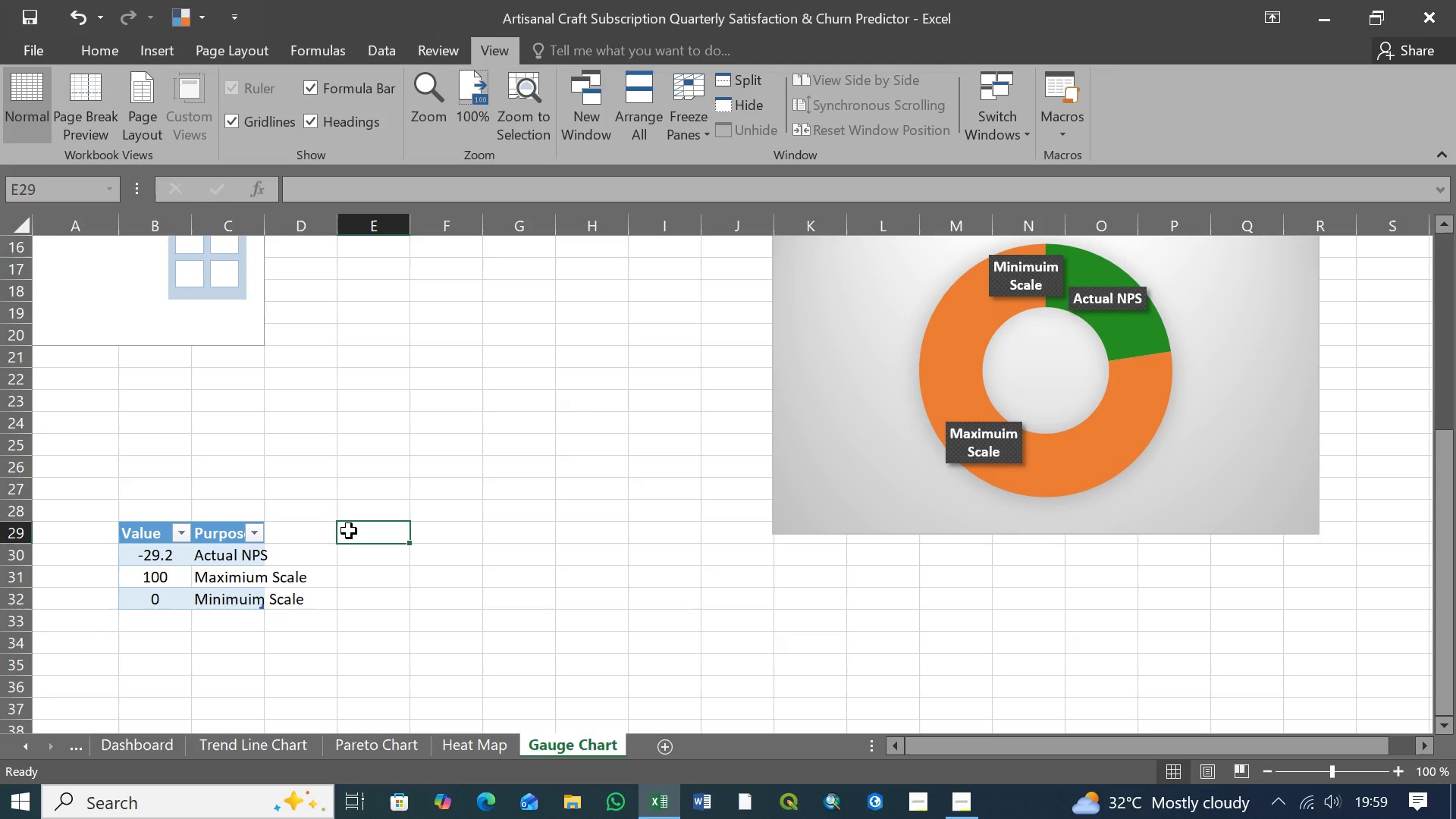 
left_click([134, 531])
 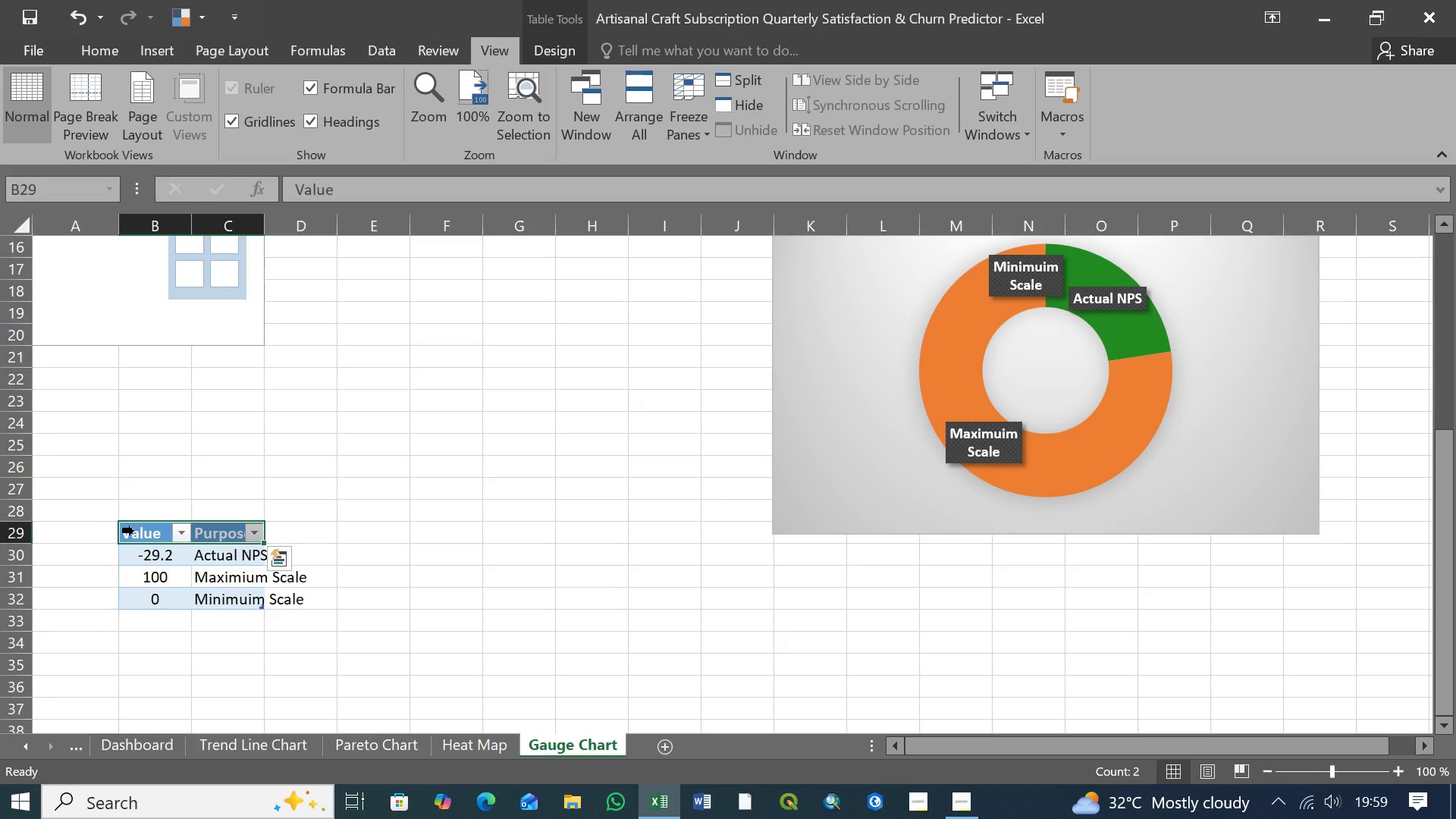 
hold_key(key=ShiftLeft, duration=1.11)
left_click([234, 603])
 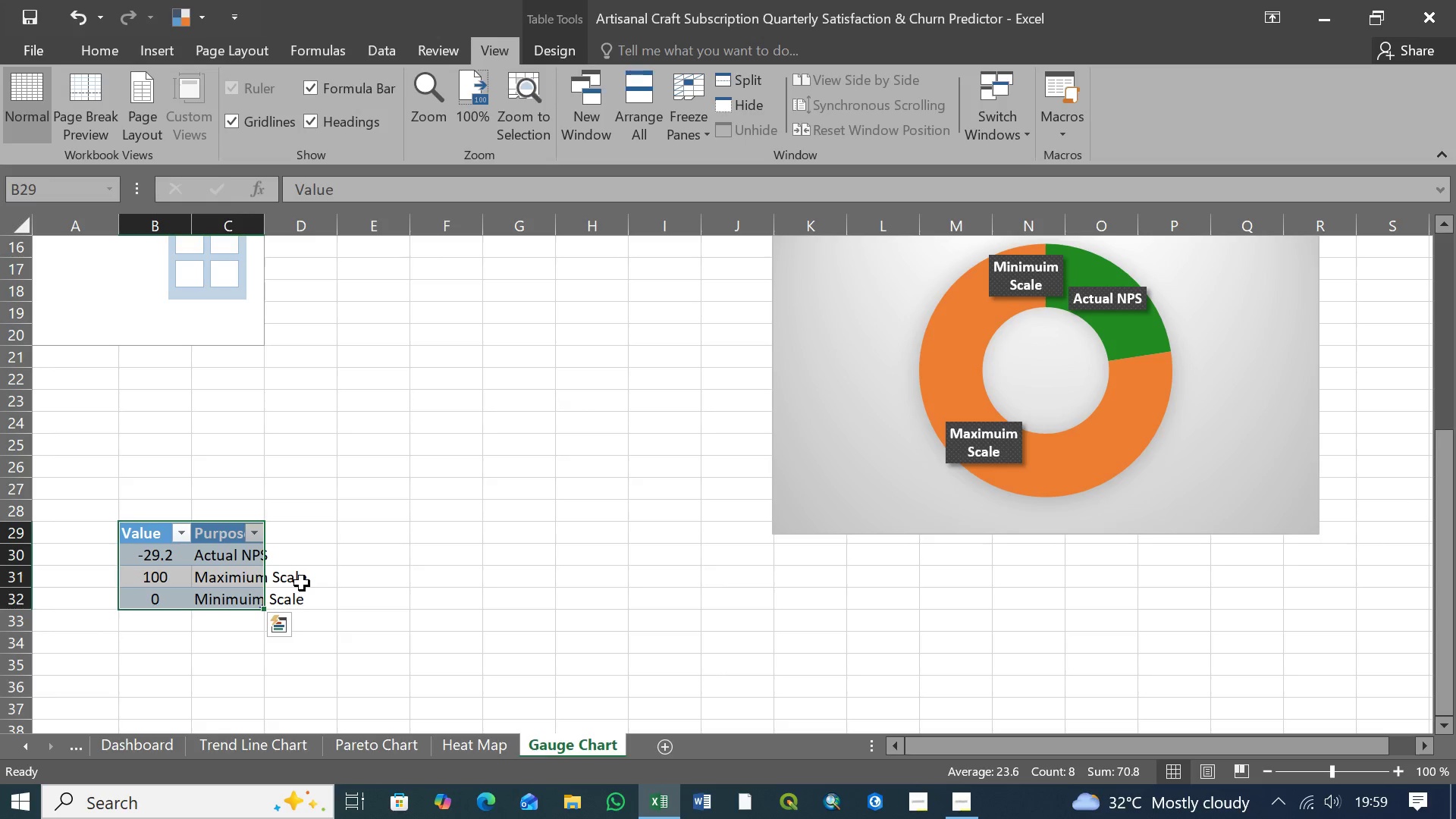 
key(Control+X)
 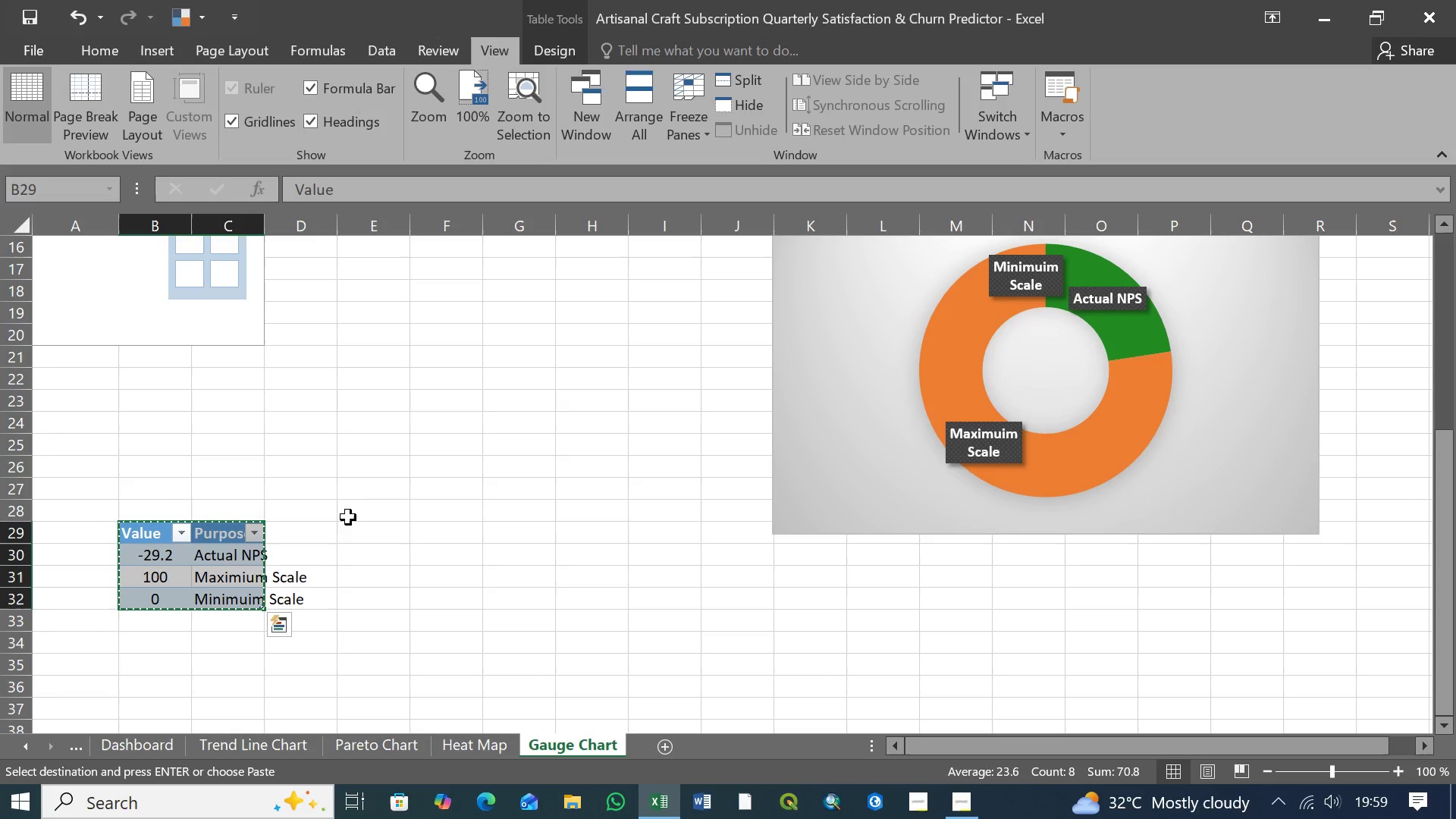 
scroll: coordinate [348, 517], scroll_direction: down, amount: 2.0
 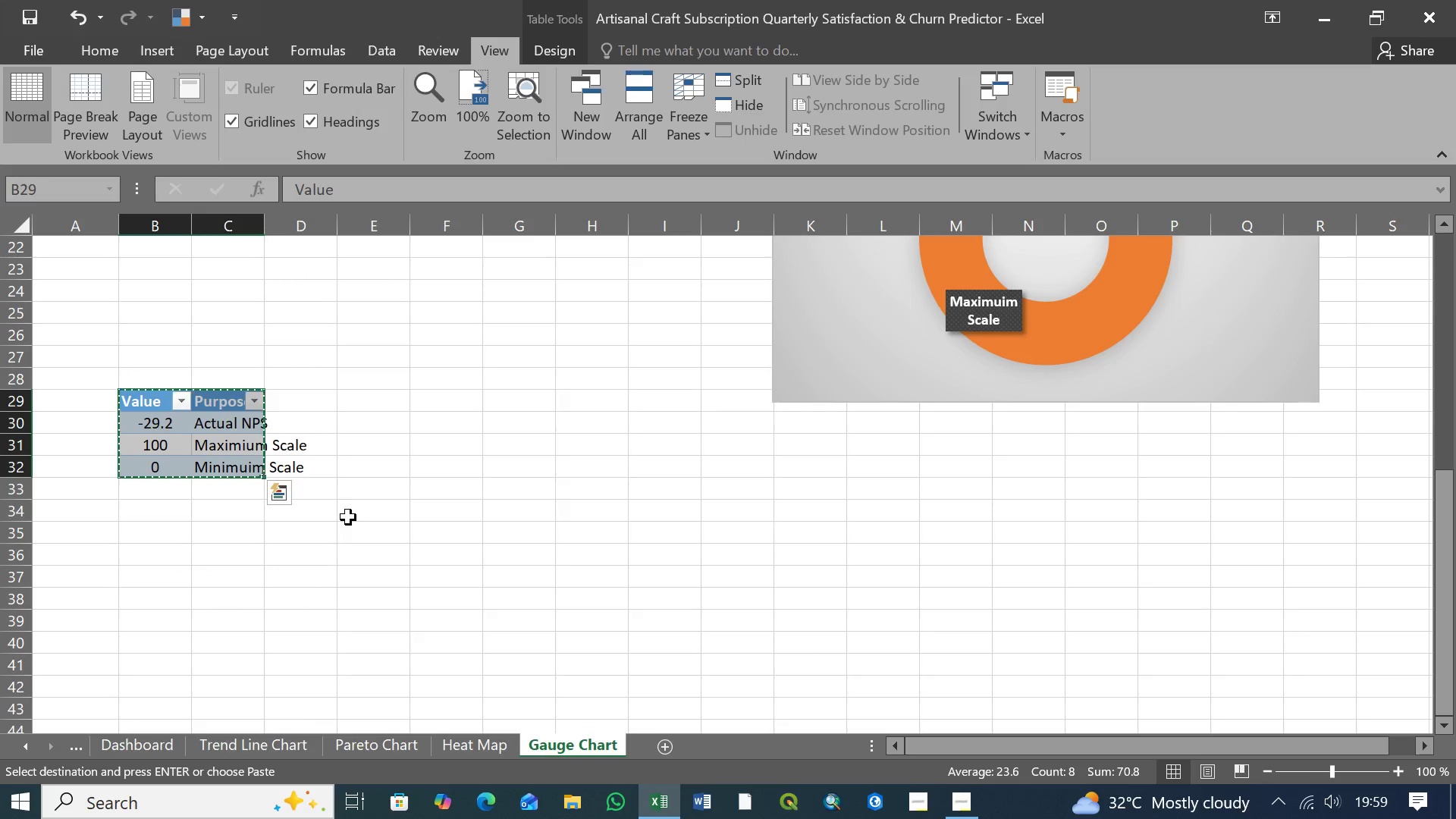 
scroll: coordinate [348, 517], scroll_direction: up, amount: 2.0
 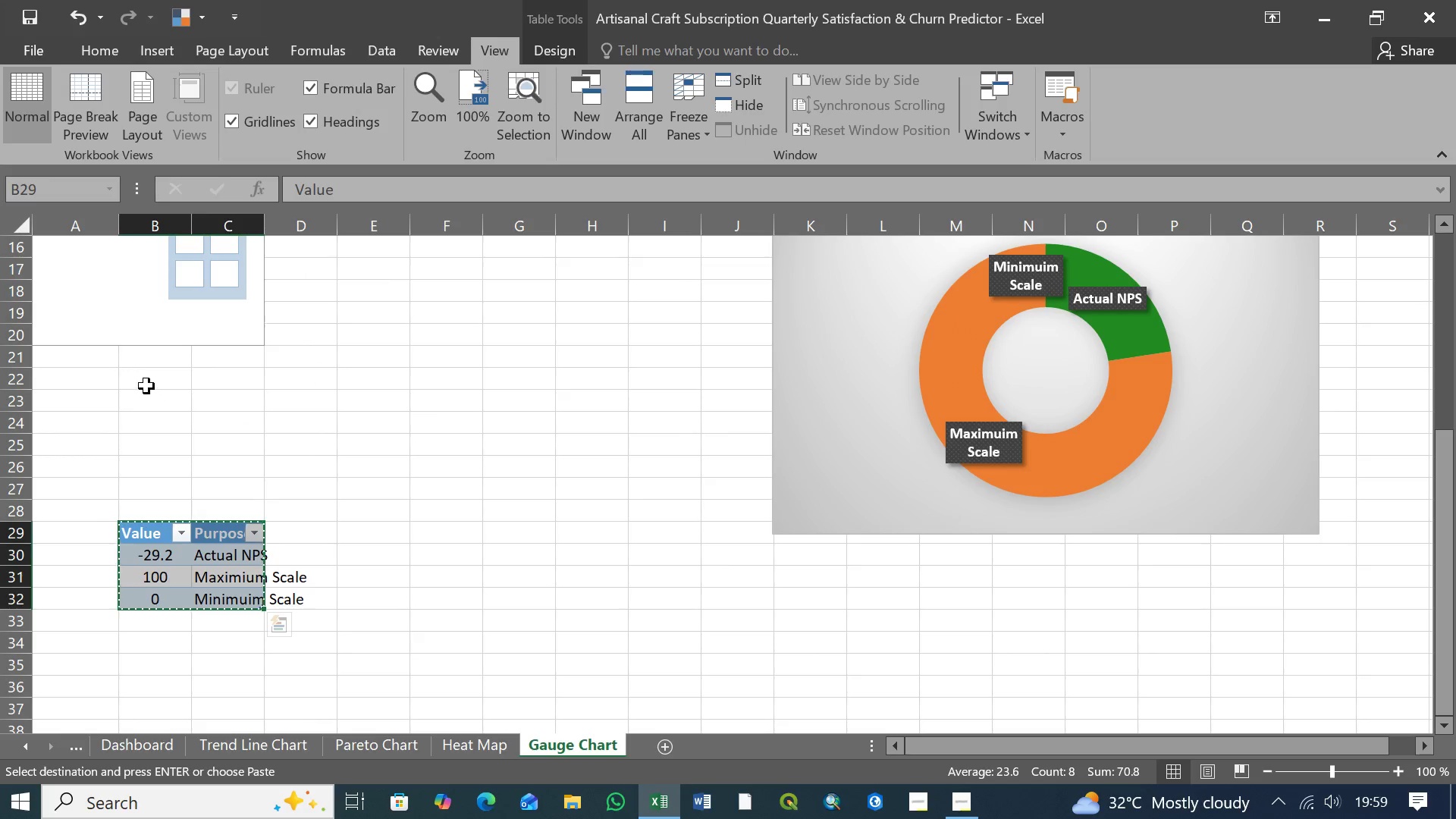 
left_click([146, 378])
 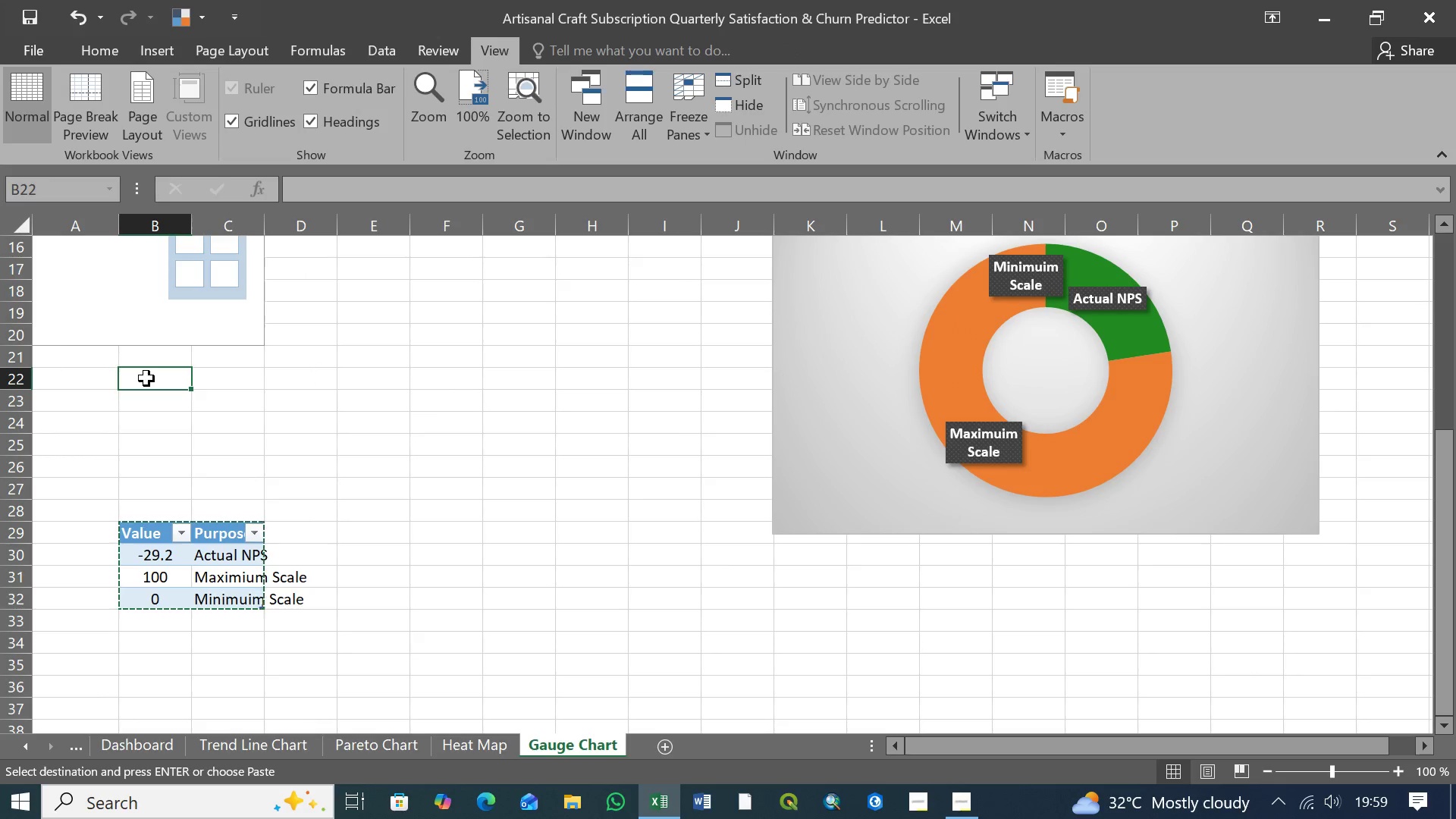 
key(Control+V)
 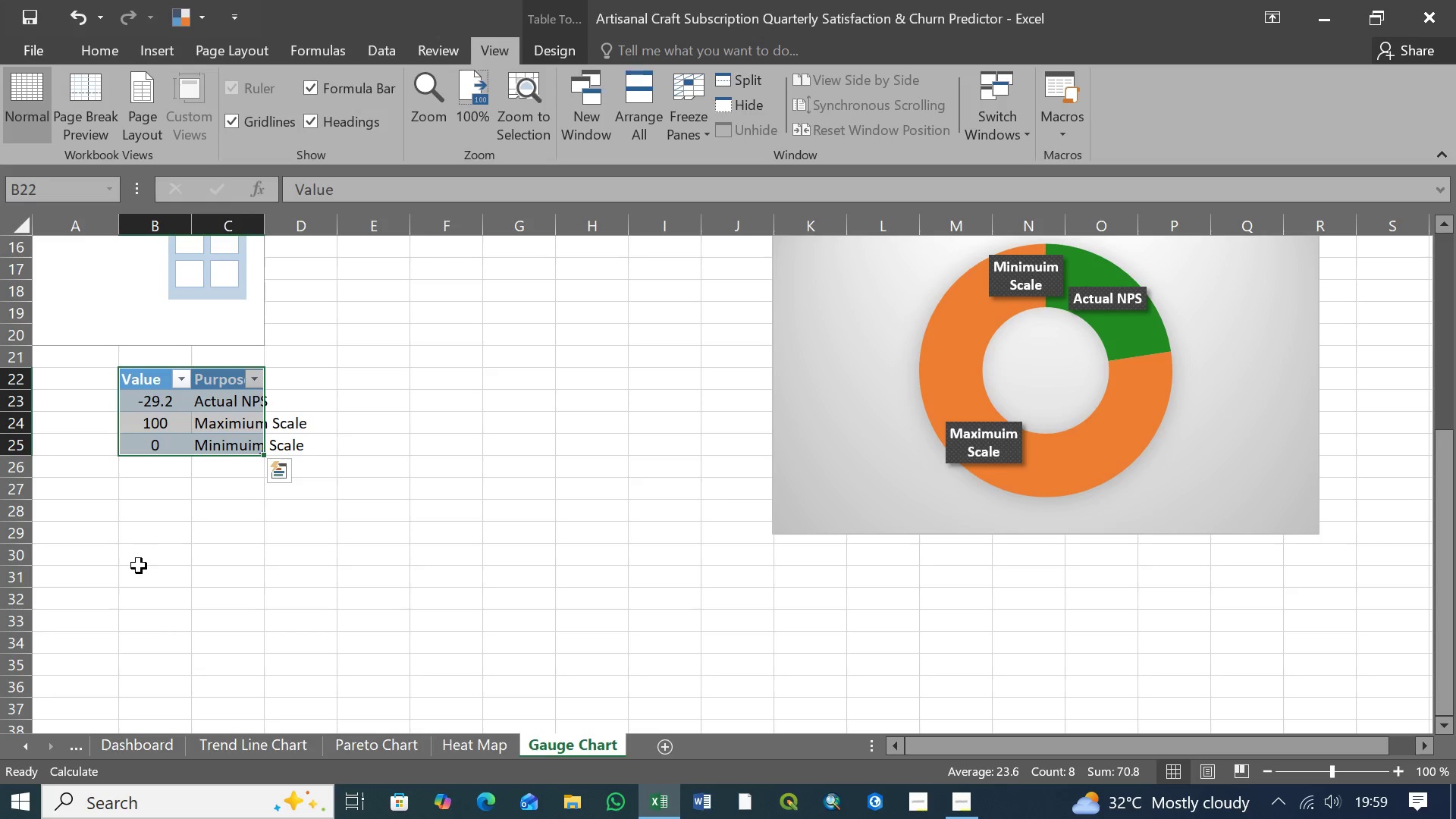 
wait(5.72)
 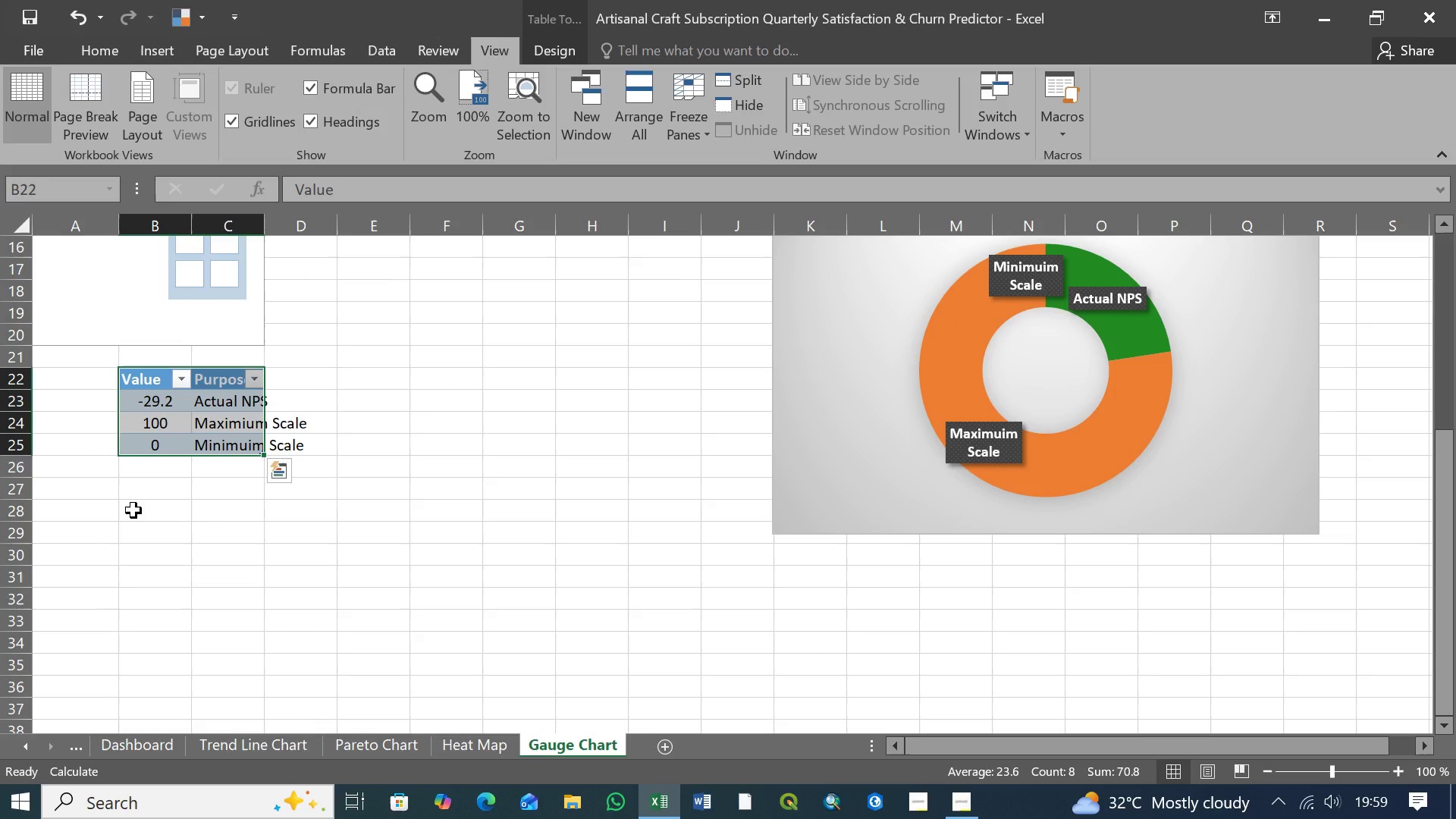 
left_click([147, 560])
 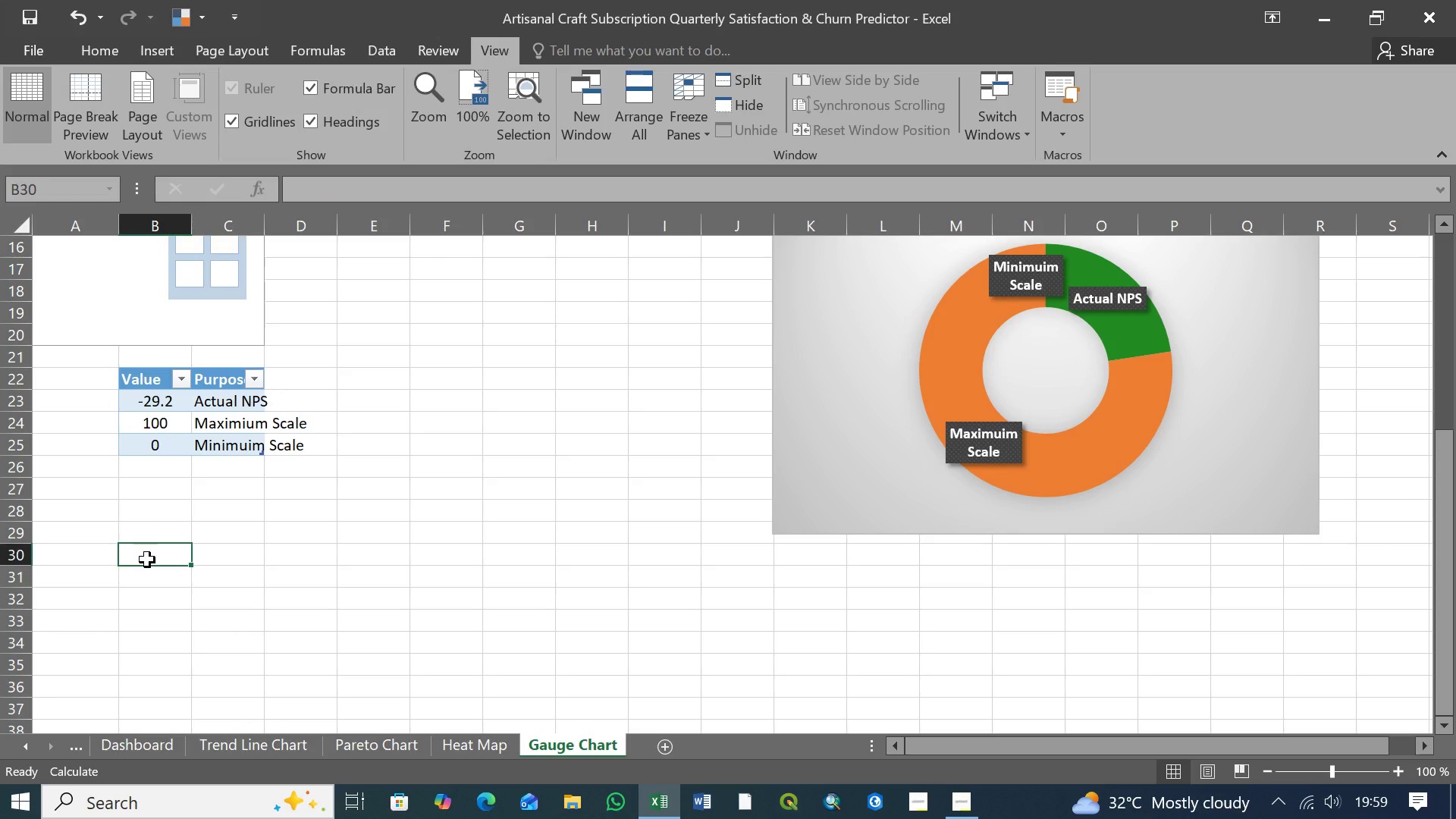 
wait(5.56)
 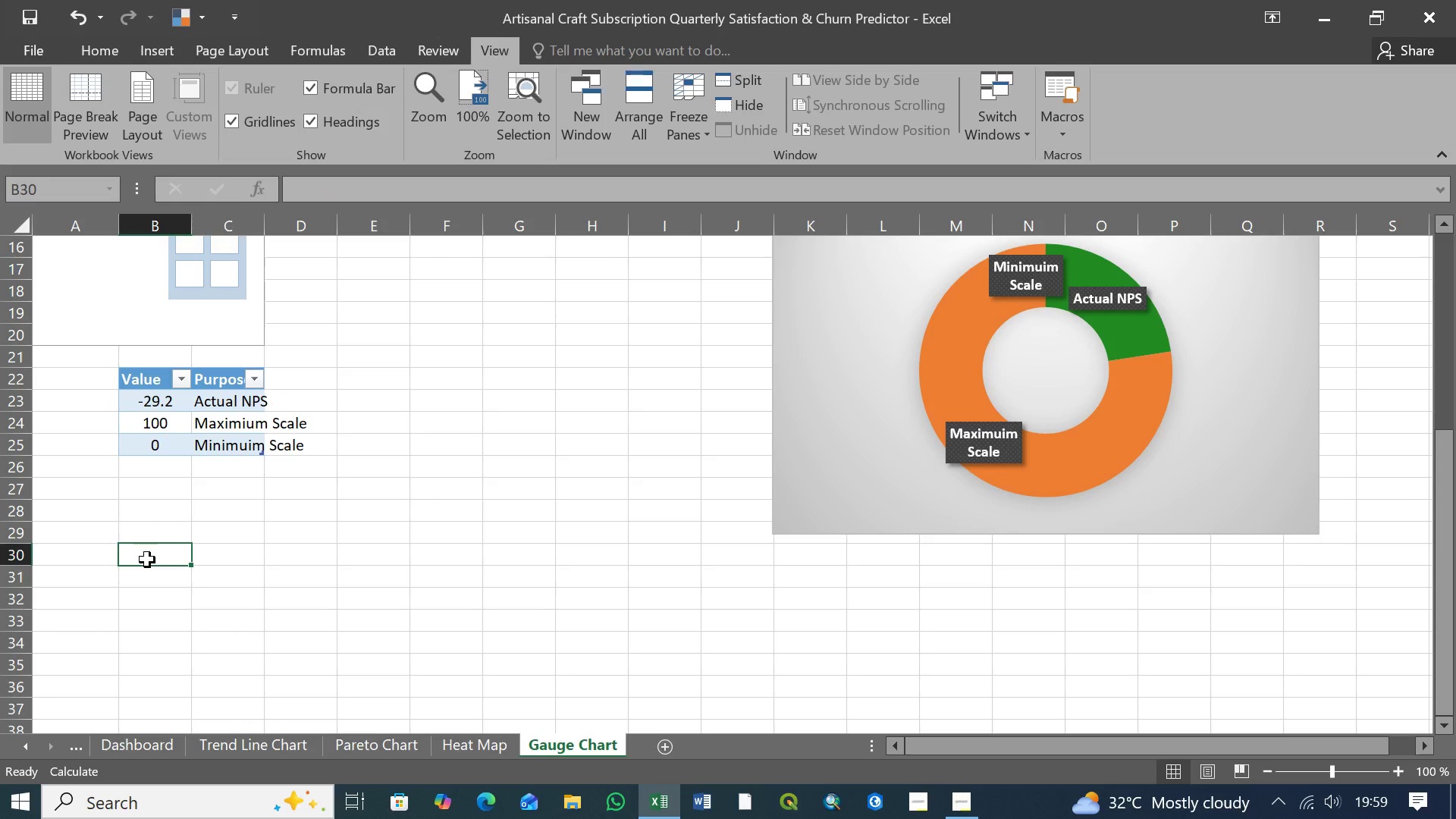 
left_click([152, 532])
 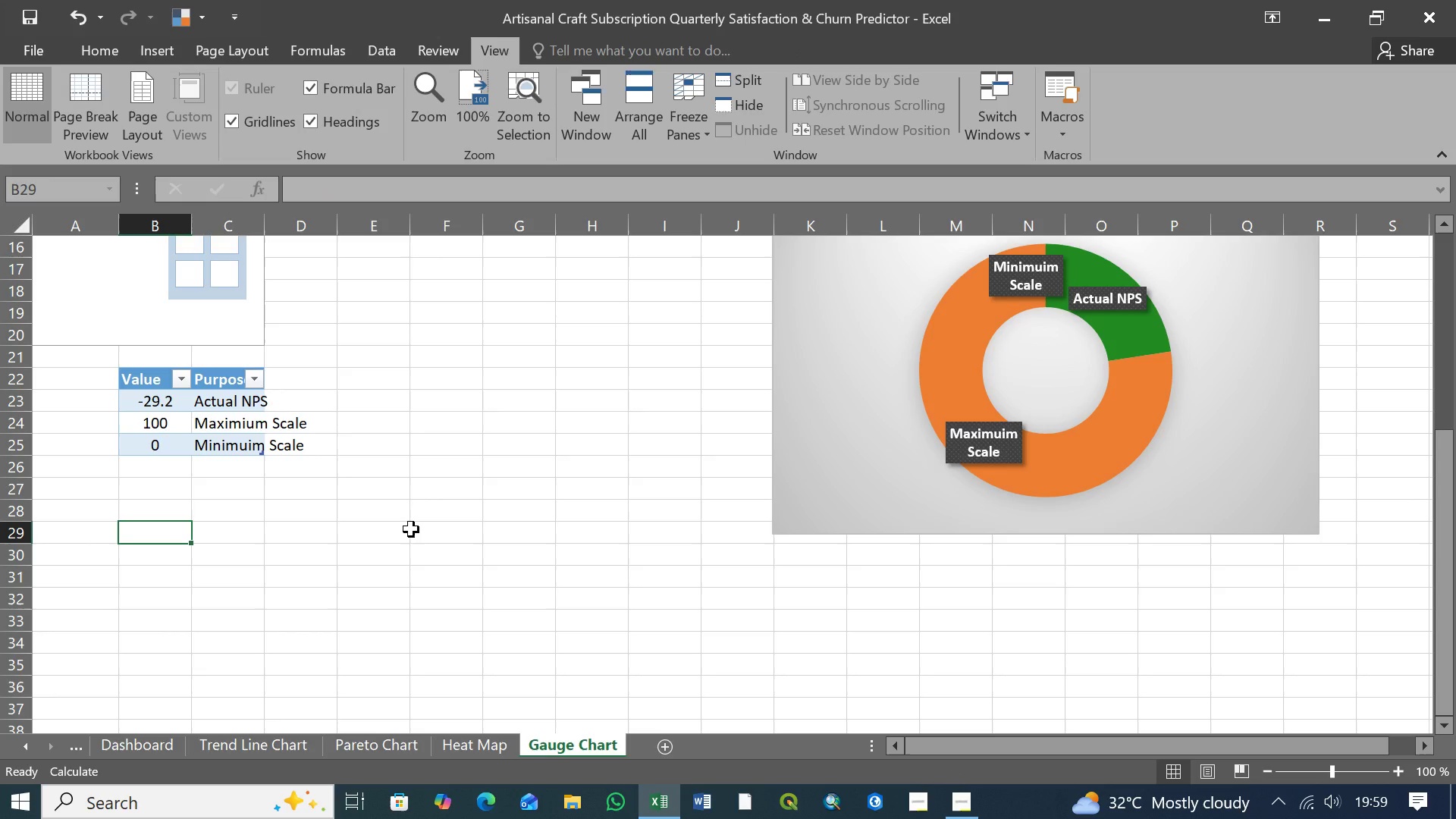 
type(Value)
 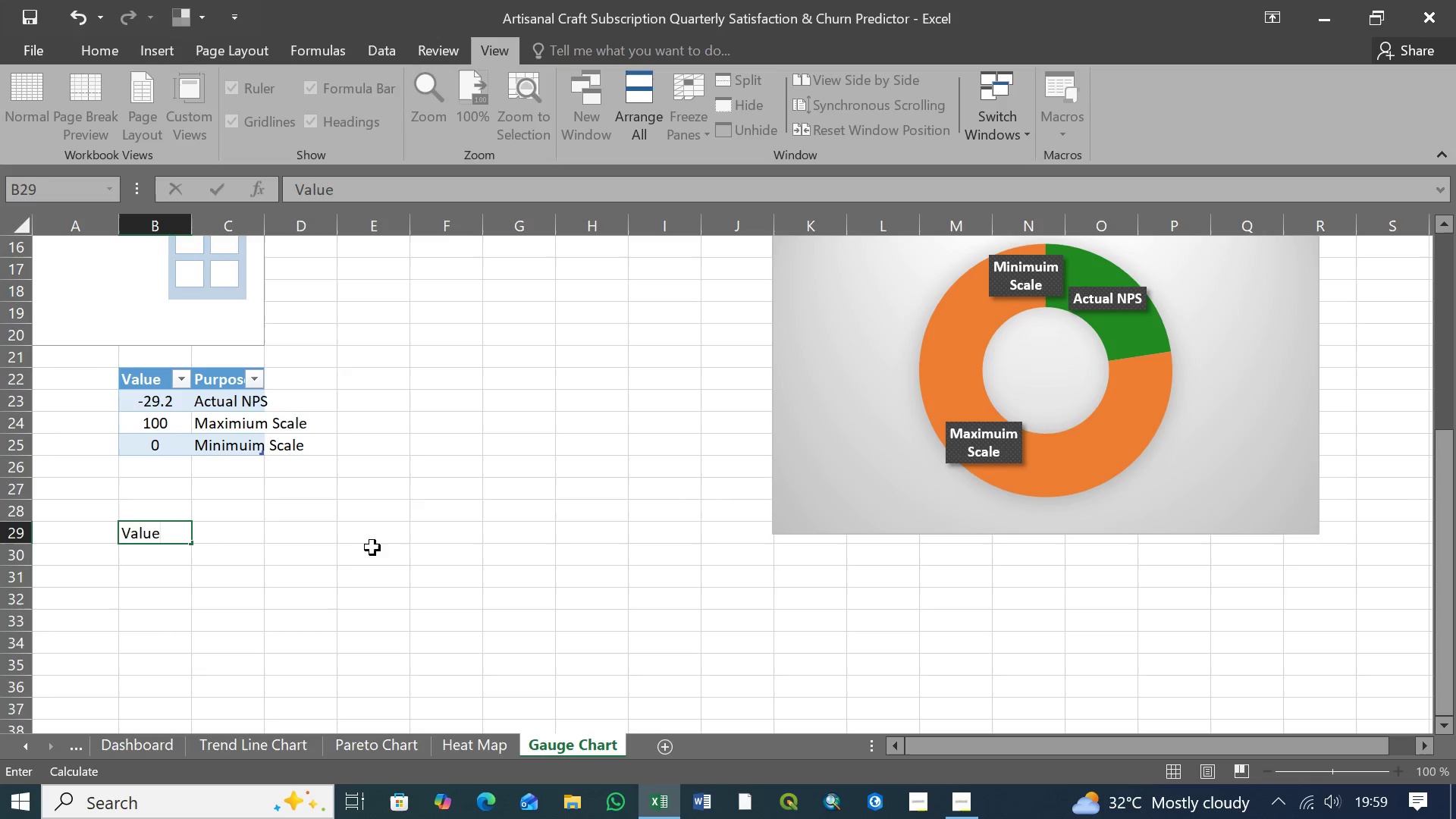 
key(Backspace)
 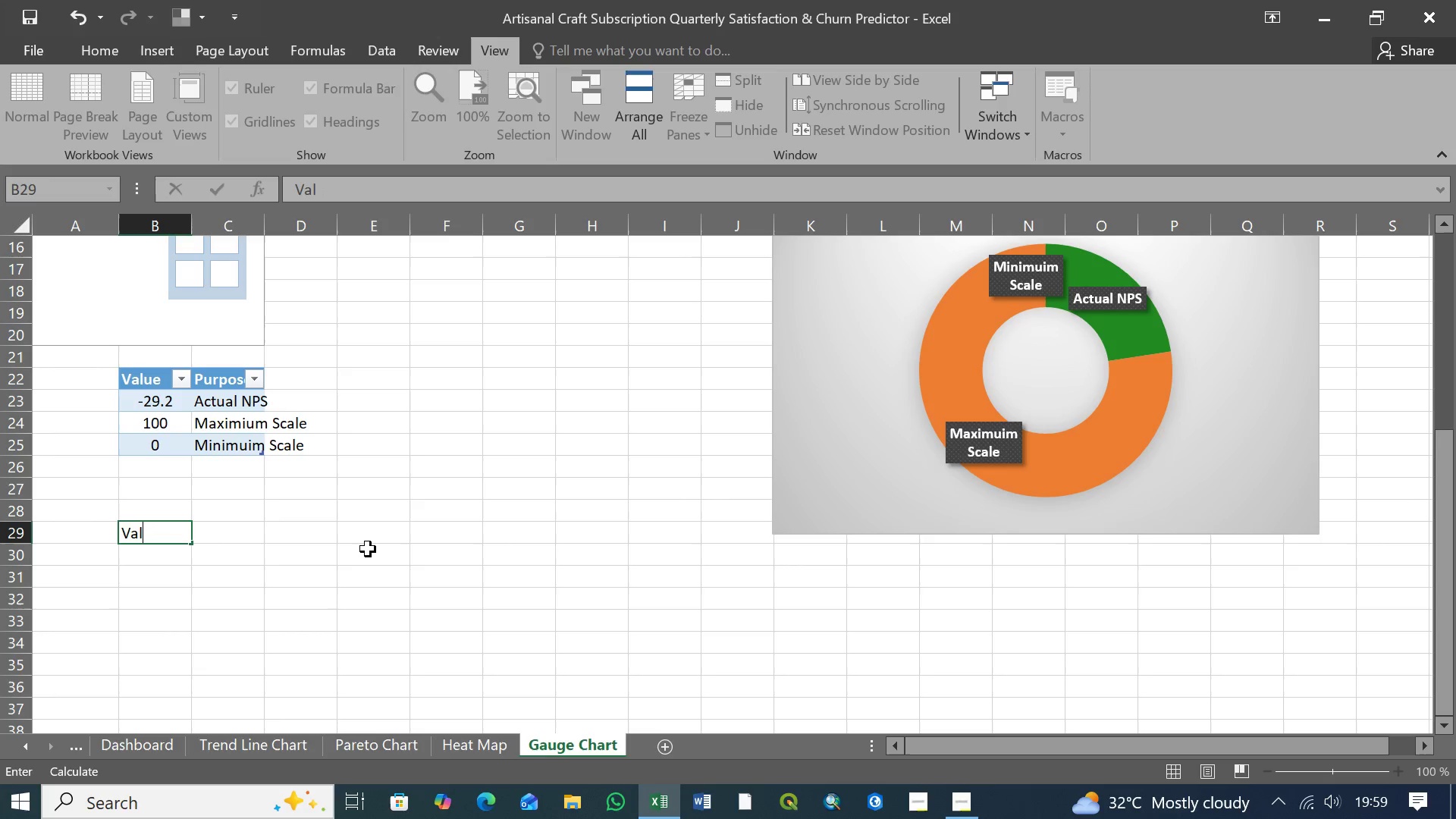 
key(Backspace)
 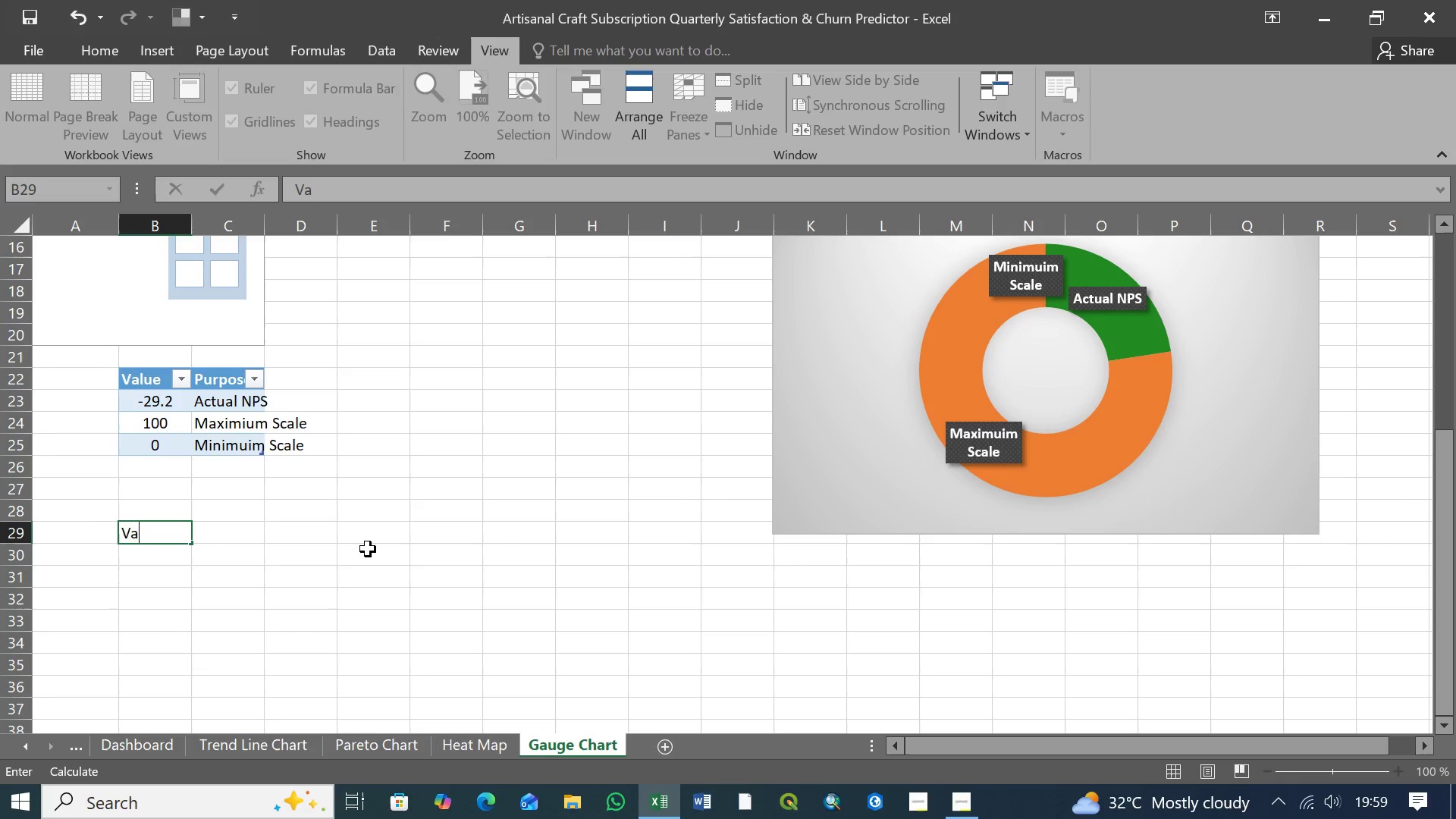 
key(Backspace)
 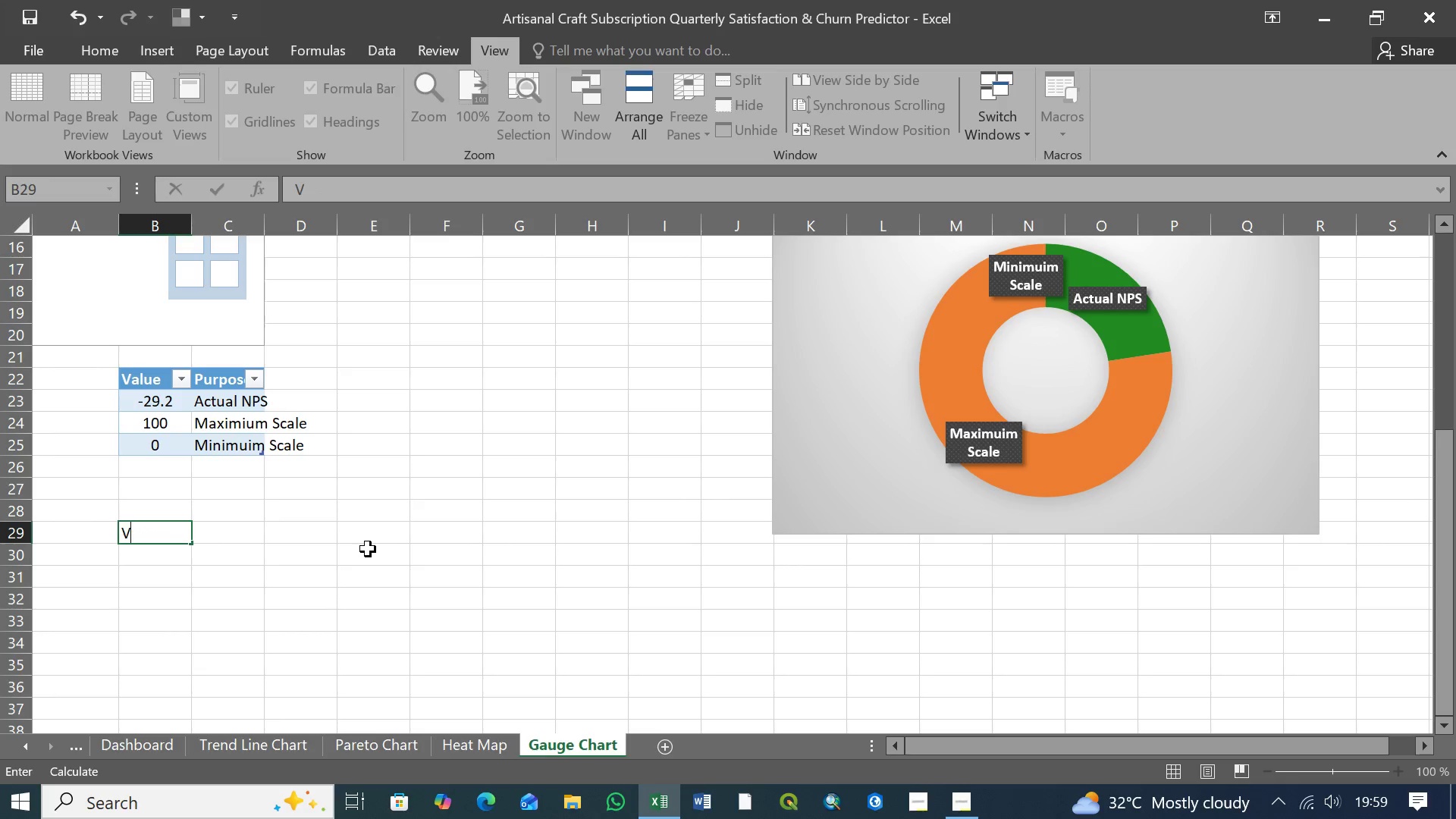 
key(Backspace)
 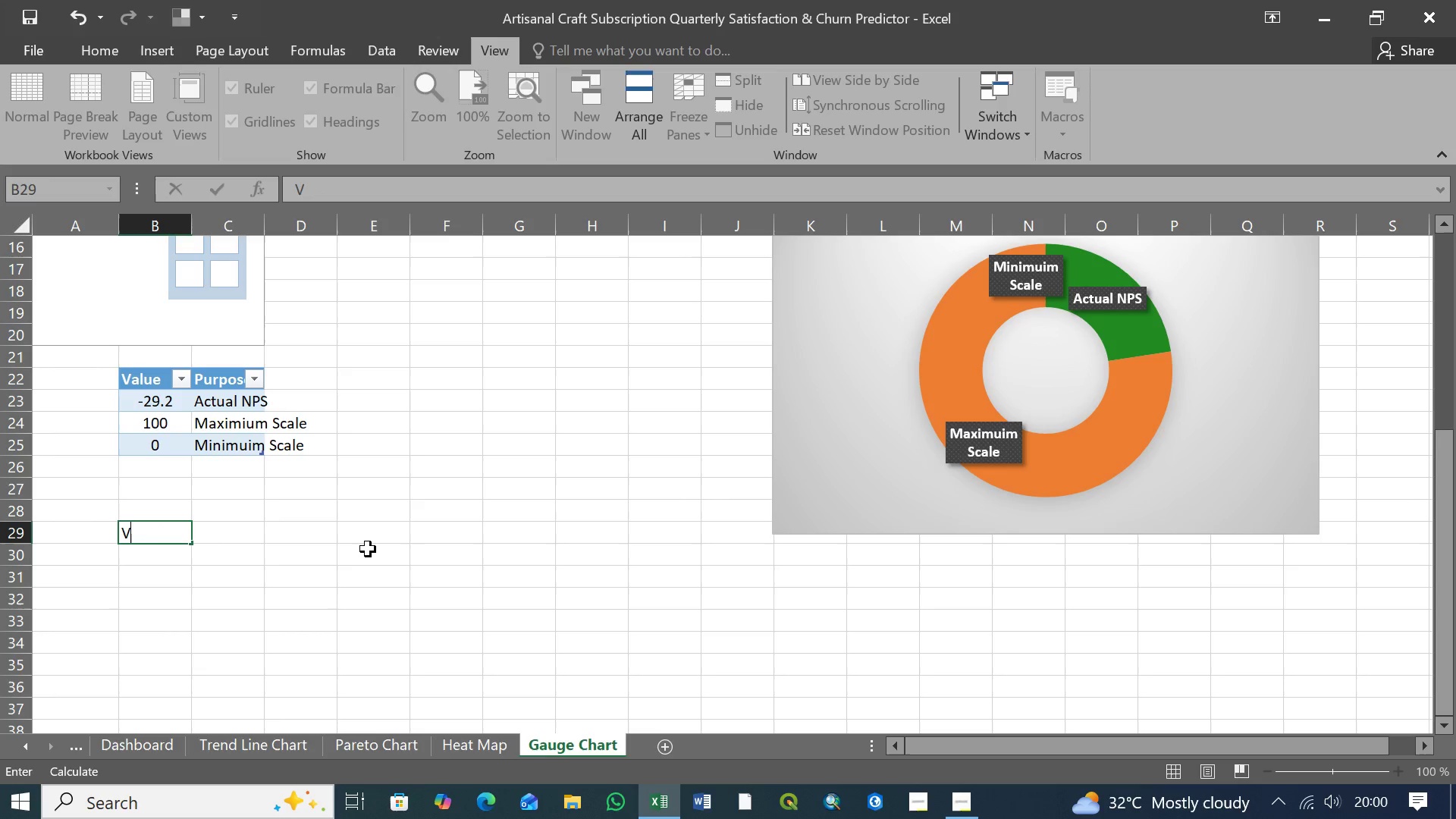 
key(Backspace)
 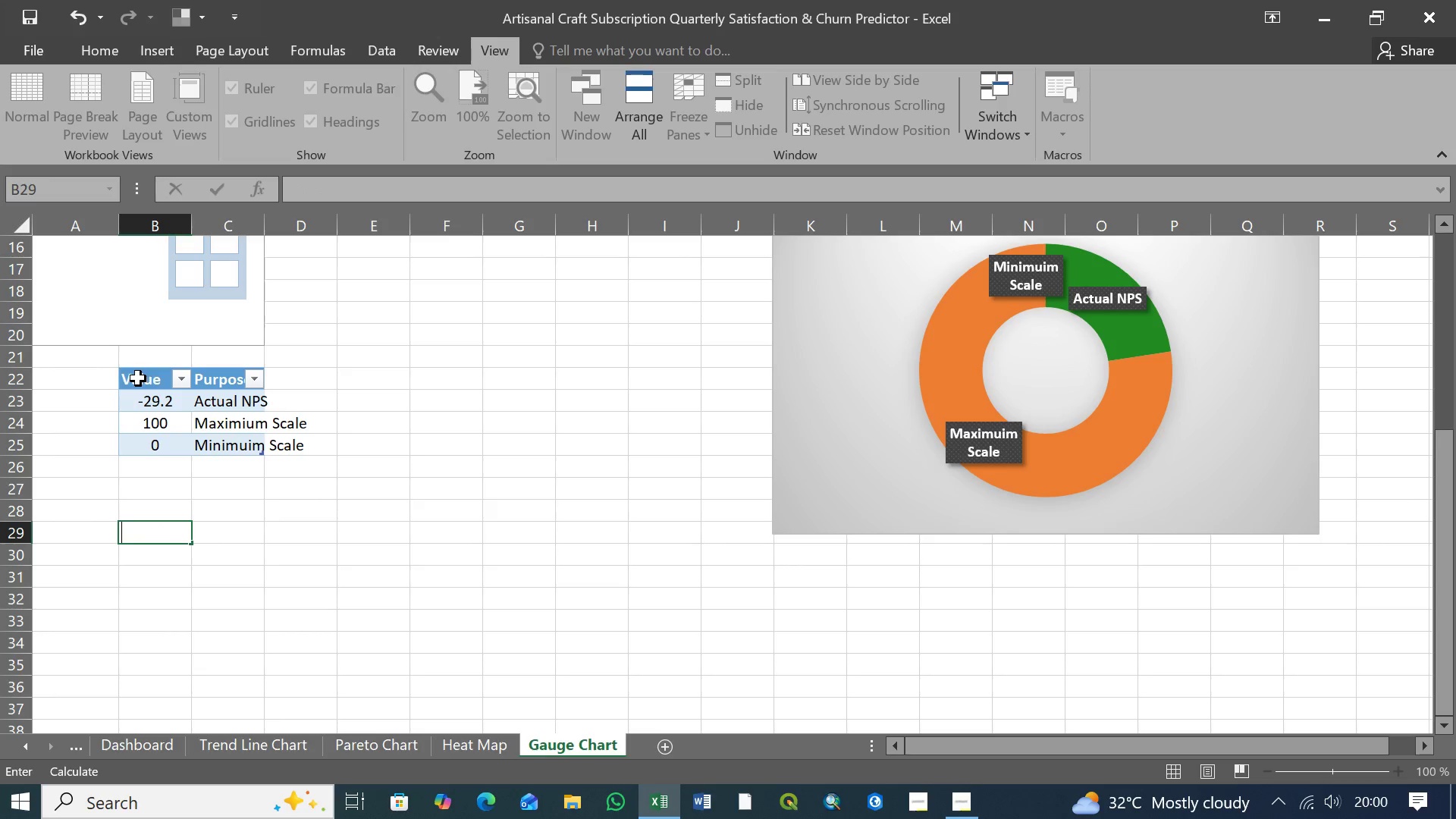 
left_click([139, 378])
 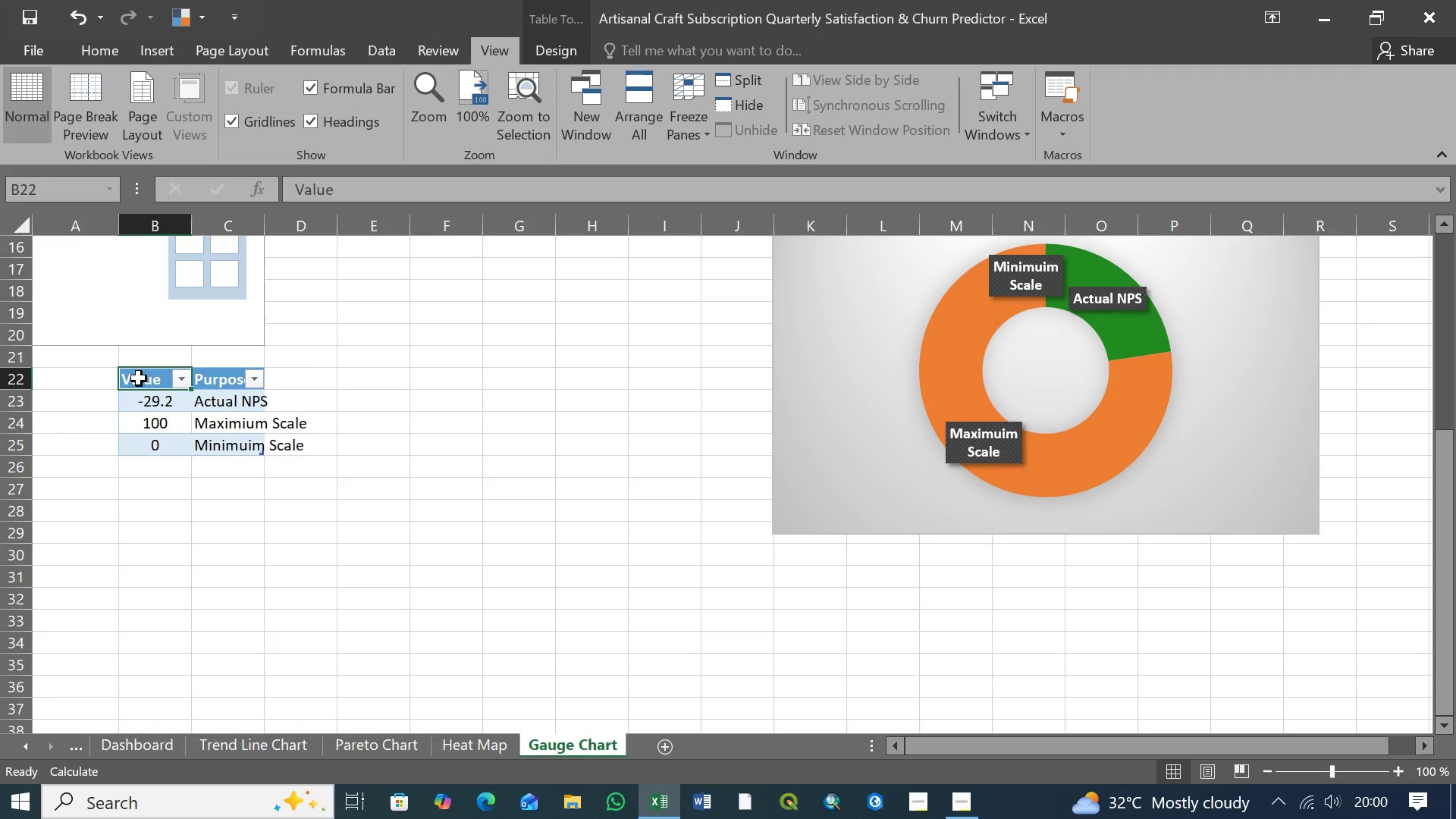 
hold_key(key=ShiftLeft, duration=0.77)
left_click([231, 377])
 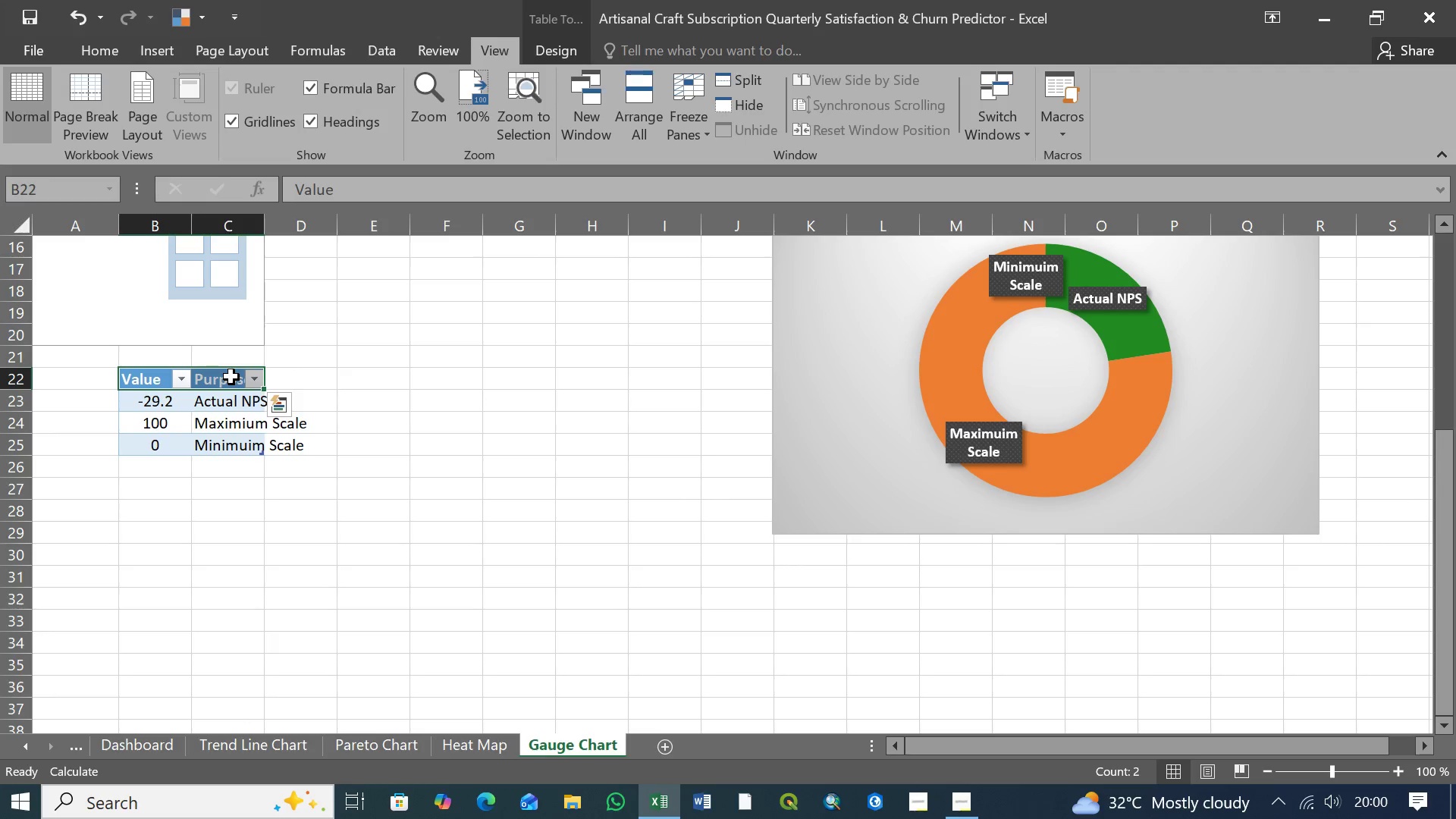 
key(Control+C)
 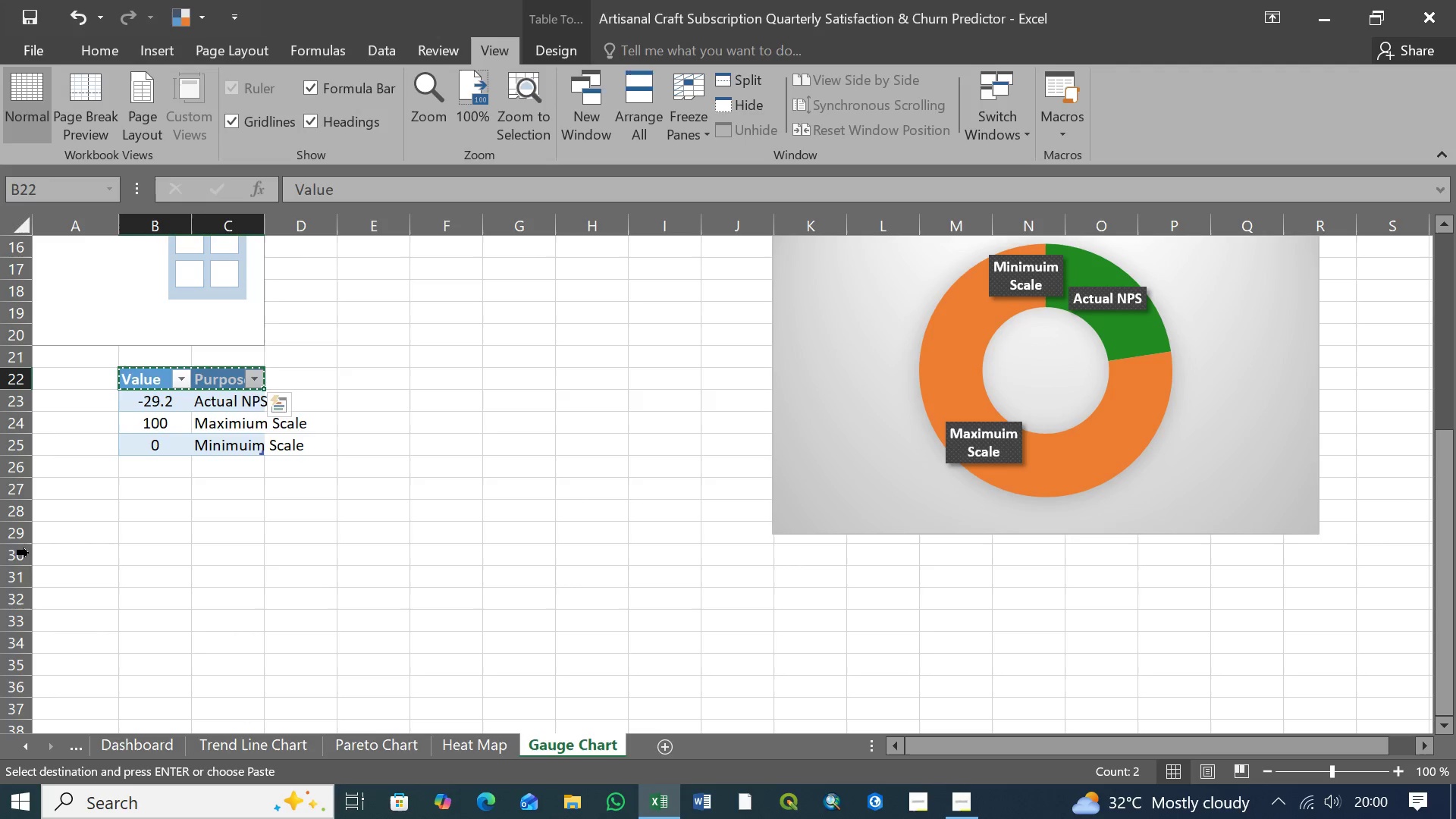 
left_click([131, 557])
 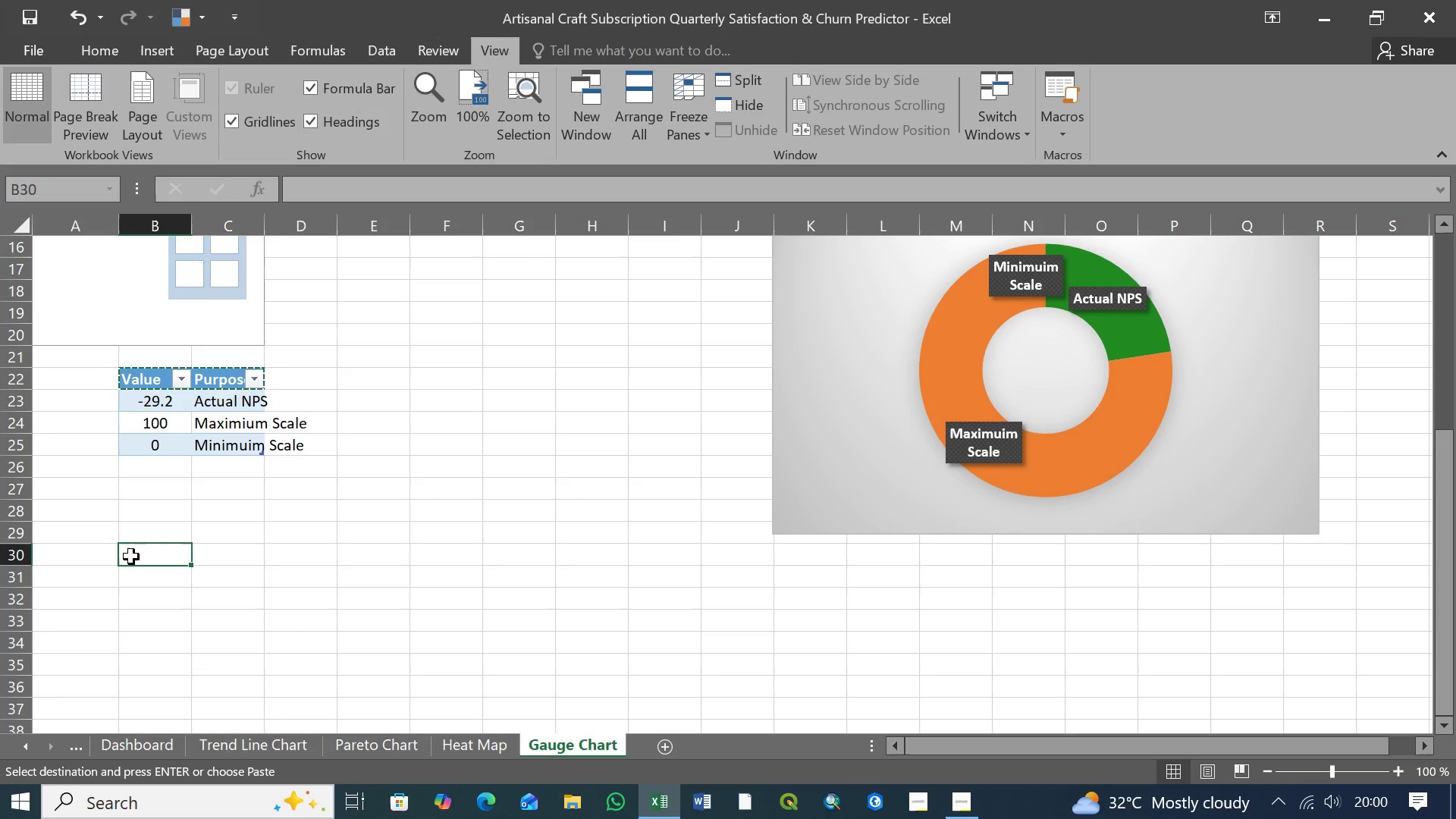 
key(Control+V)
 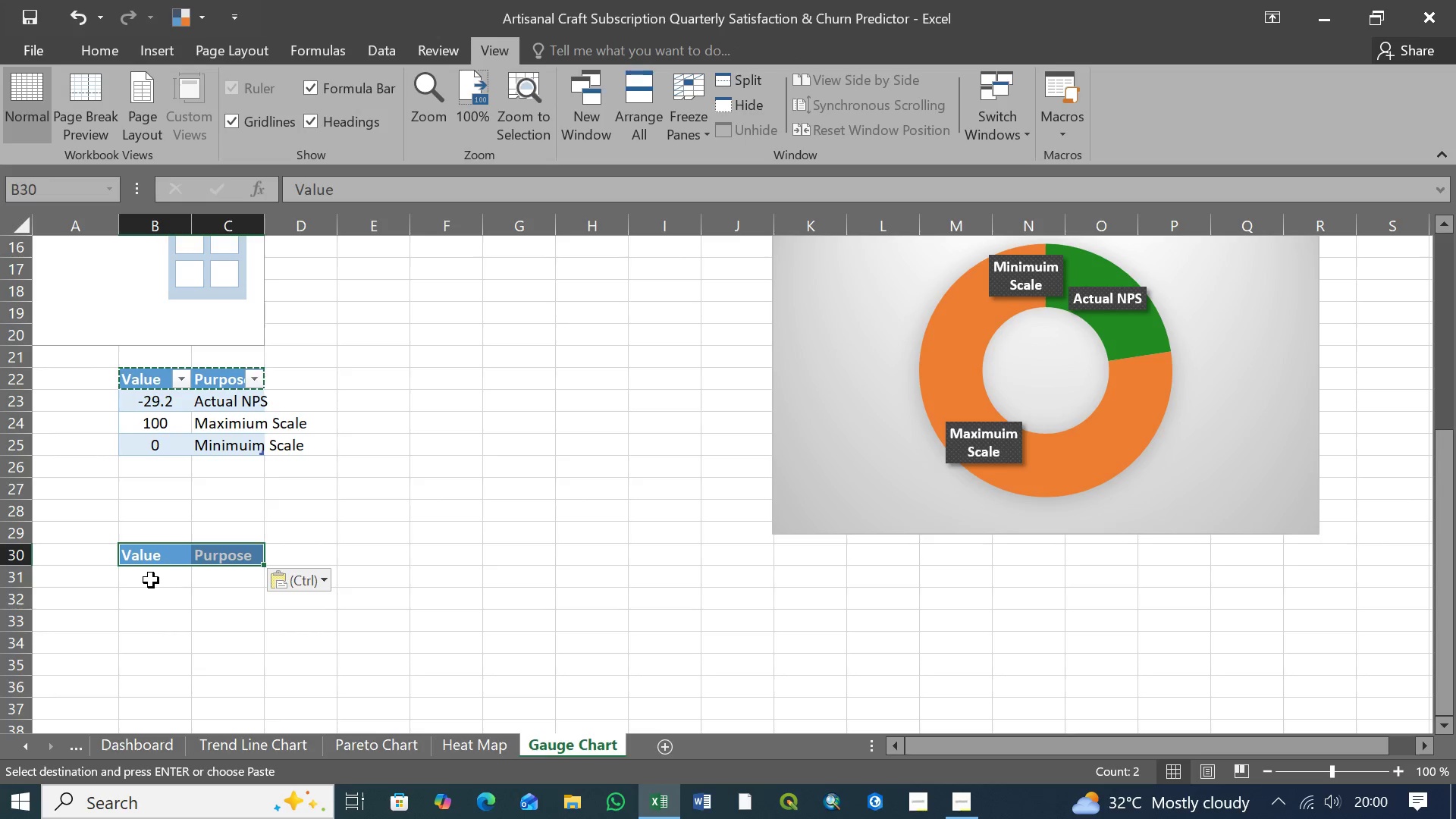 
left_click([152, 576])
 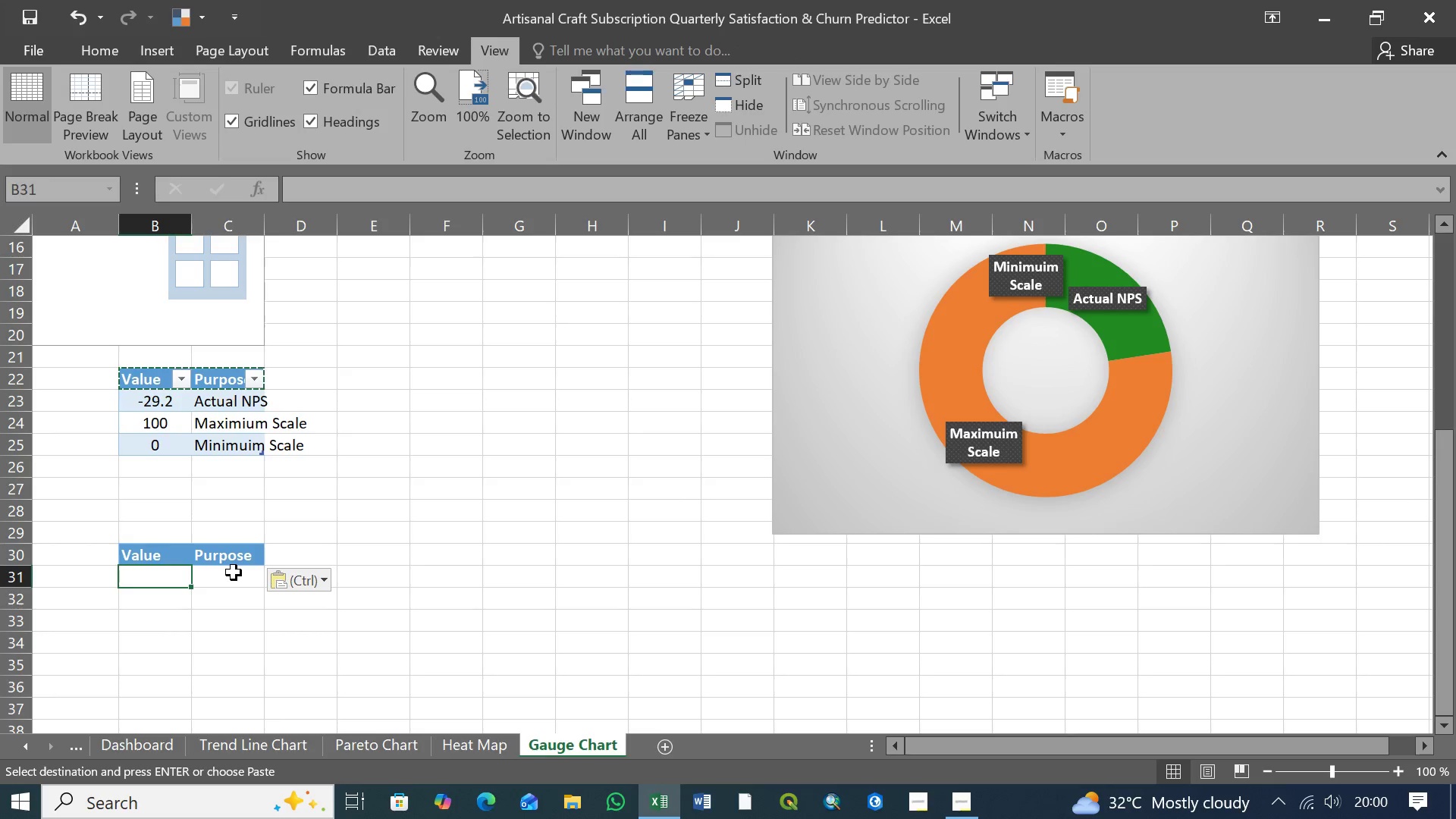 
left_click([234, 573])
 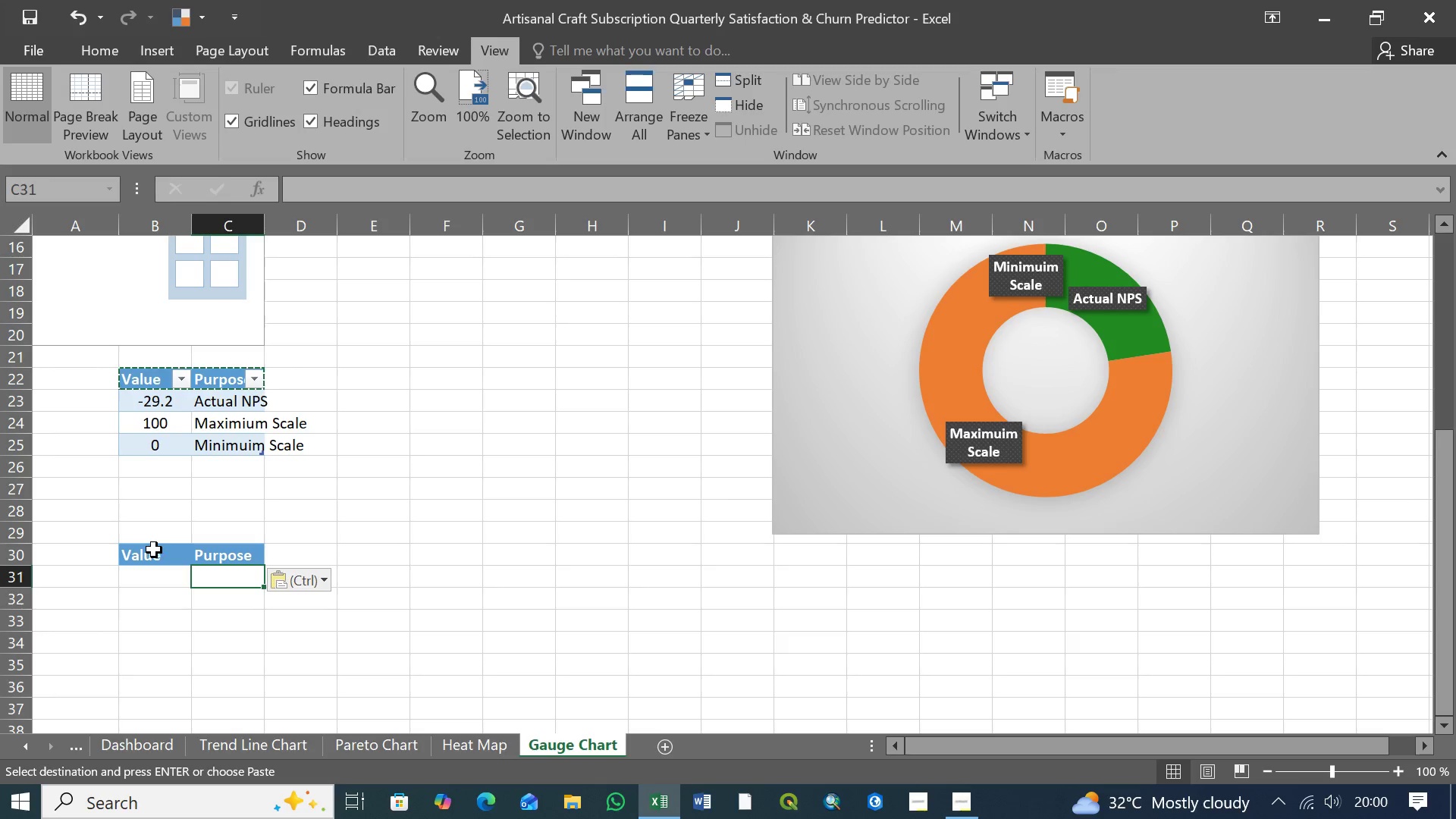 
left_click([154, 550])
 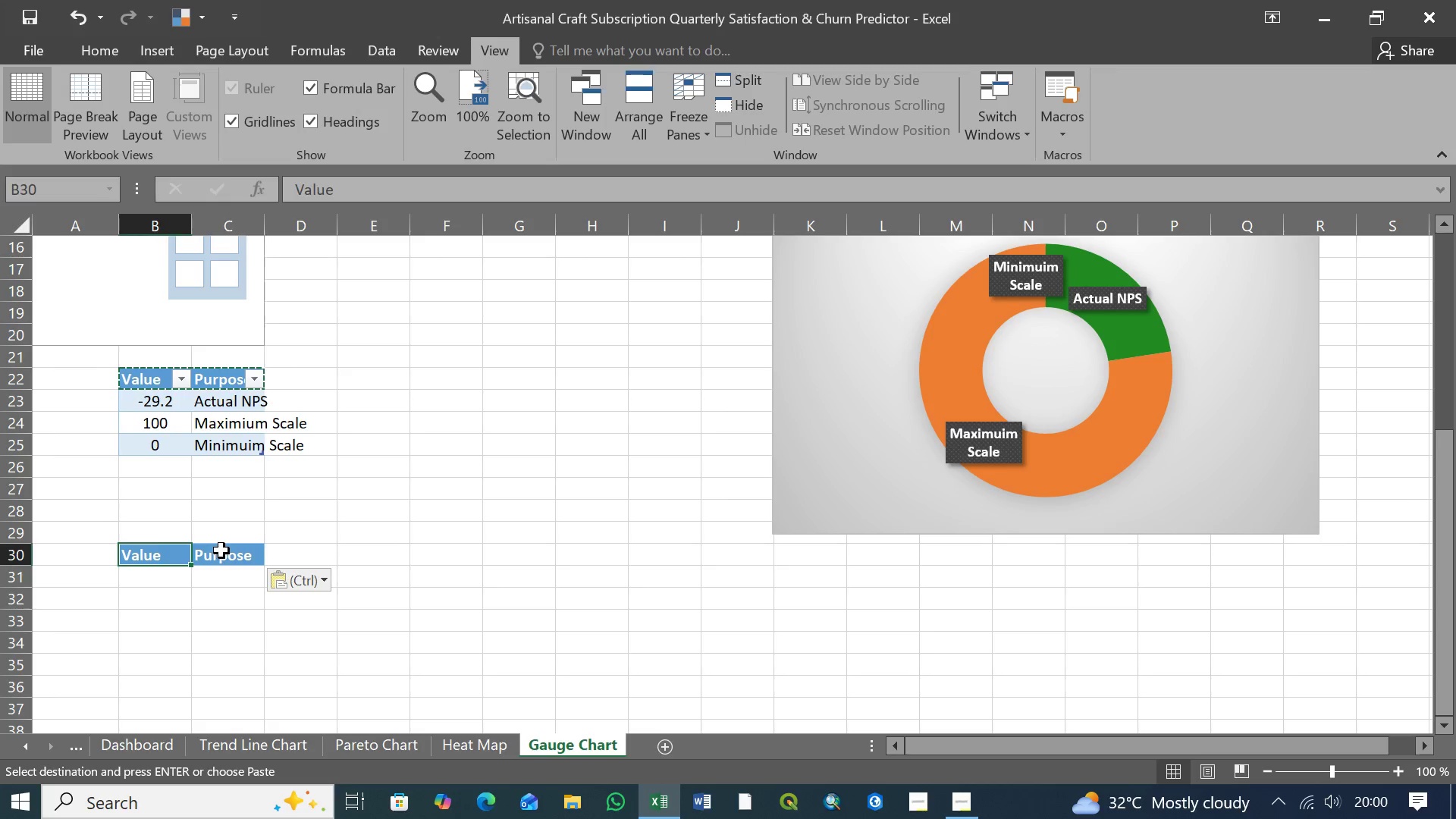 
double_click([221, 551])
 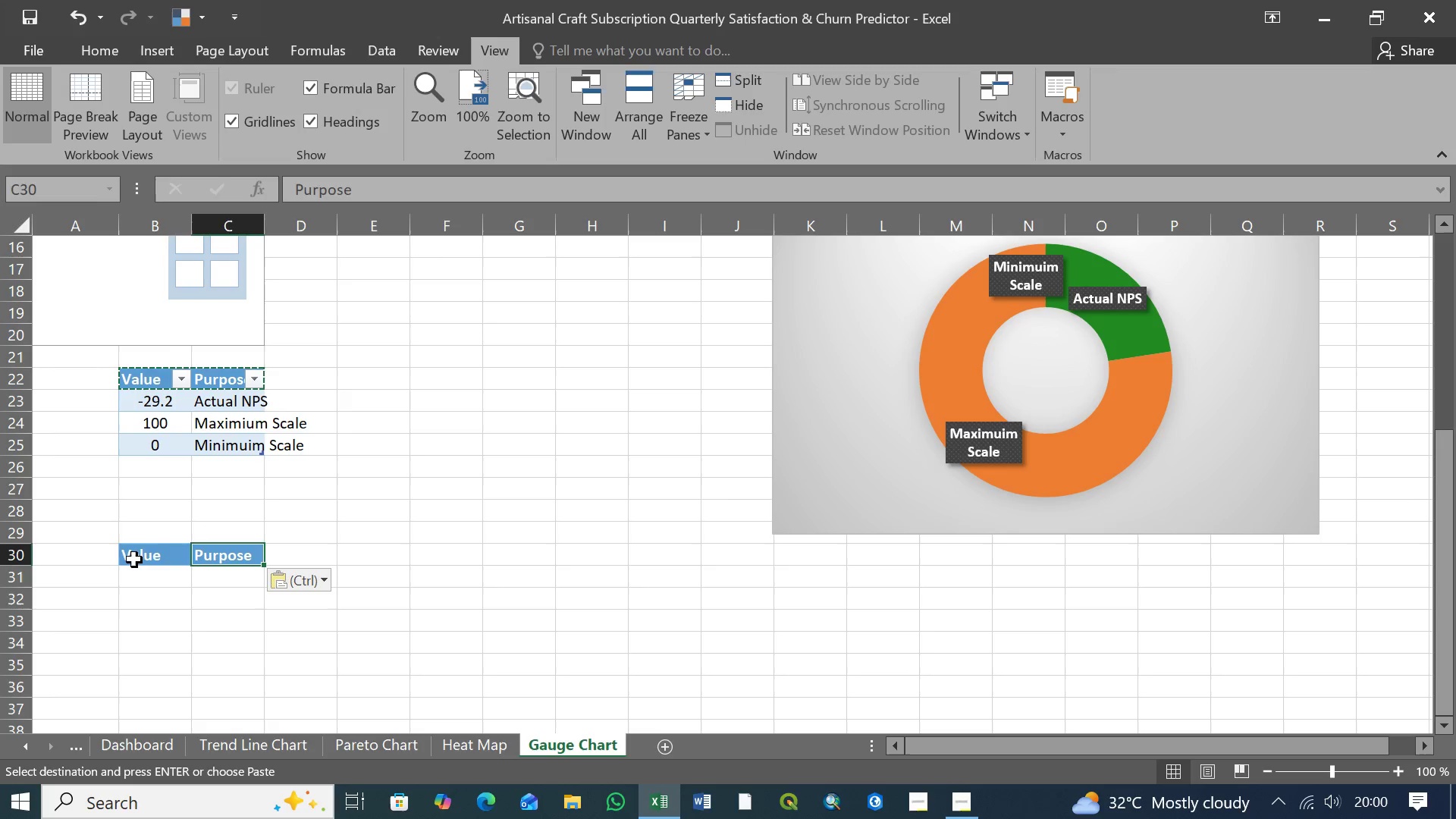 
left_click([230, 548])
 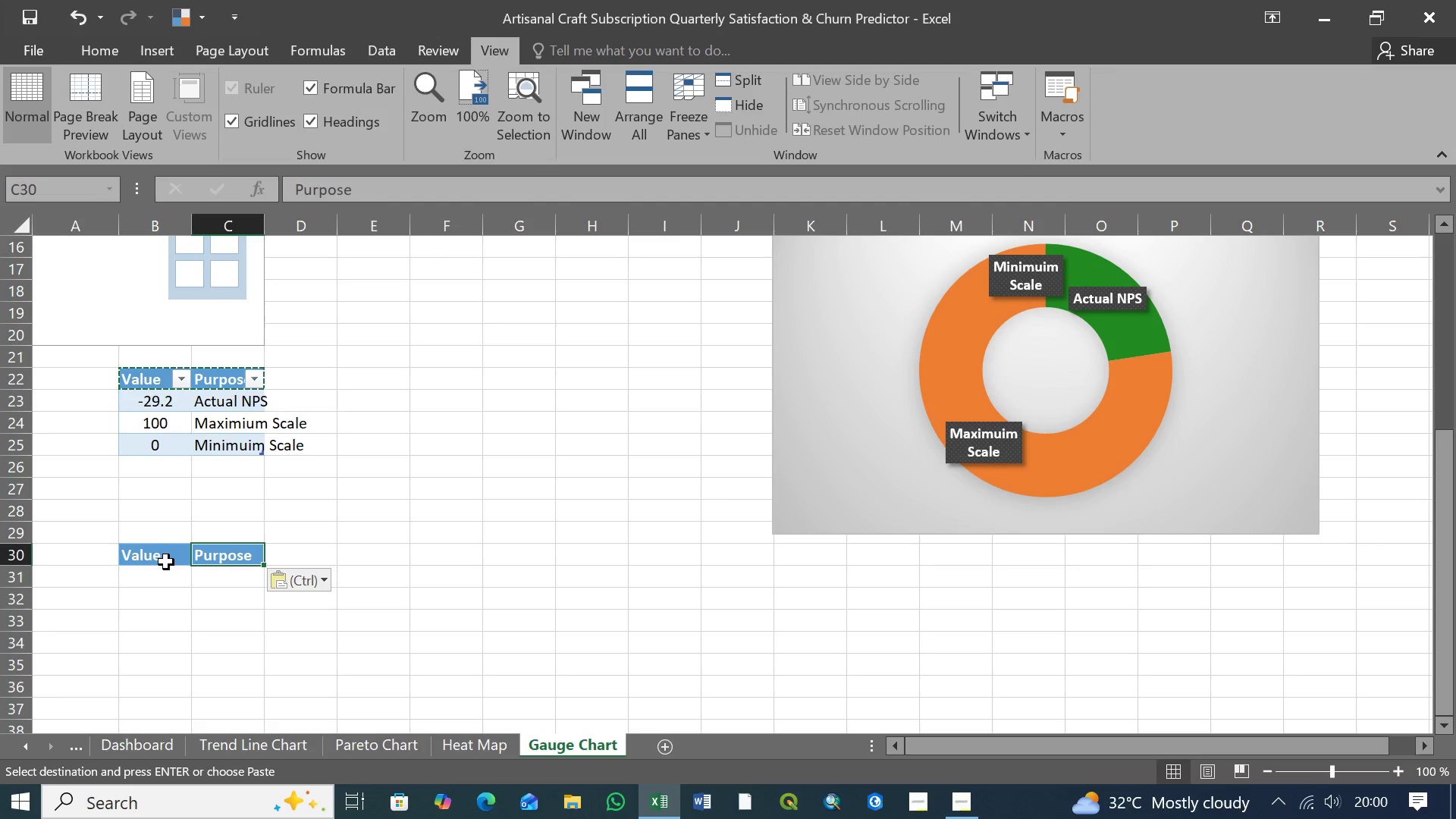 
left_click([166, 562])
 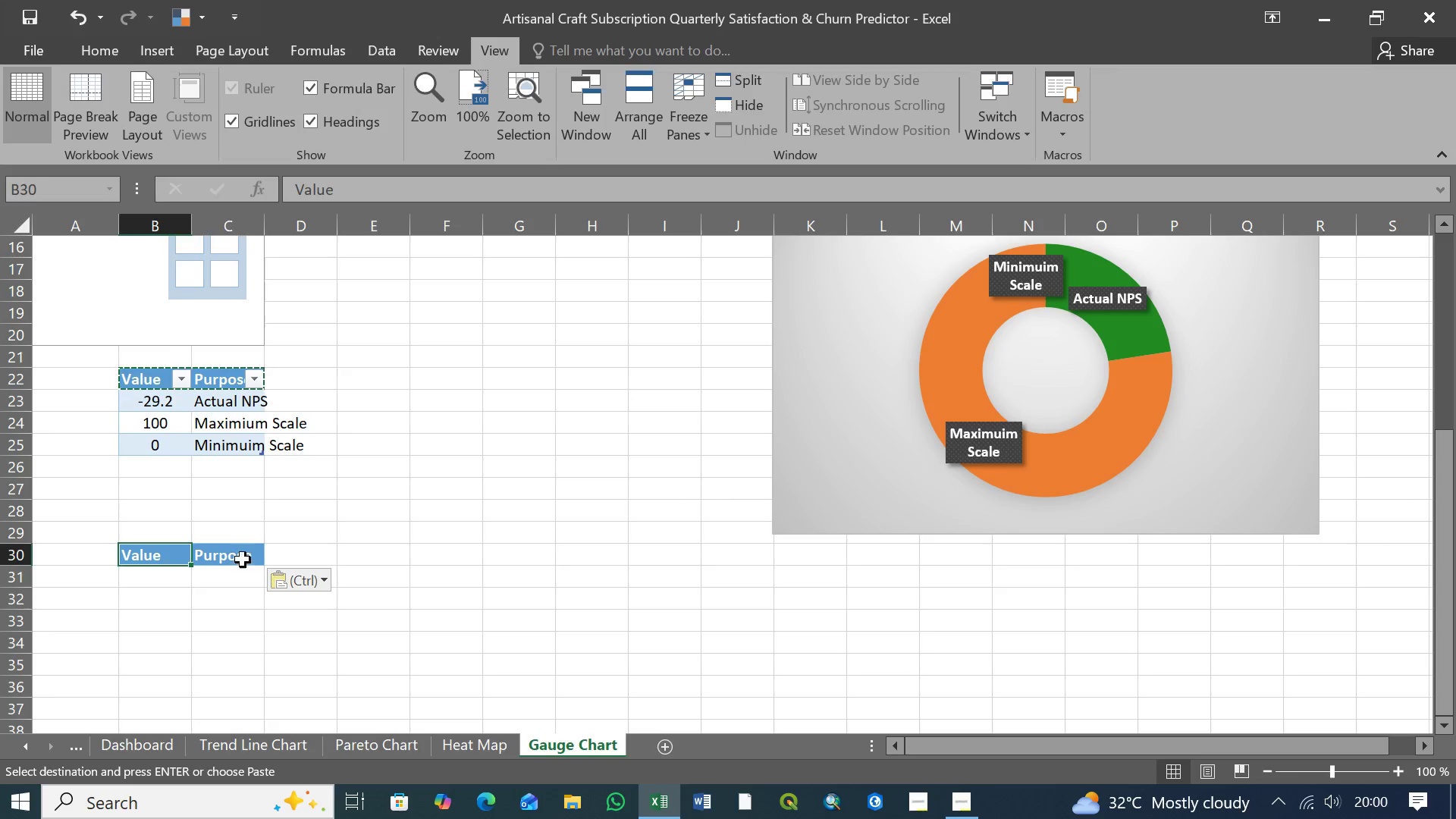 
left_click([243, 560])
 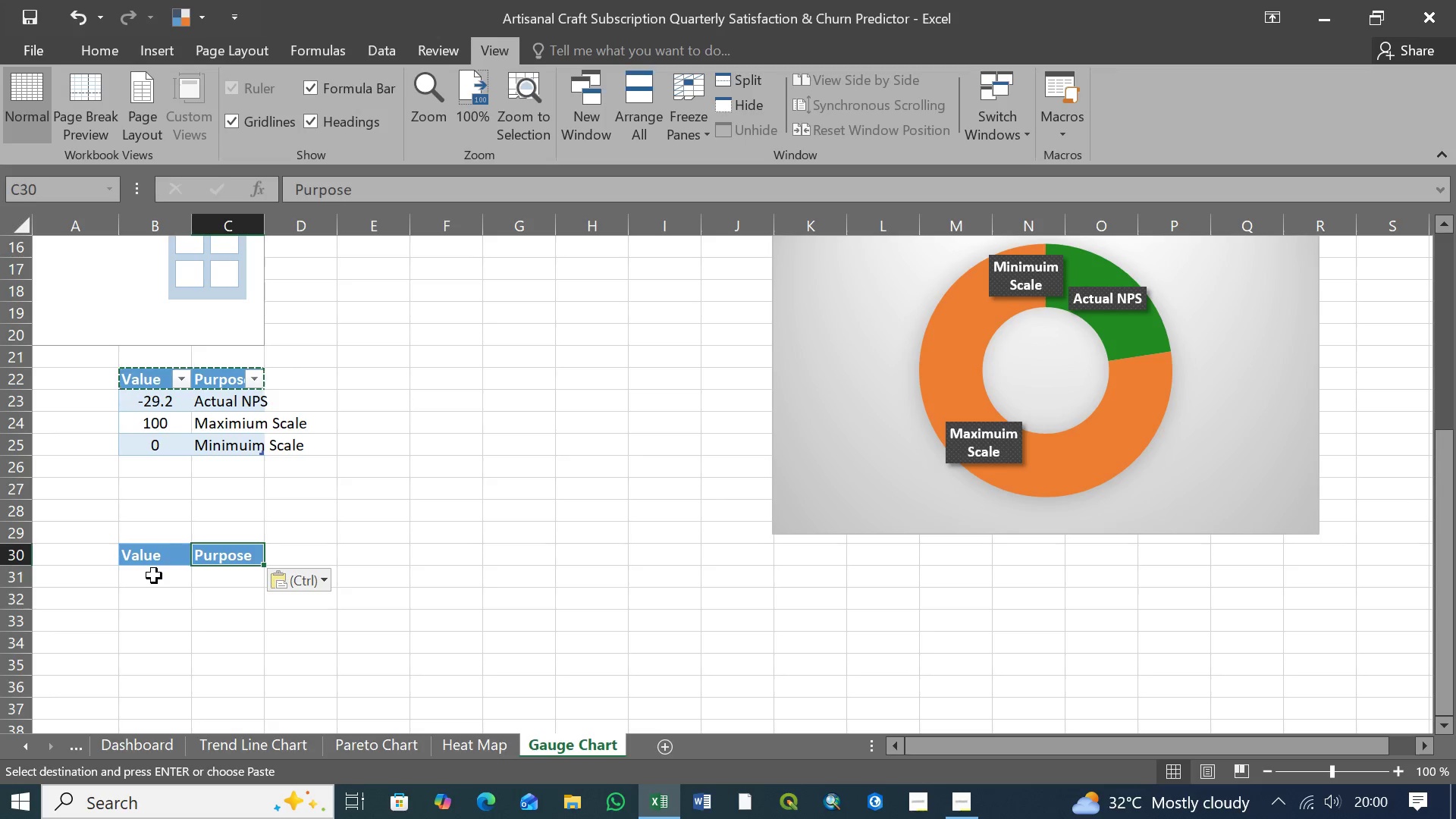 
left_click([154, 576])
 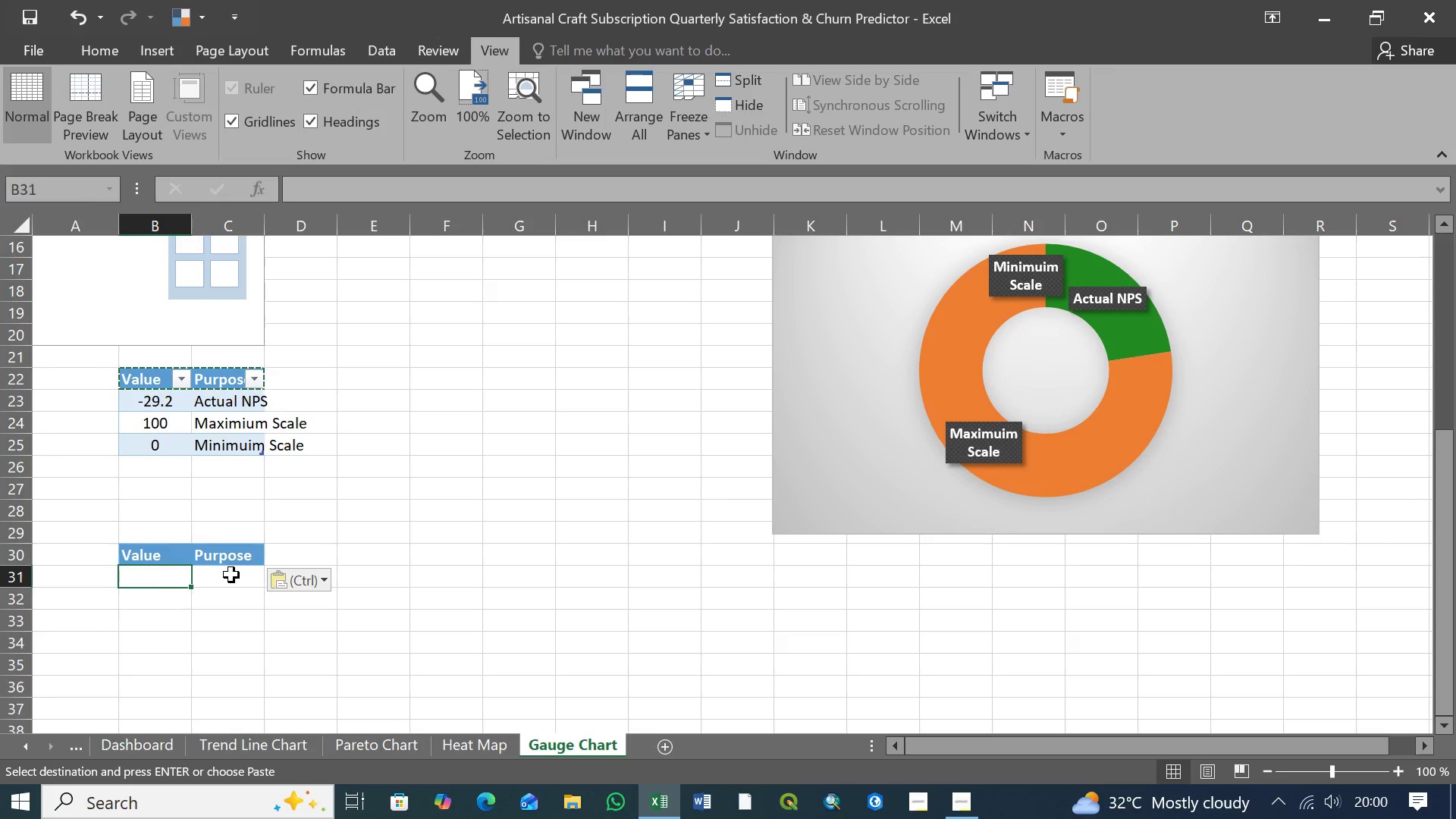 
double_click([231, 575])
 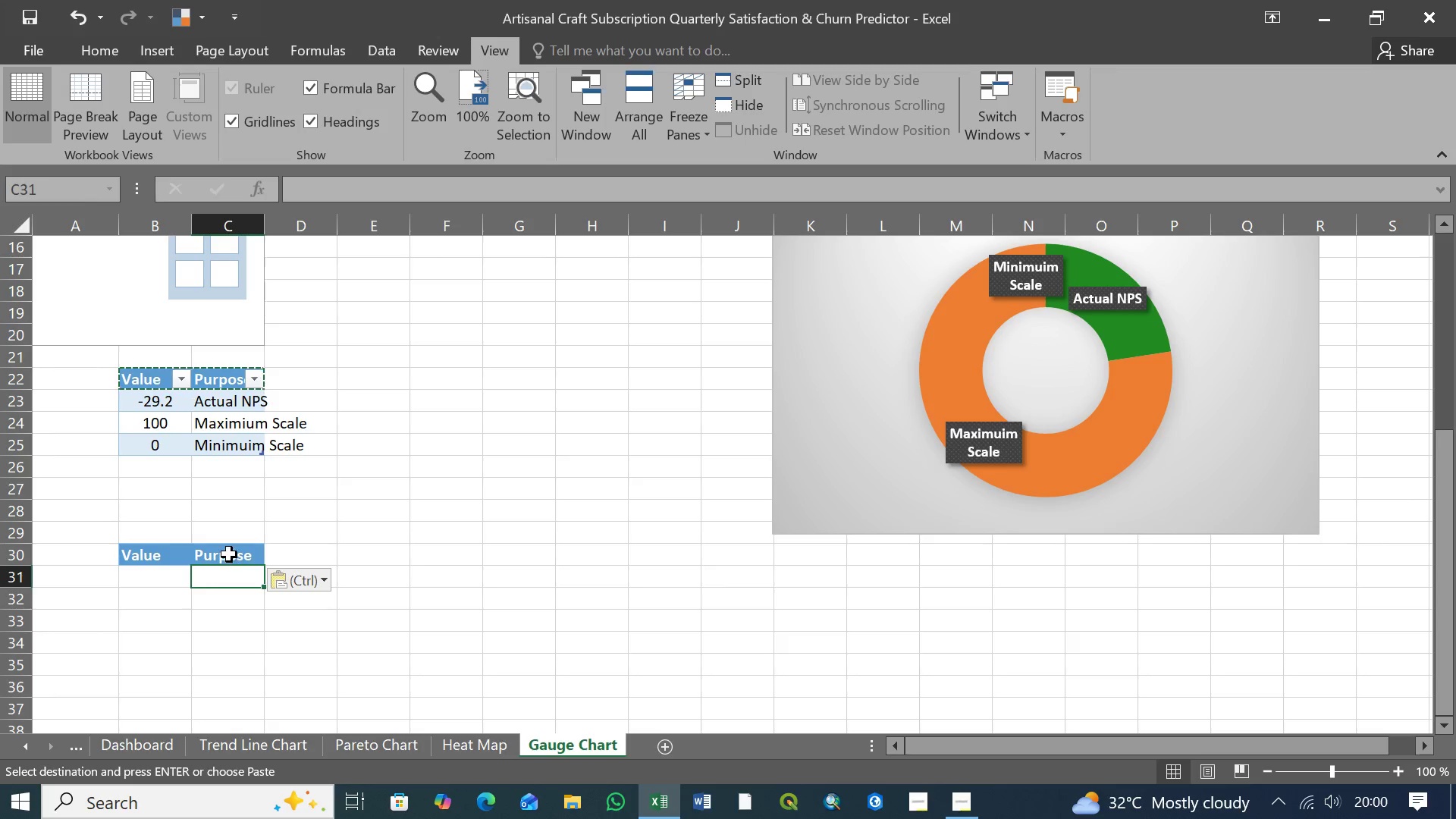 
triple_click([229, 554])
 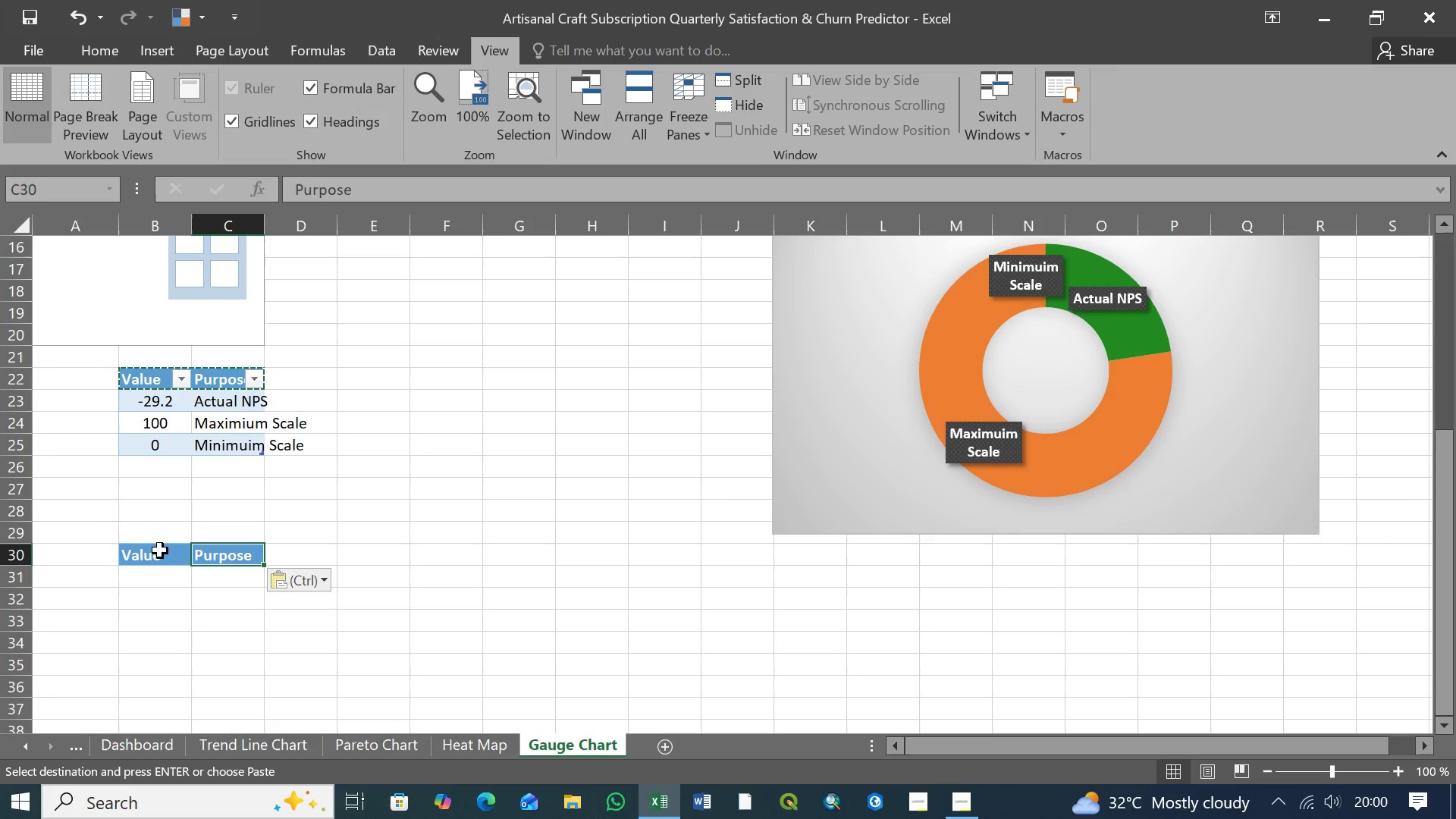 
left_click([160, 551])
 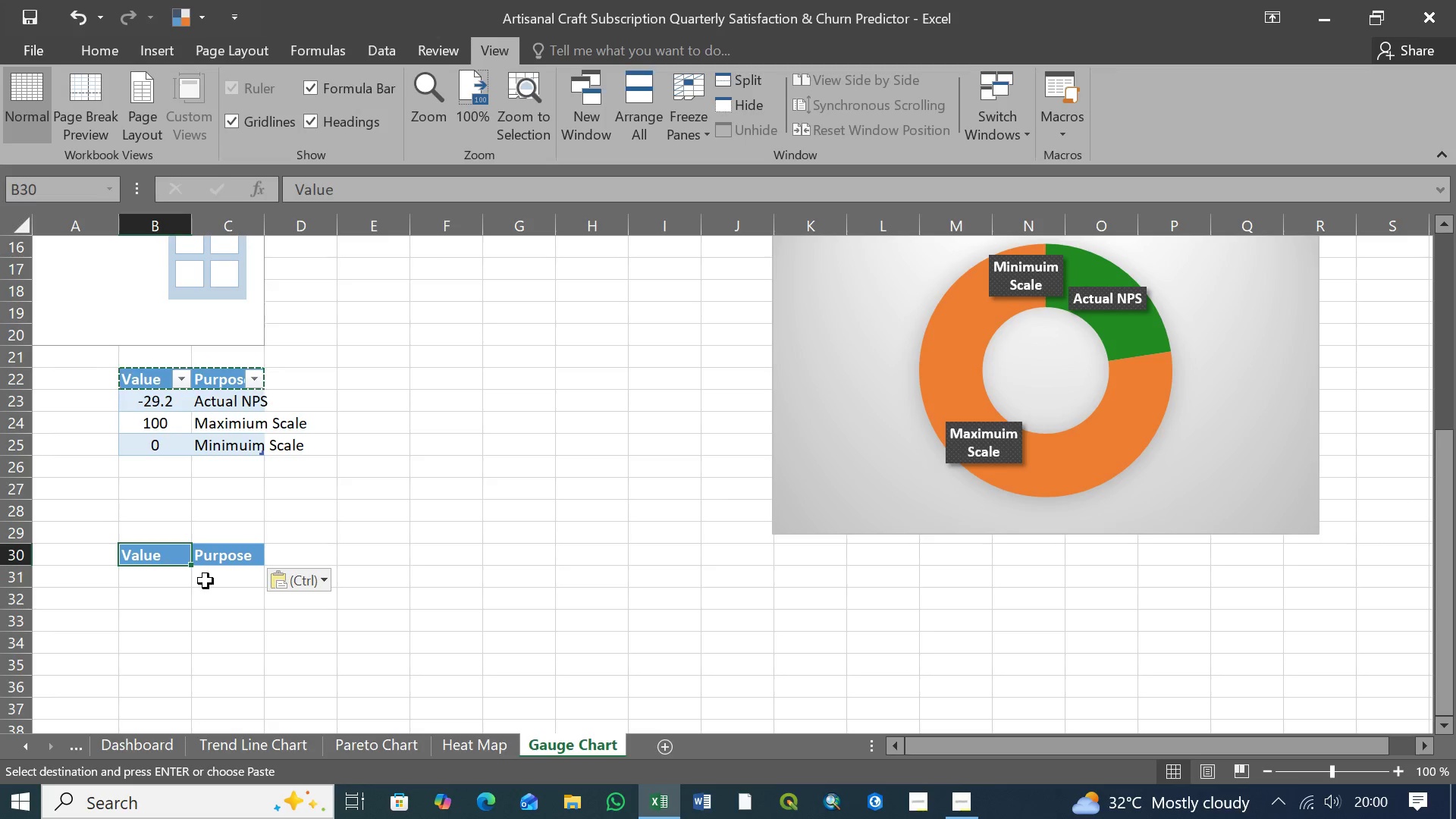 
left_click([206, 581])
 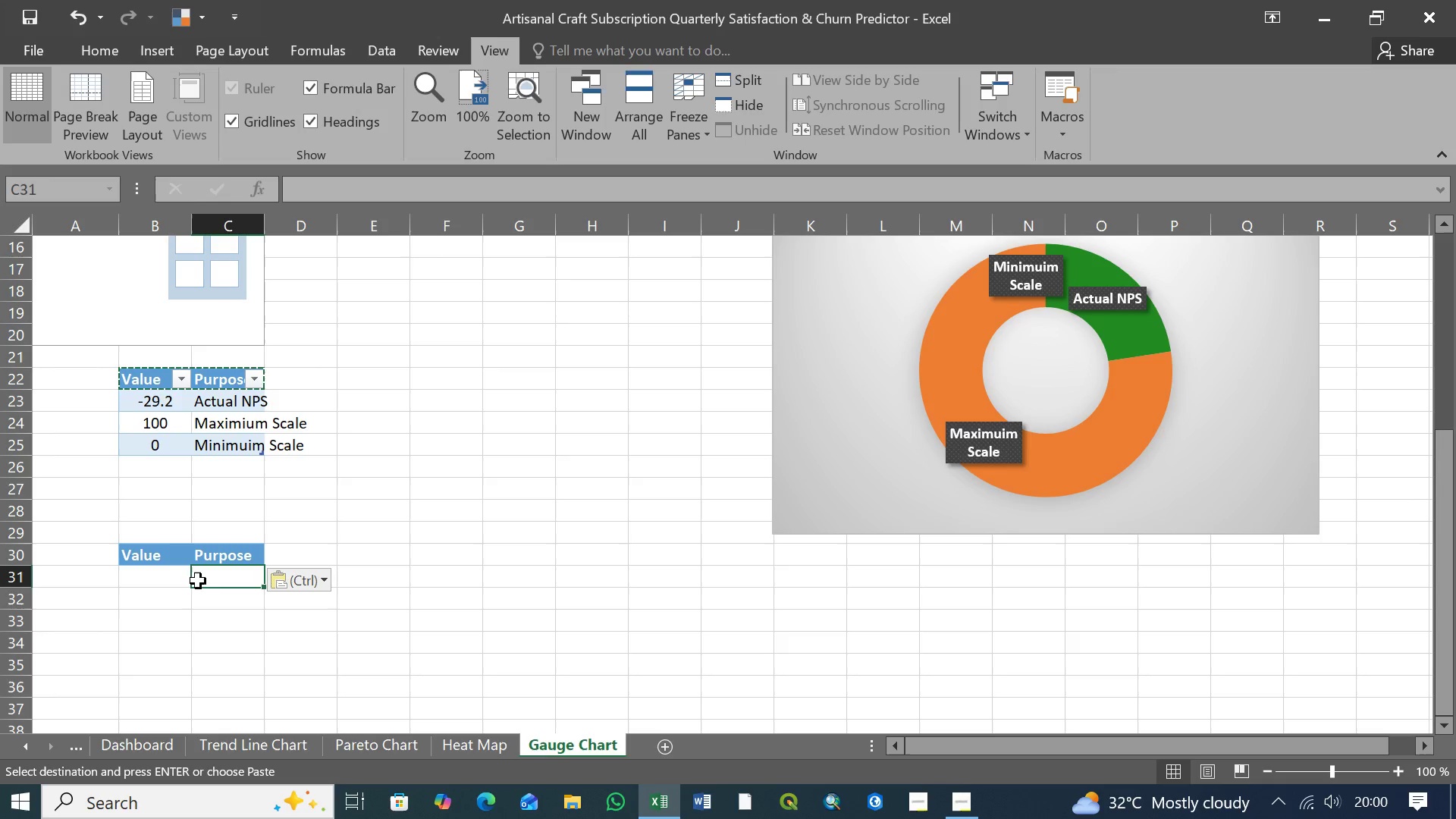 
left_click([171, 581])
 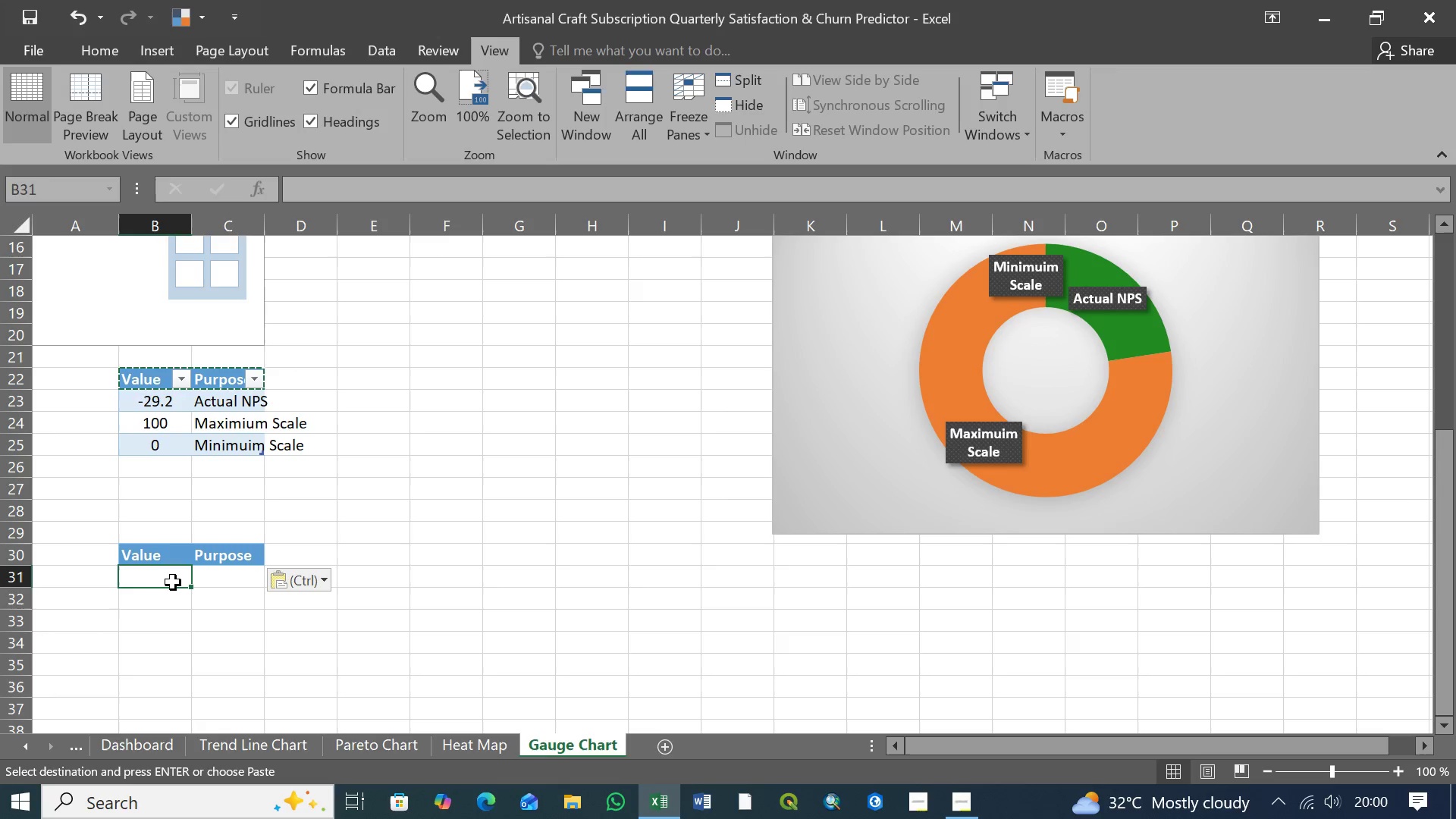 
wait(10.0)
 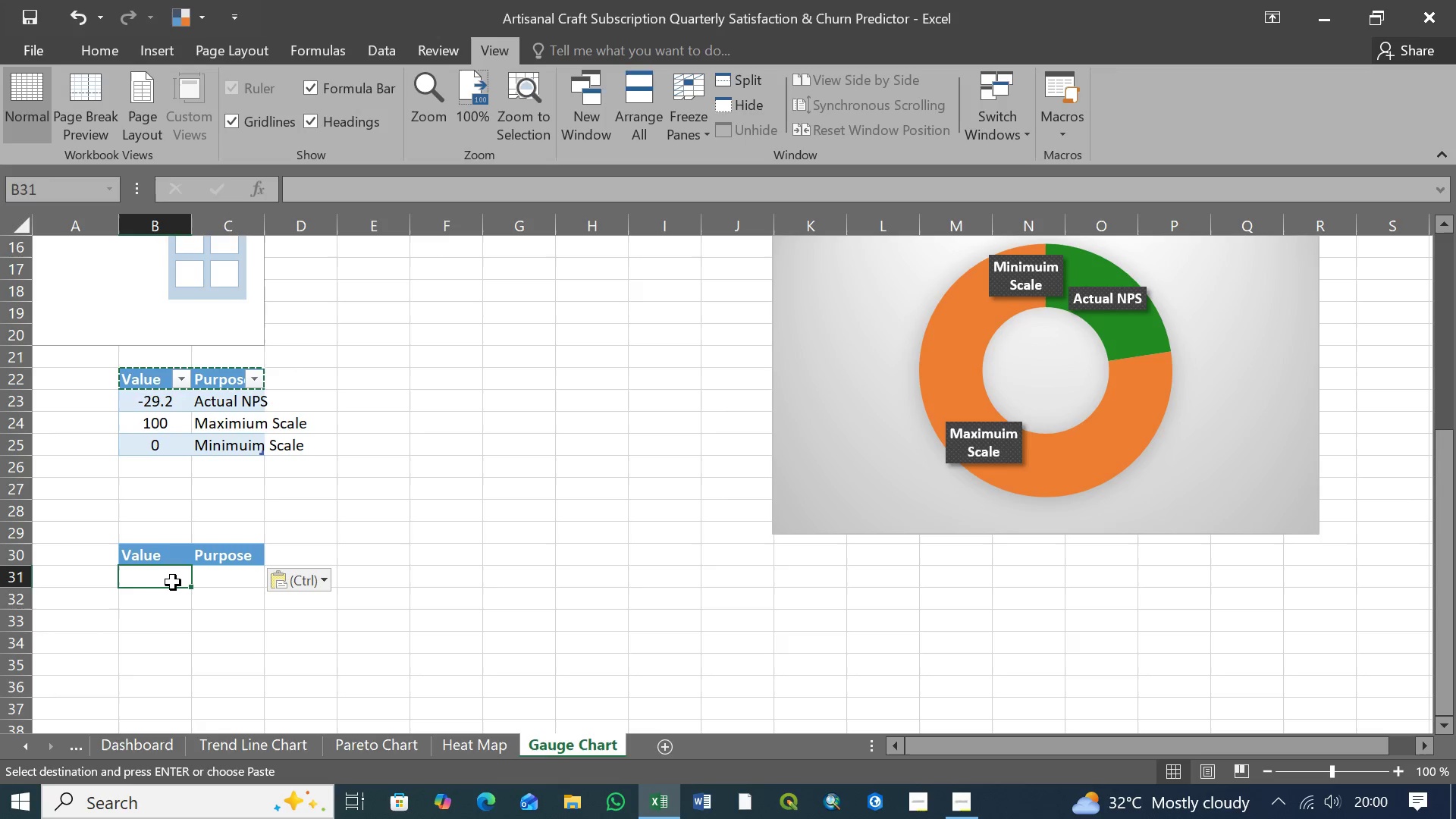 
left_click([162, 579])
 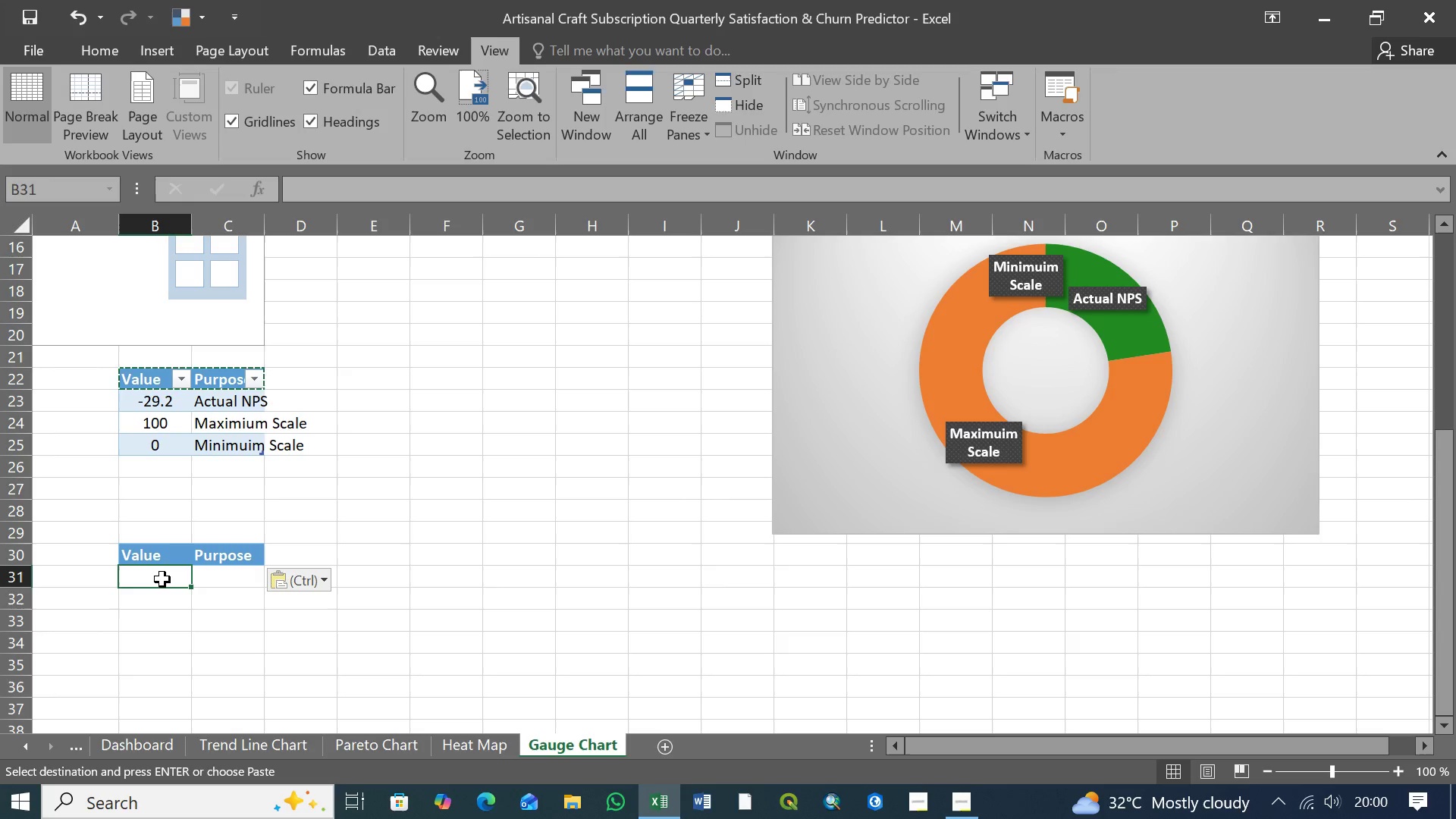 
type(=max)
 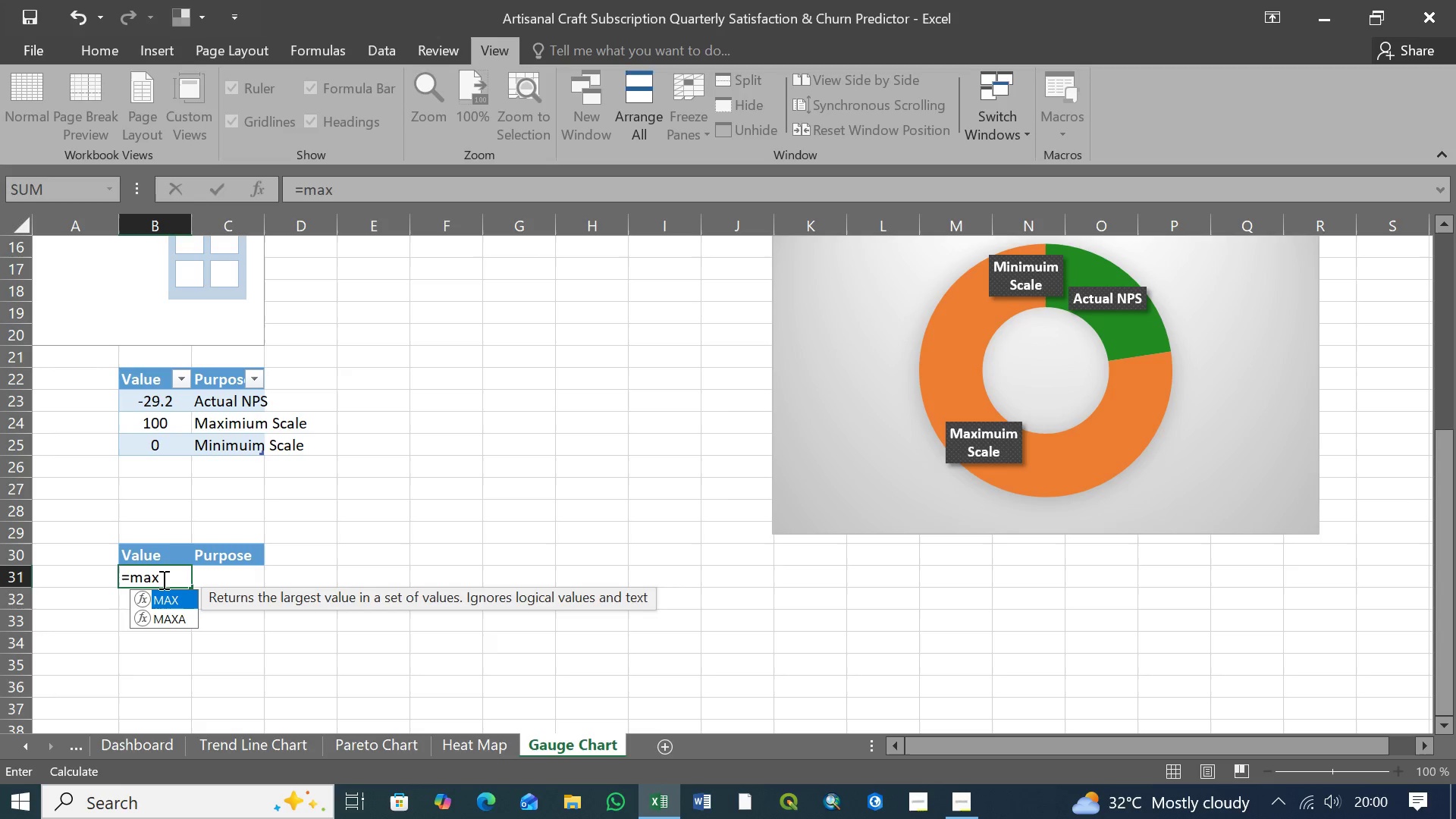 
key(Shift+9)
 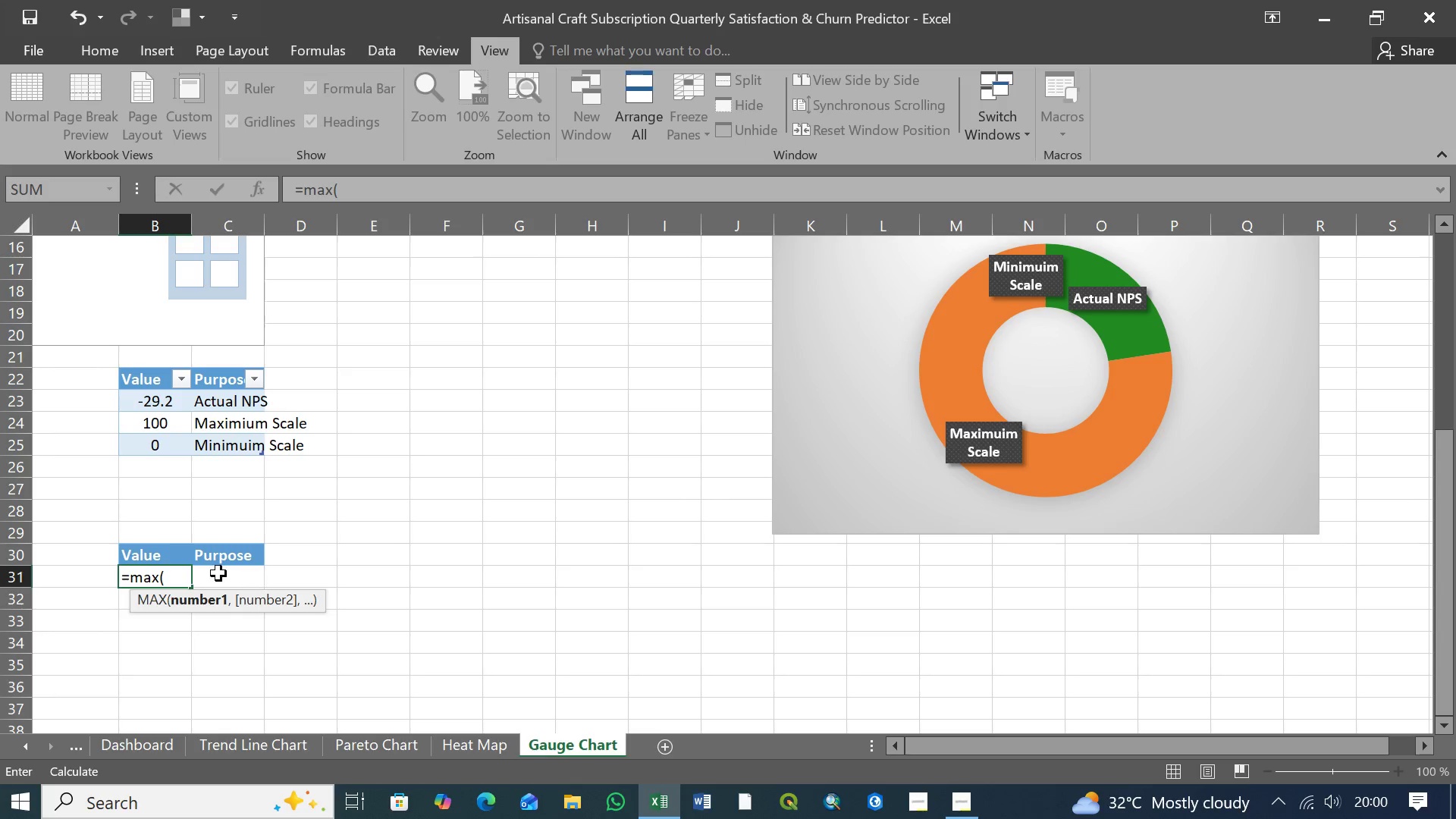 
left_click([143, 576])
 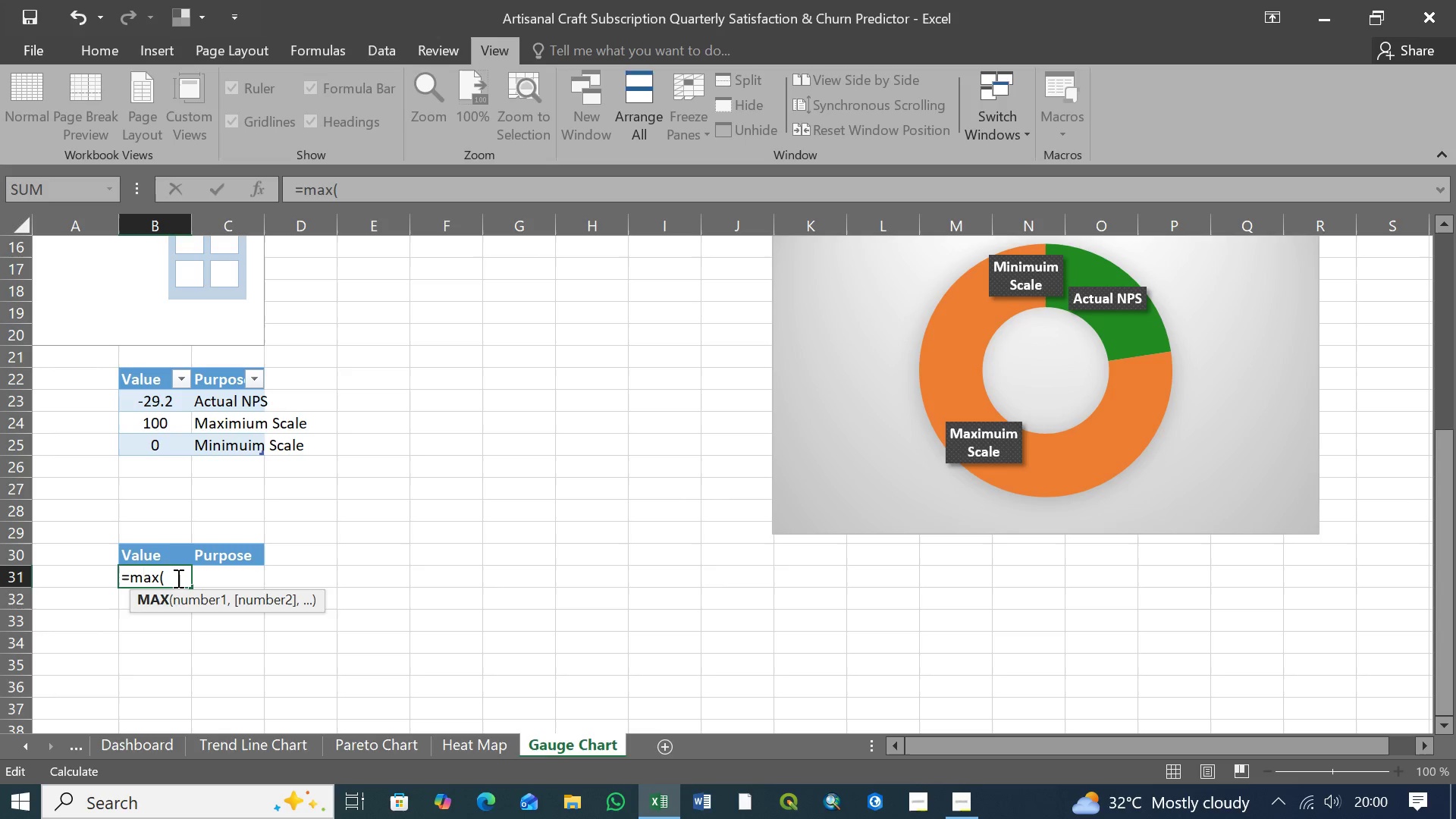 
left_click([177, 578])
 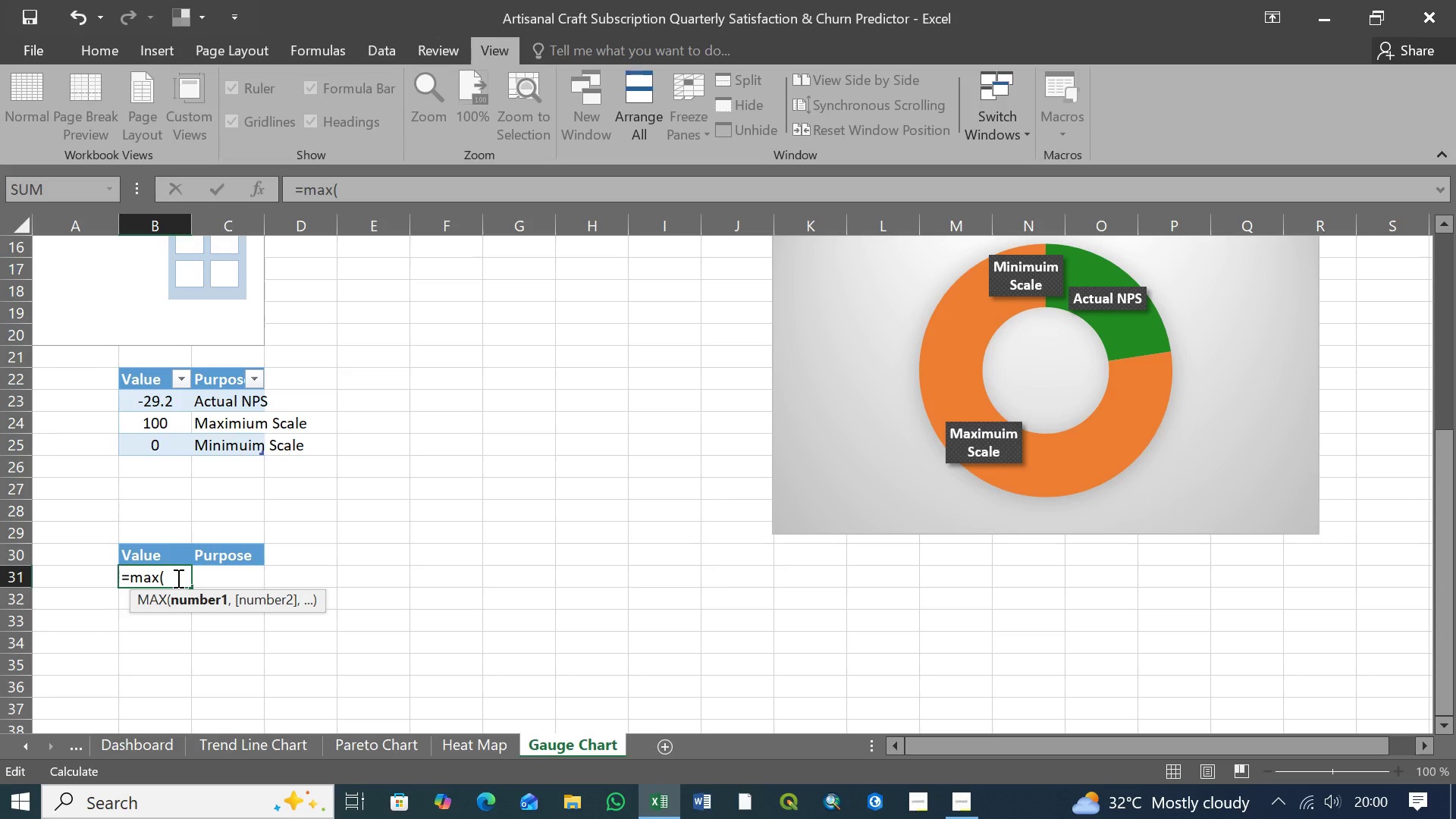 
wait(6.67)
 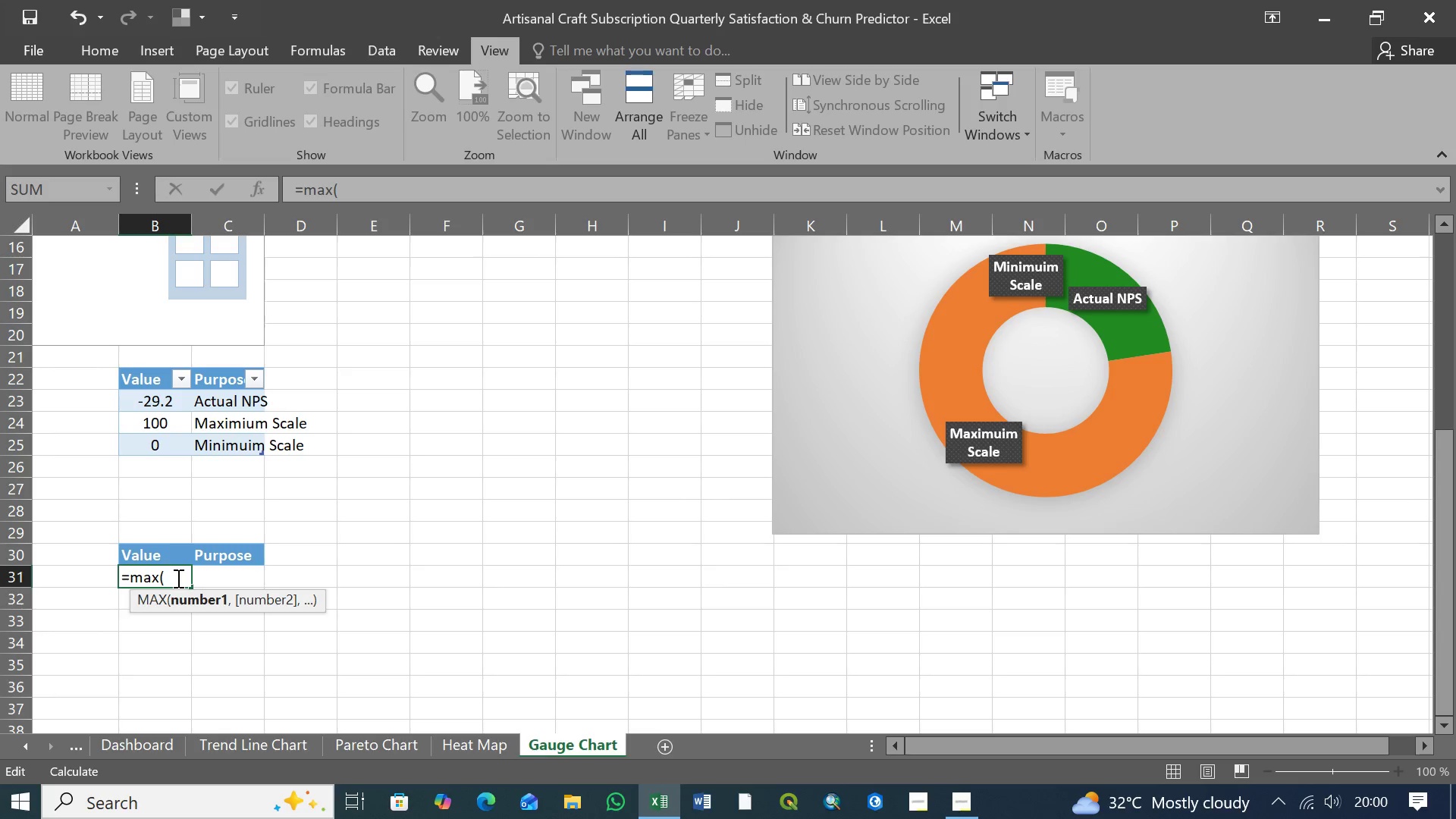 
left_click([142, 579])
 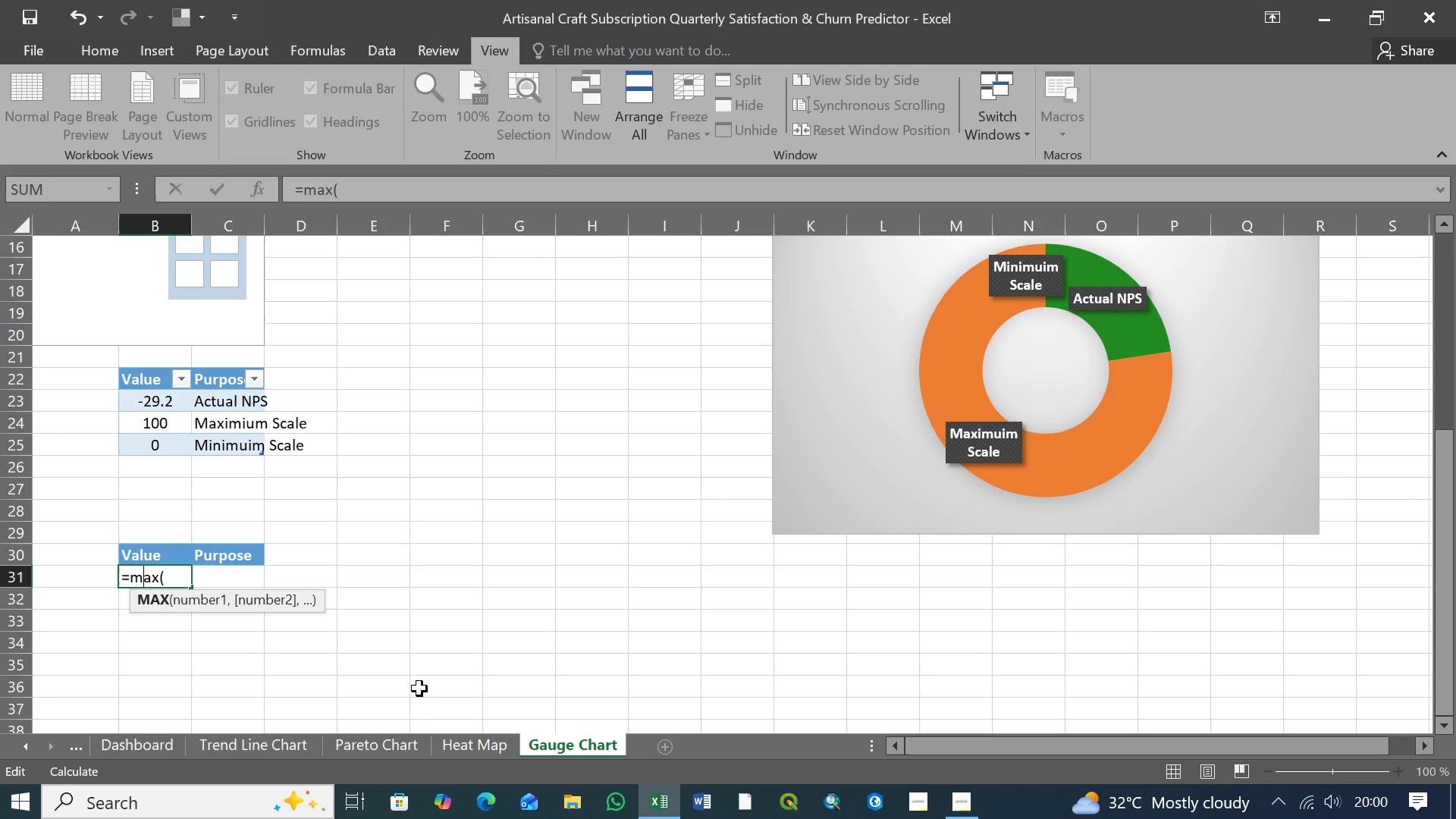 
key(ArrowRight)
 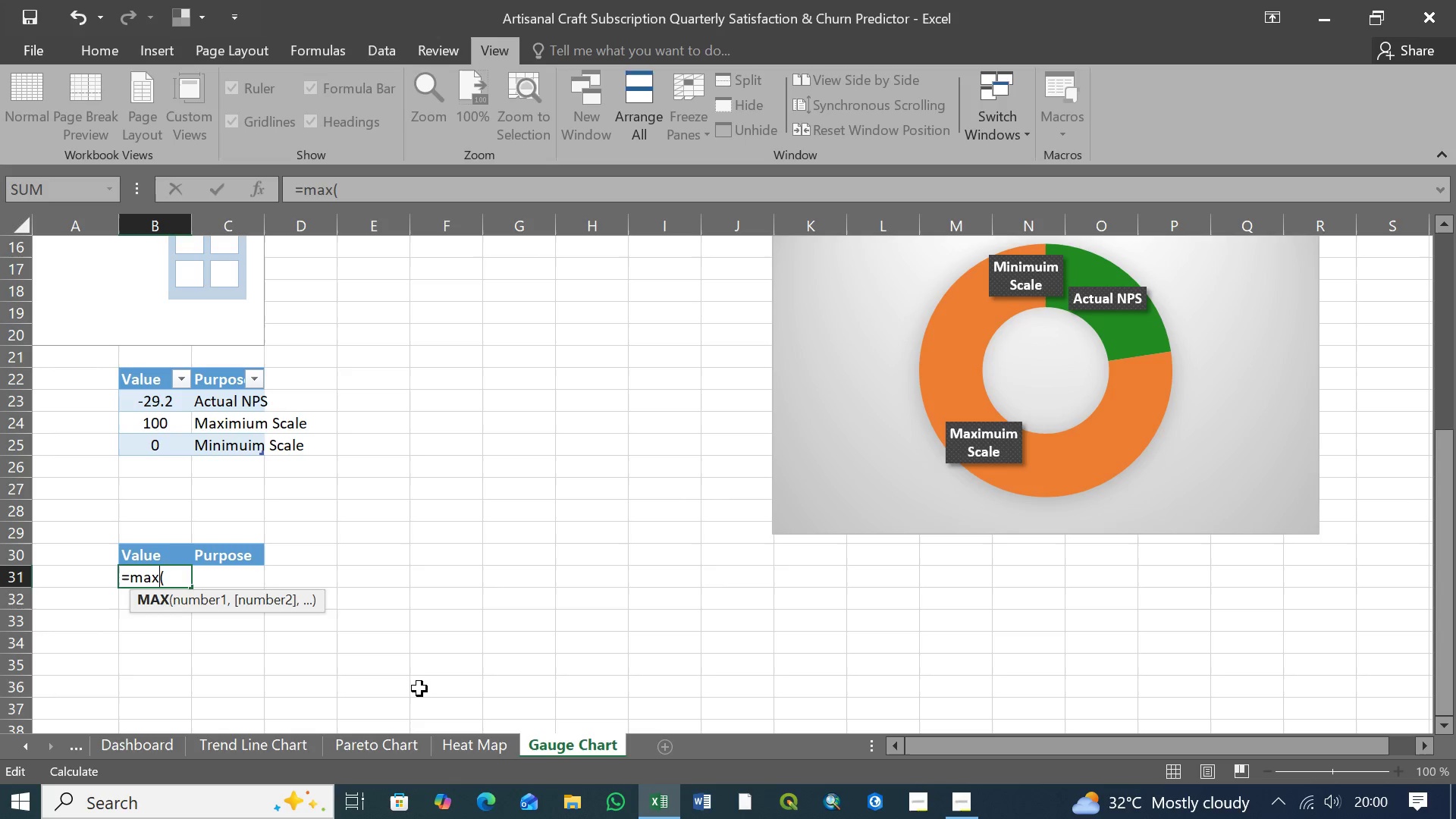 
key(ArrowRight)
 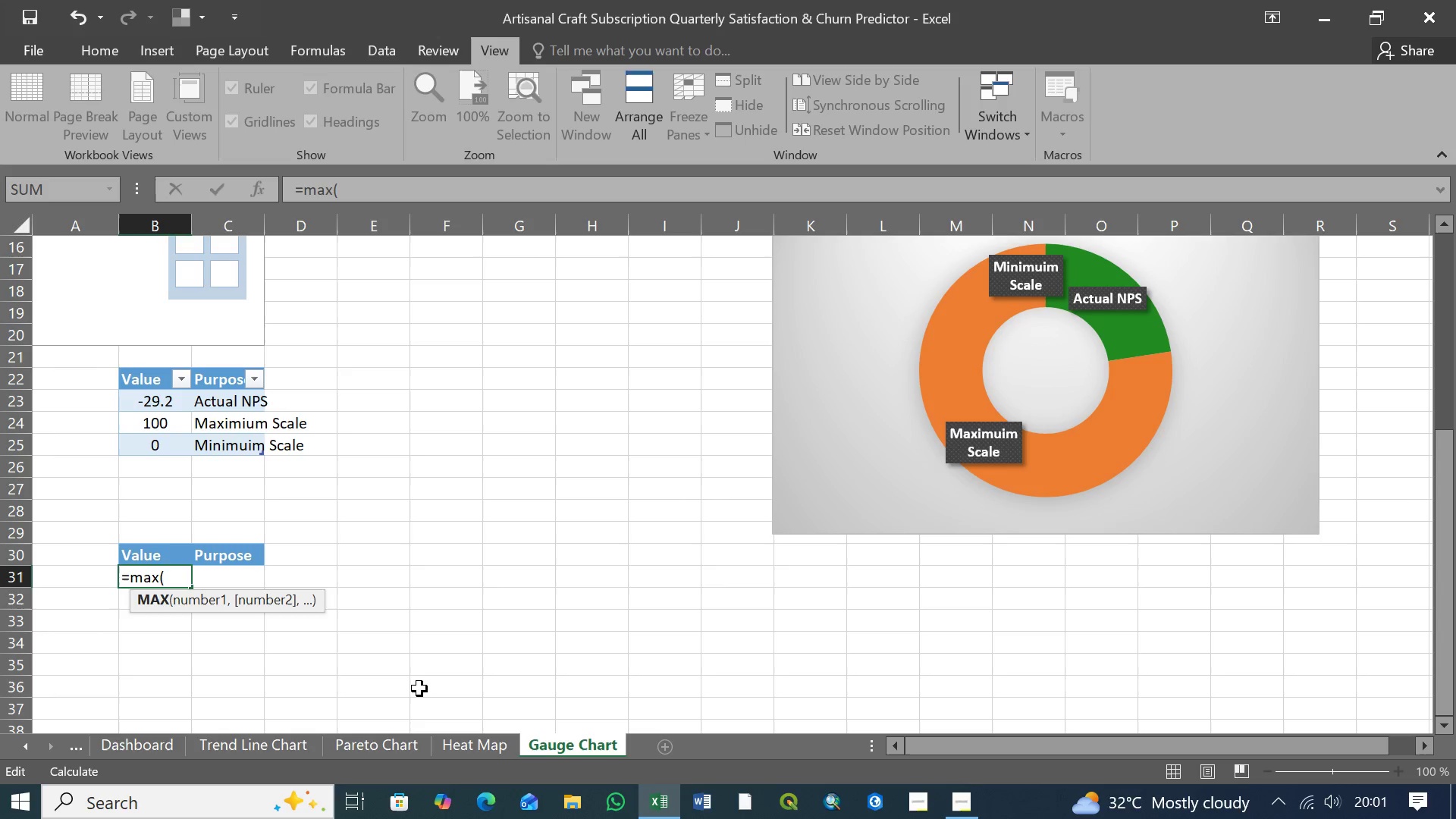 
key(Backspace)
key(Backspace)
key(Backspace)
type(MAX)
 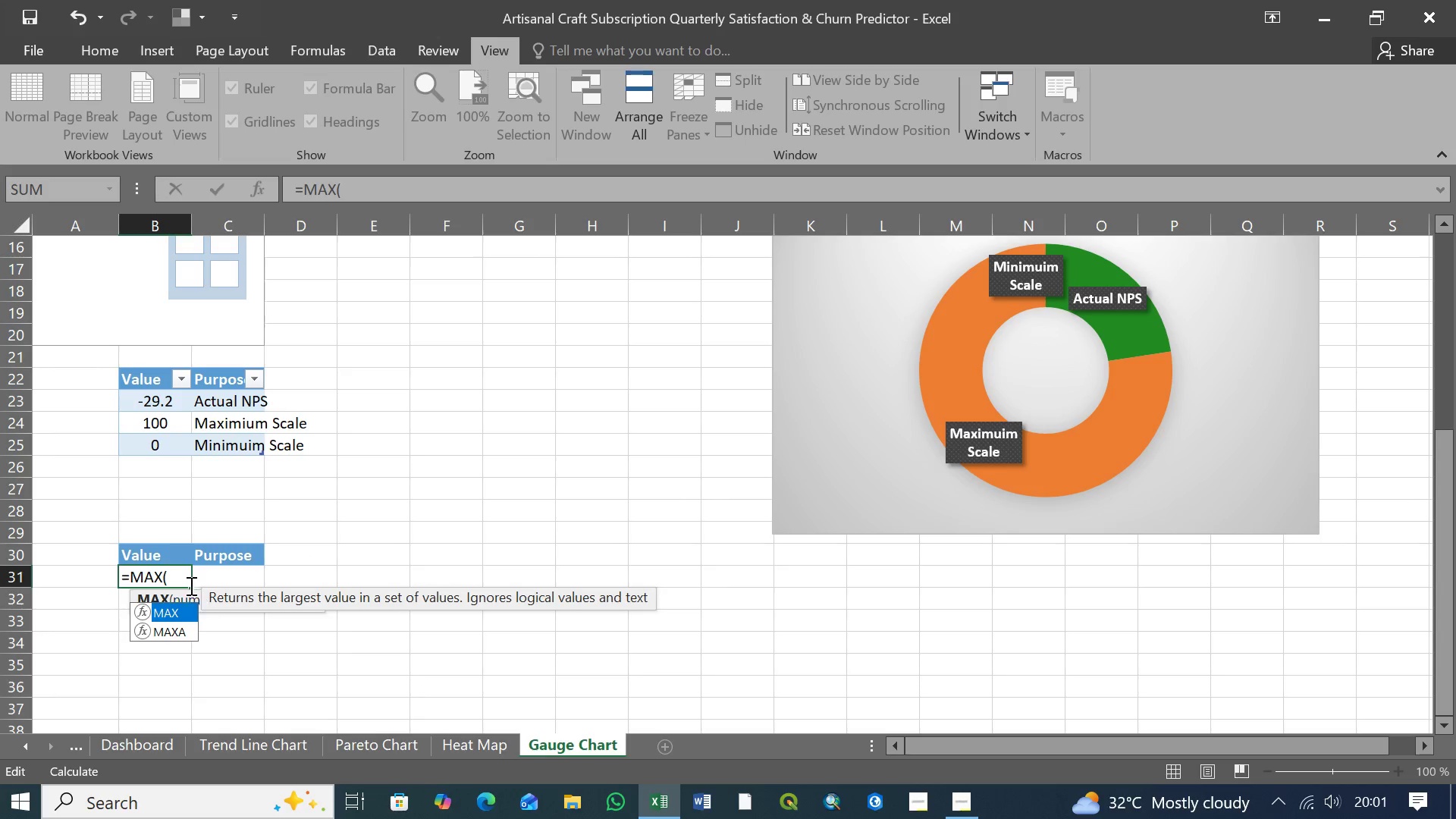 
left_click([166, 578])
 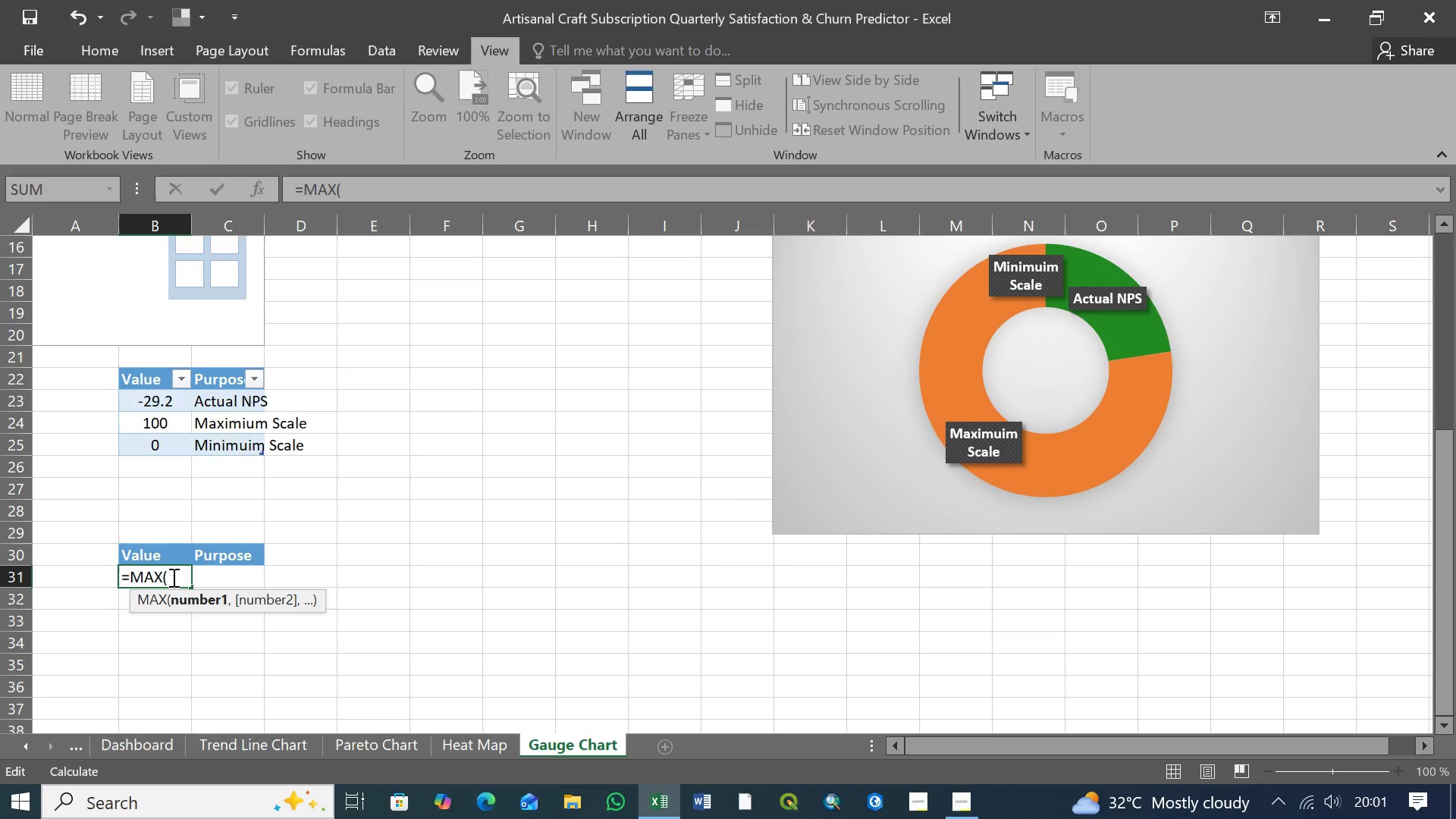 
left_click([172, 577])
 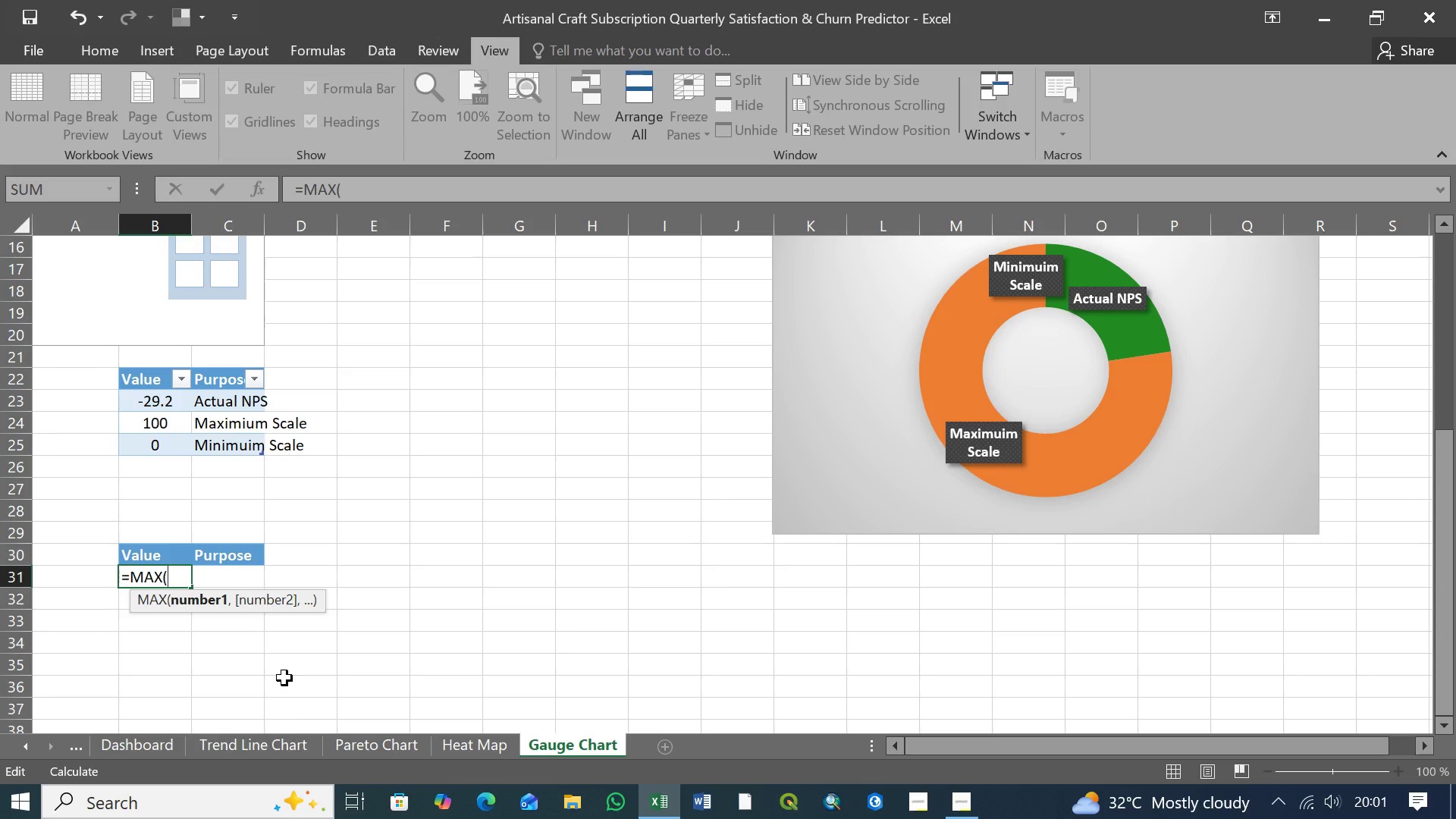 
key(0)
 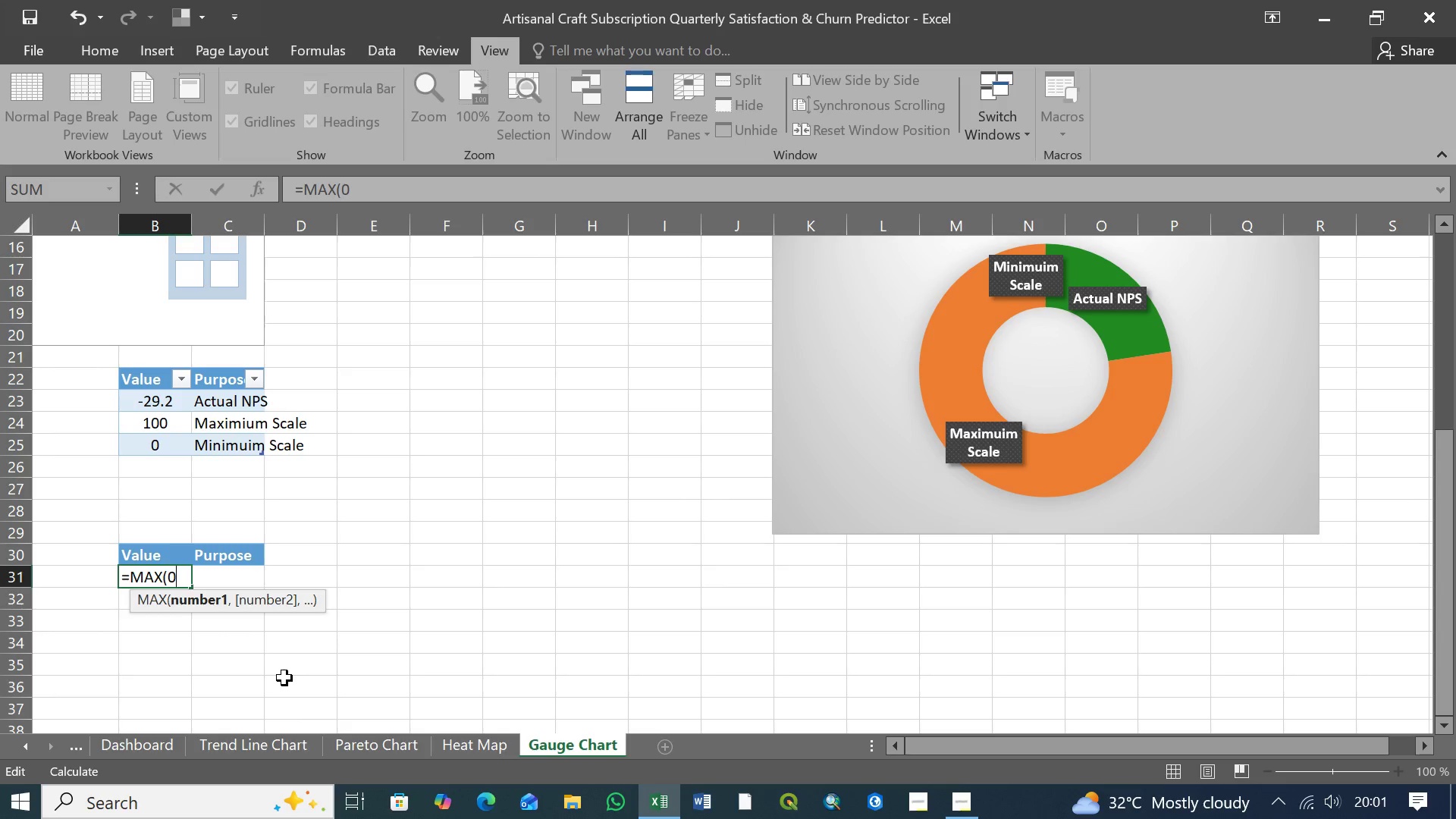 
key(Comma)
 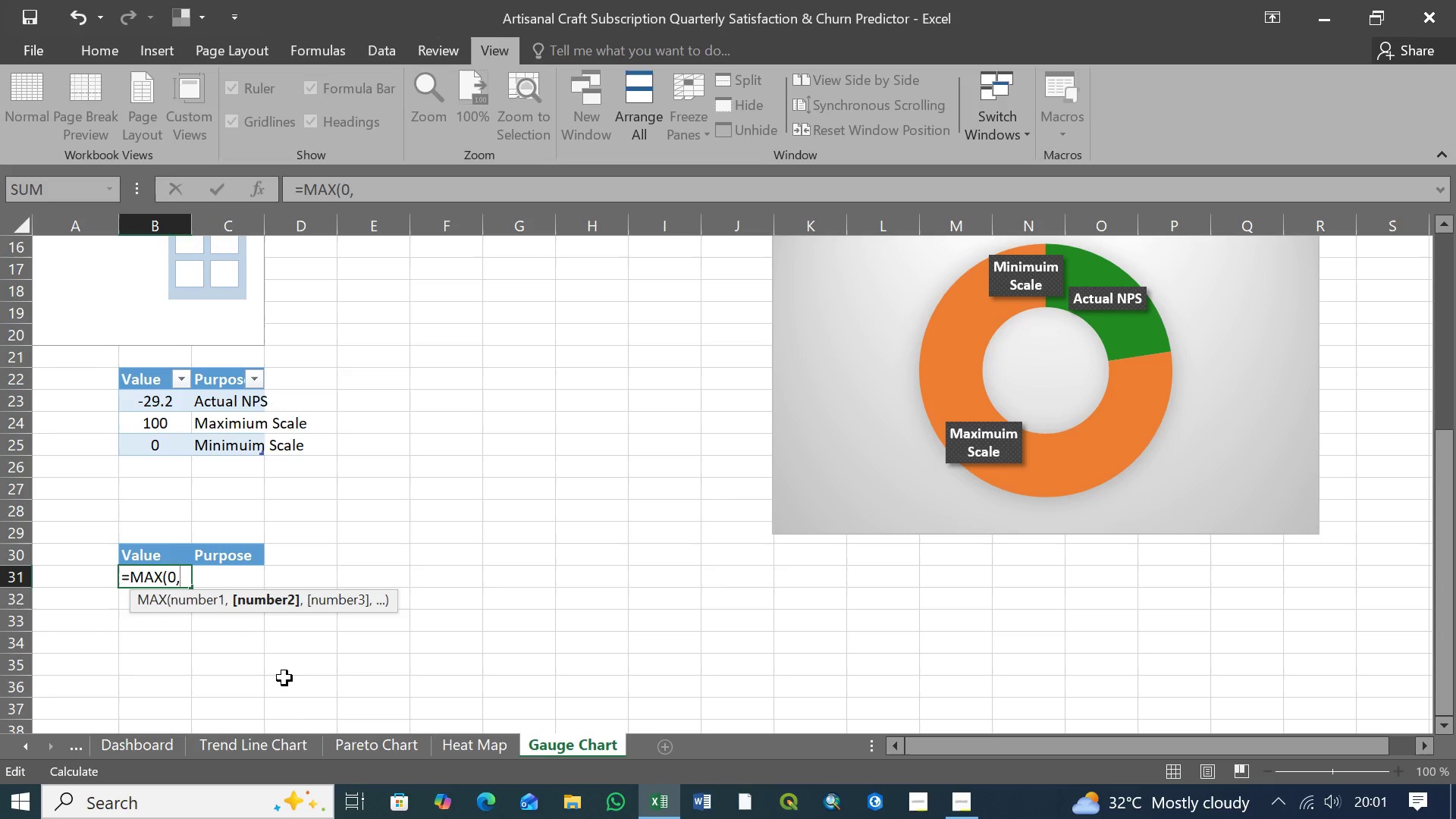 
wait(8.53)
 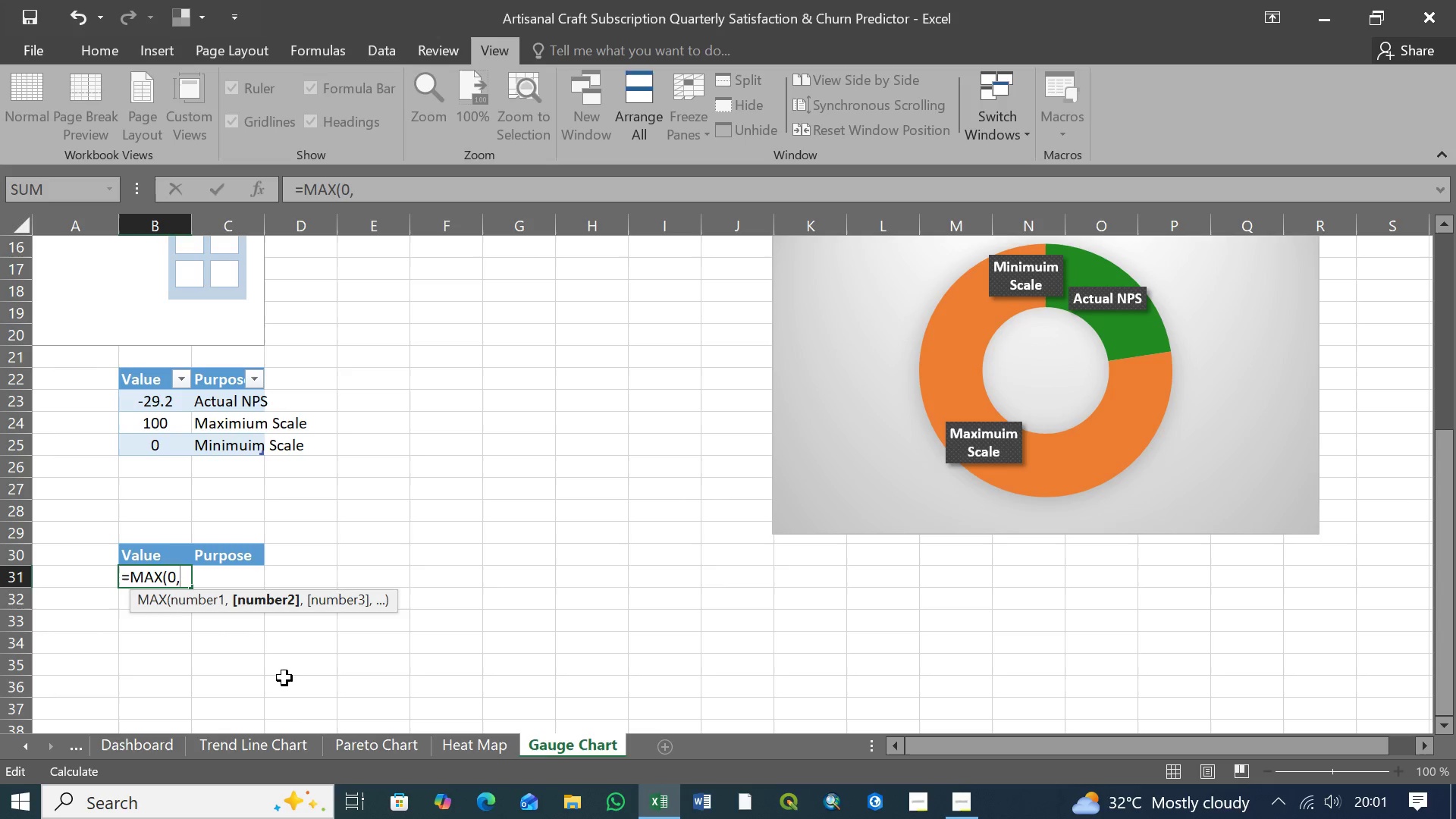 
type(MIN)
 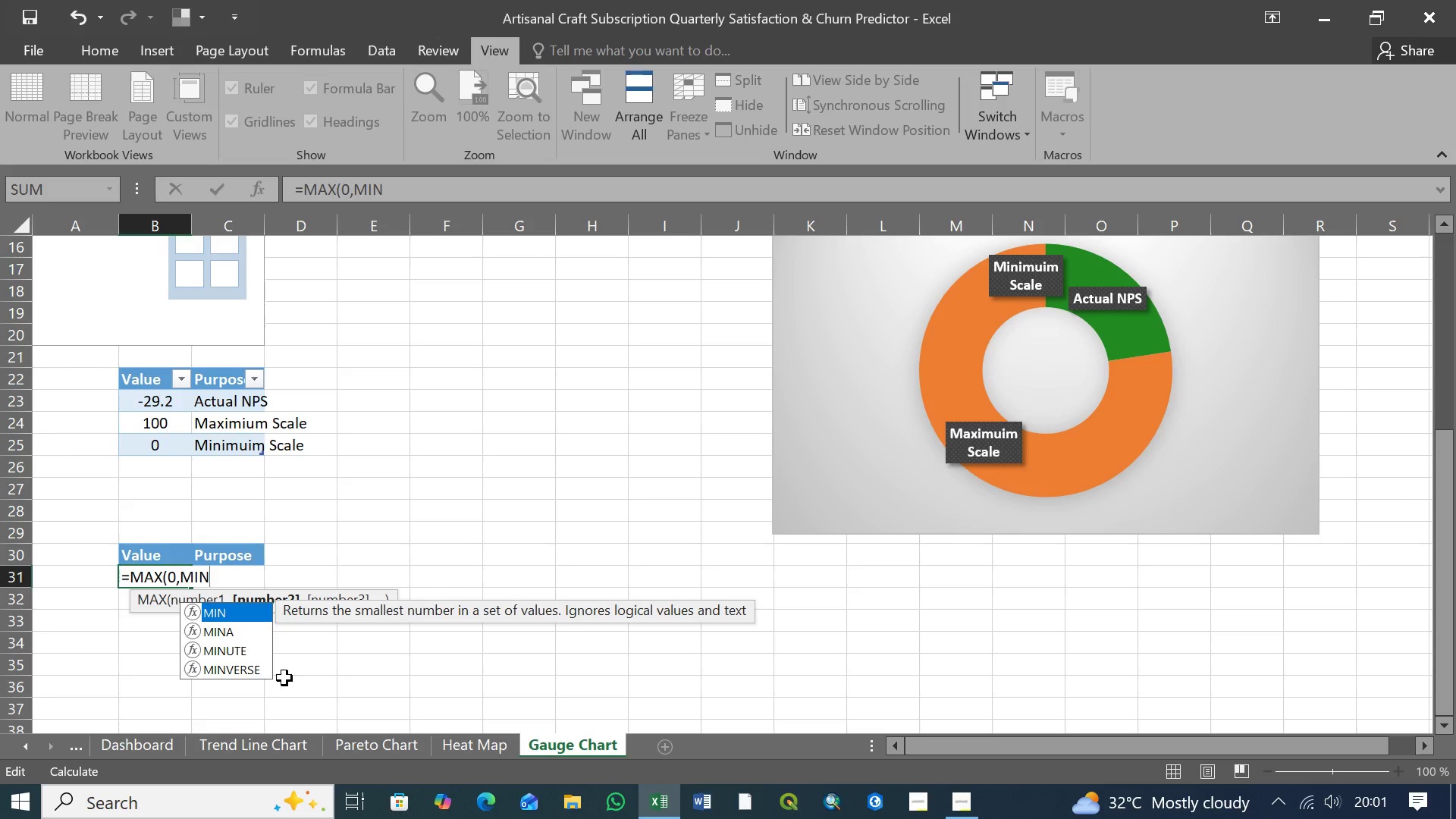 
wait(7.97)
 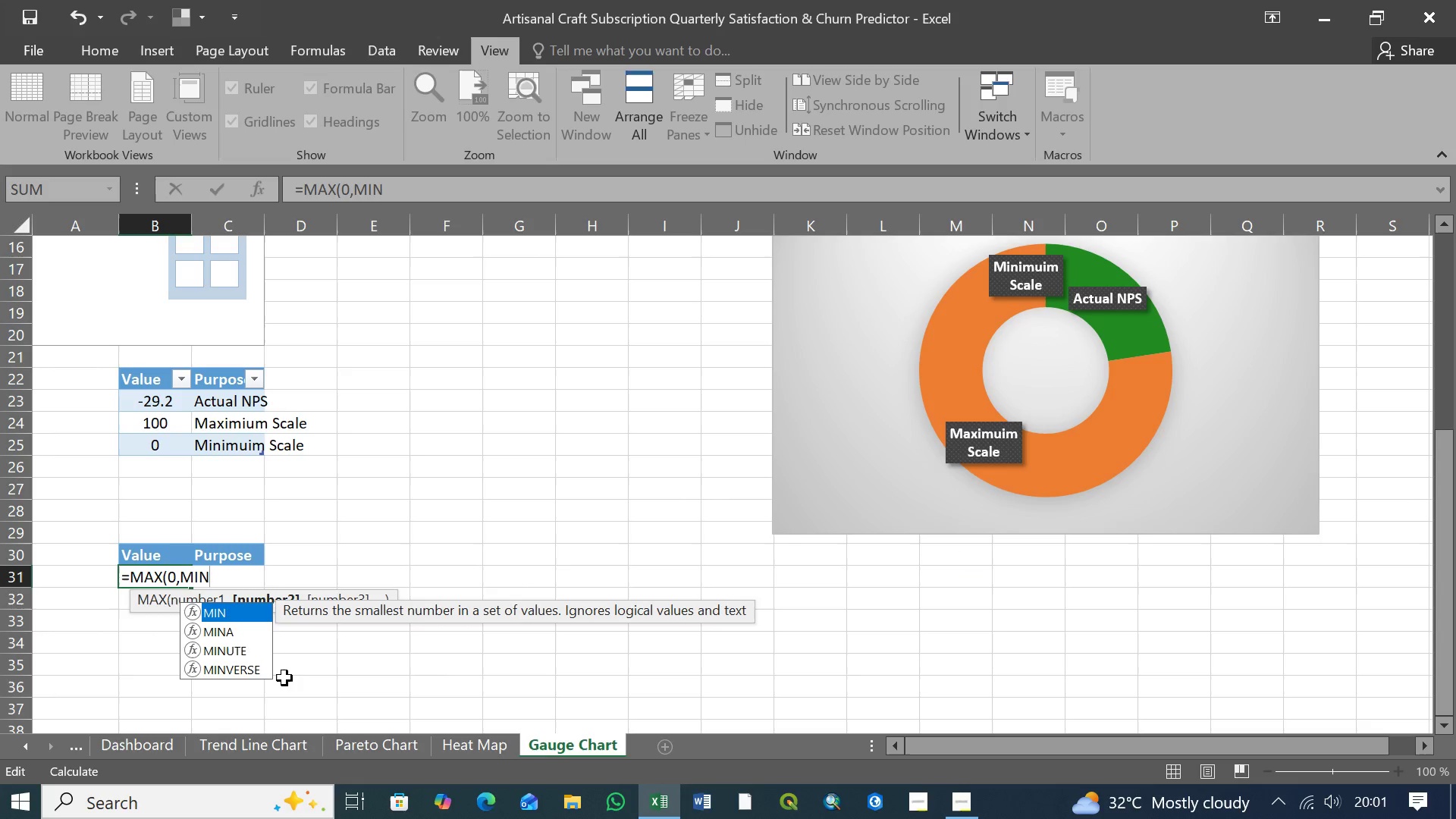 
type((Calculations)
 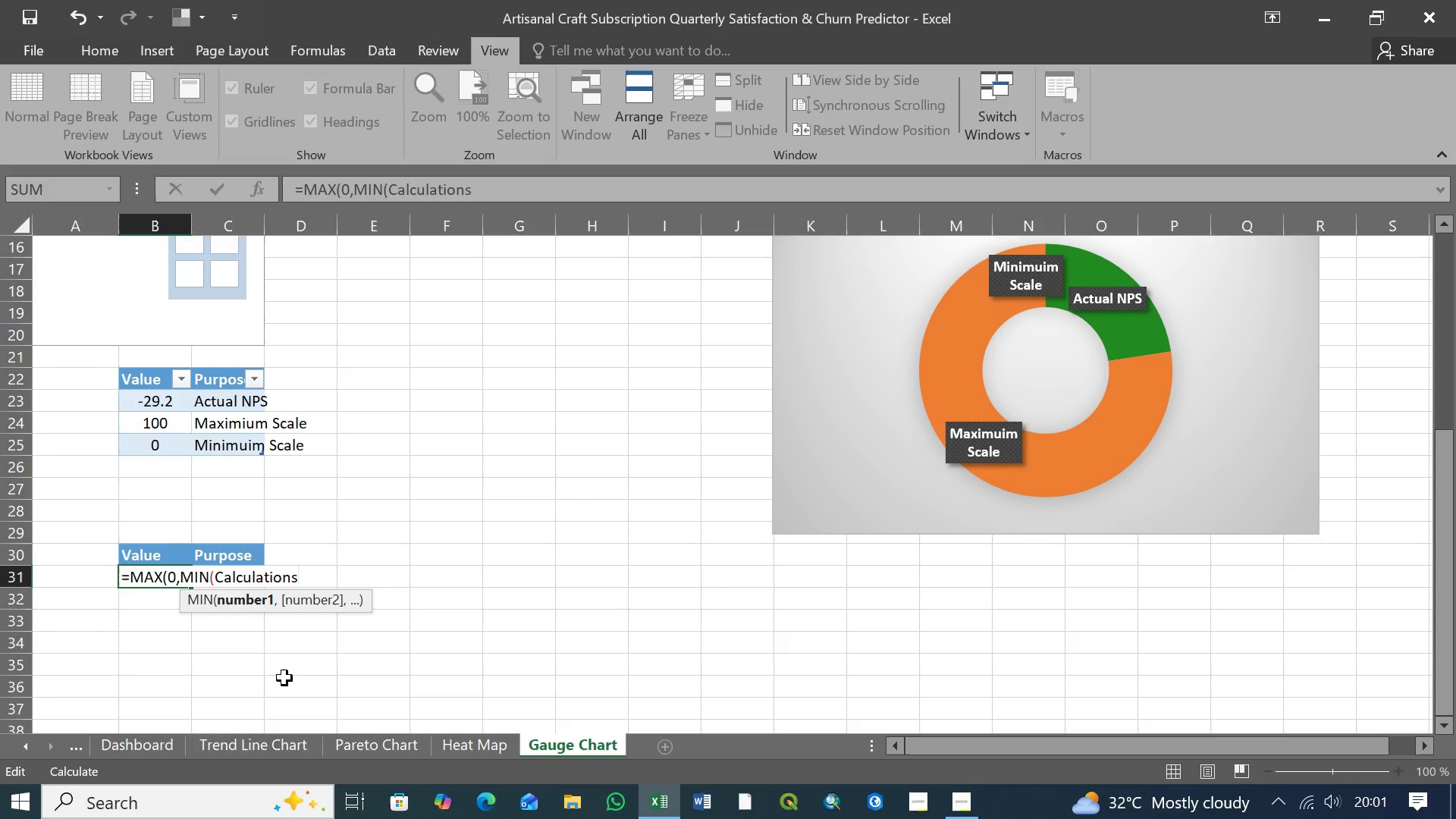 
wait(5.77)
 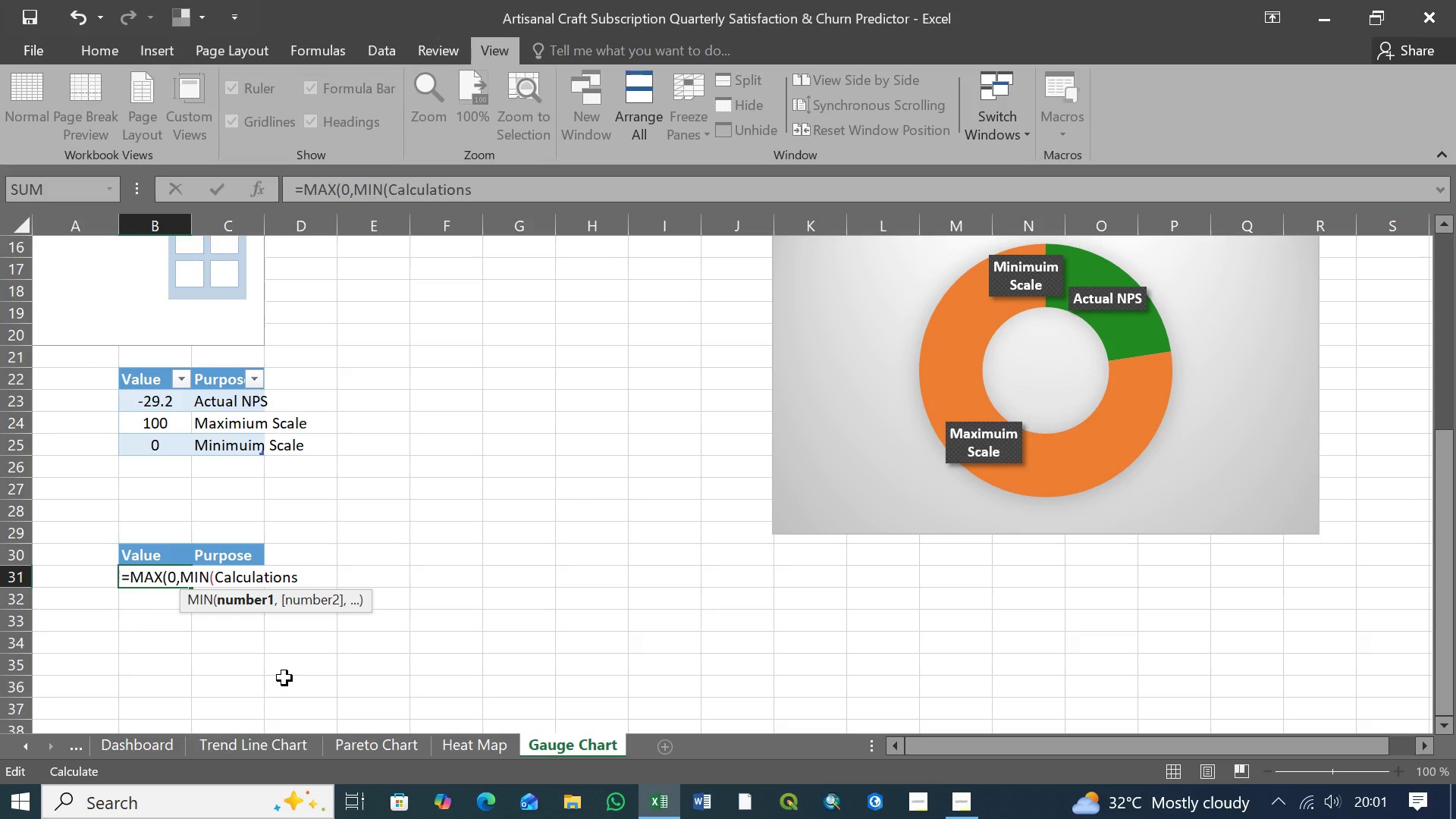 
type(B6)
 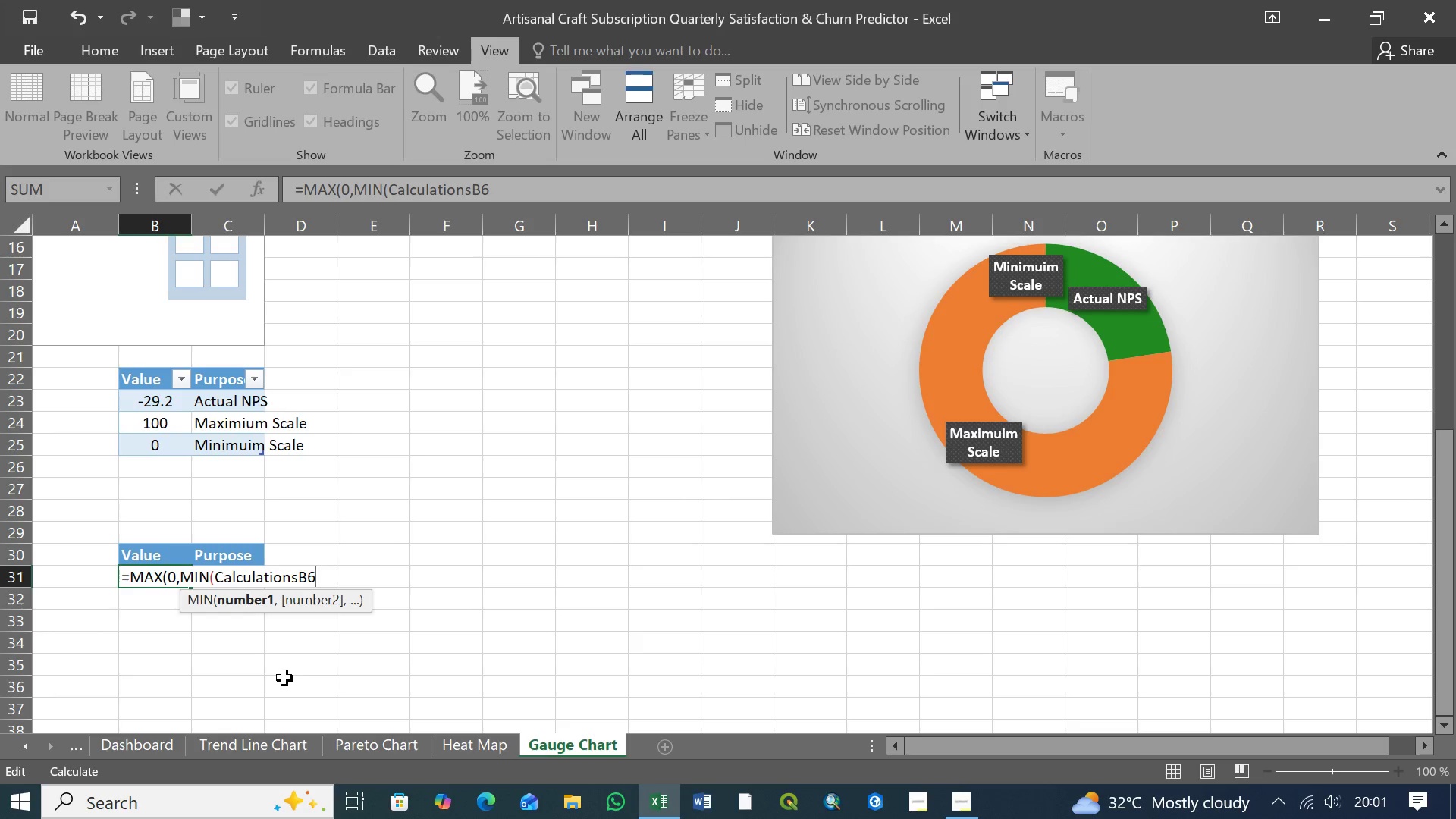 
wait(6.16)
 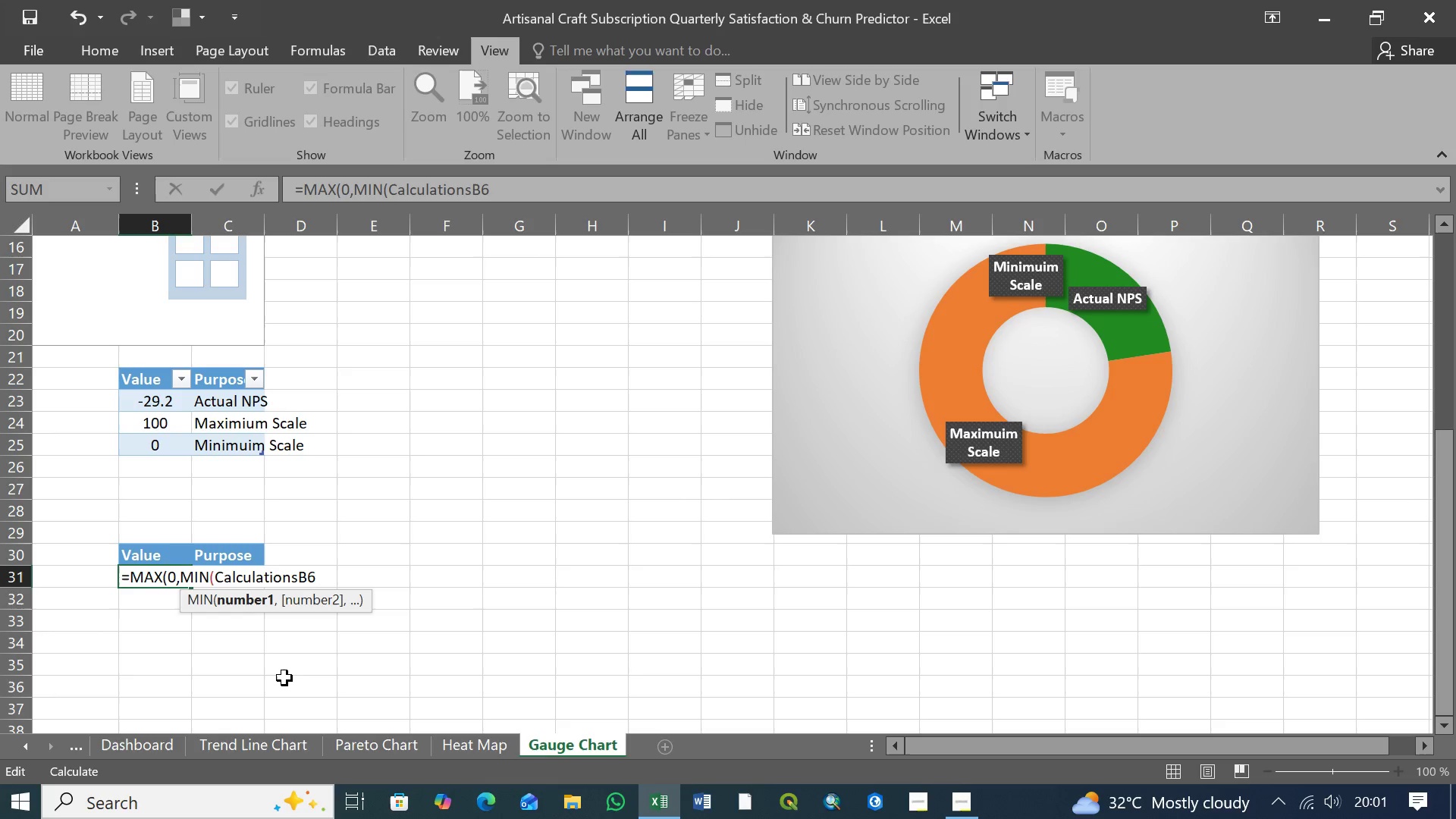 
type(,100)
 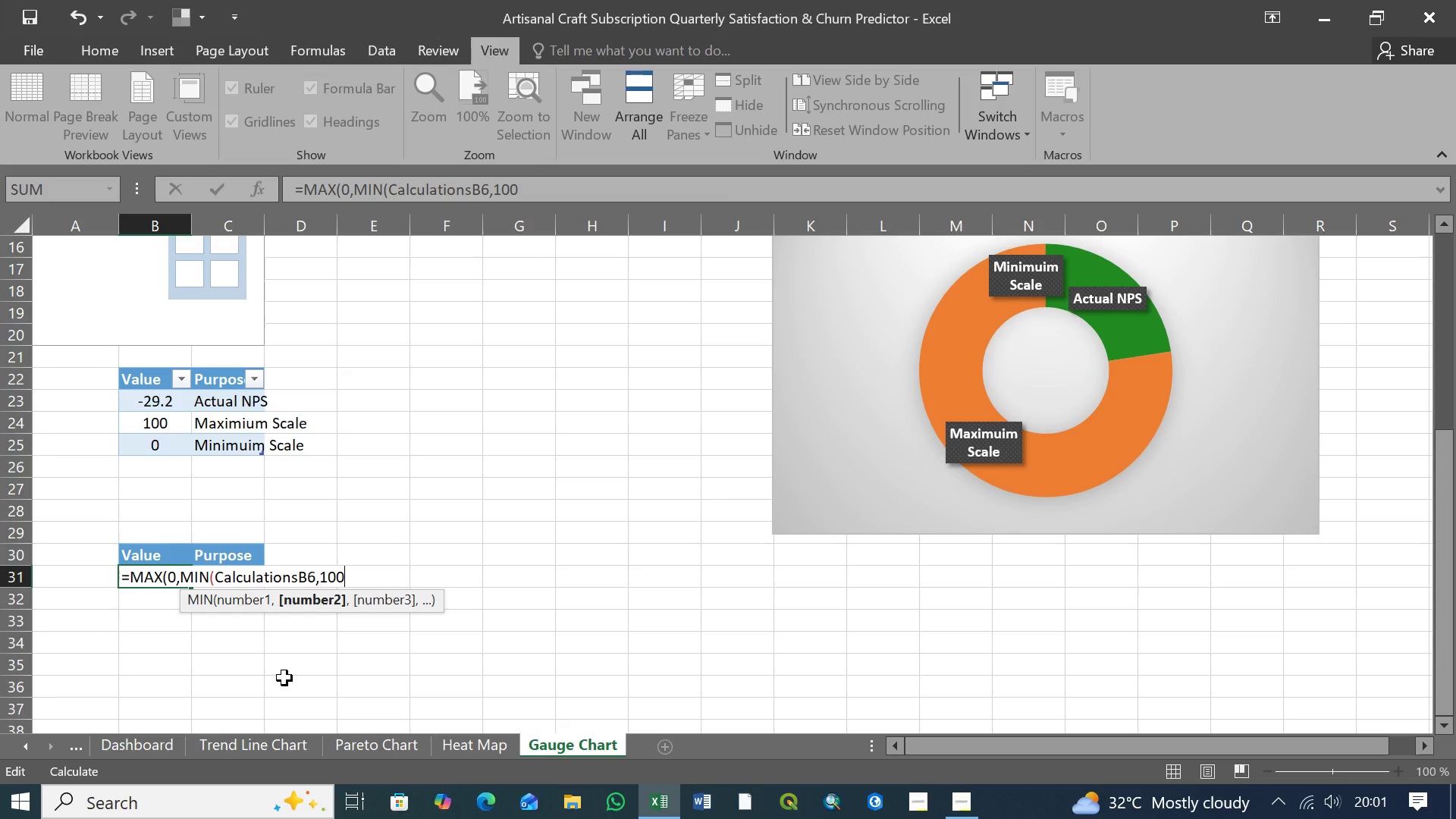 
wait(5.03)
 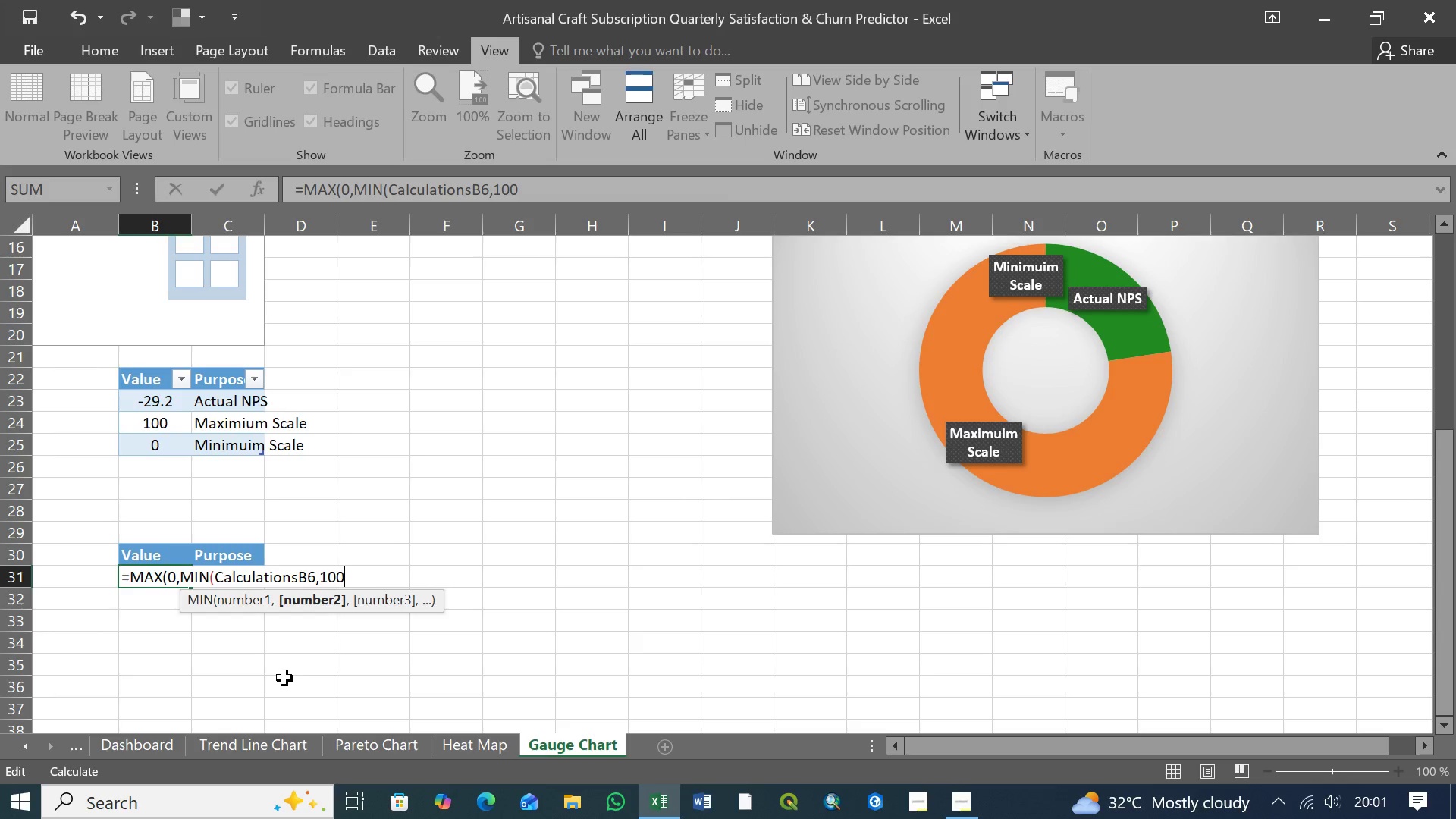 
type()))
 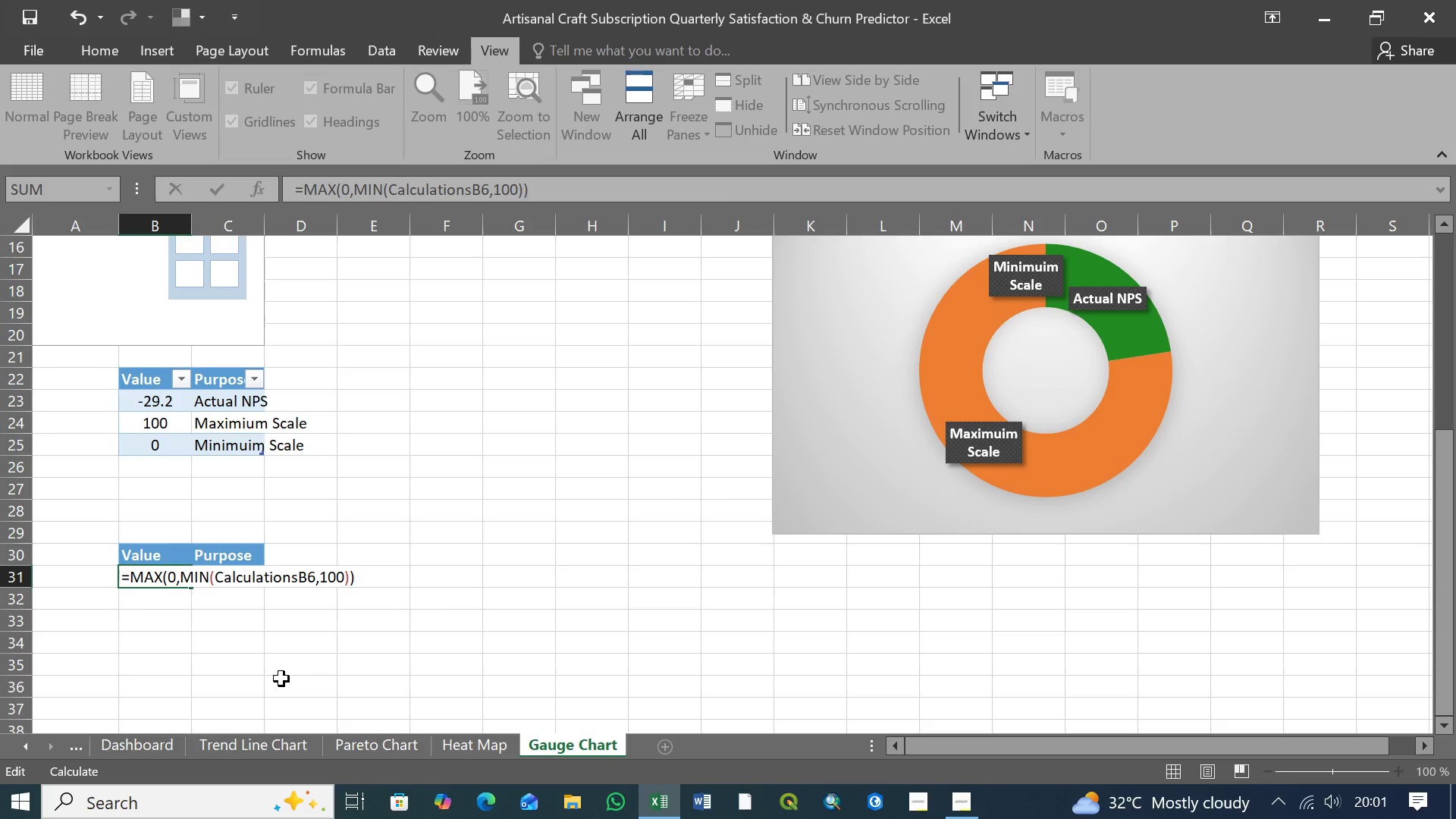 
key(Enter)
 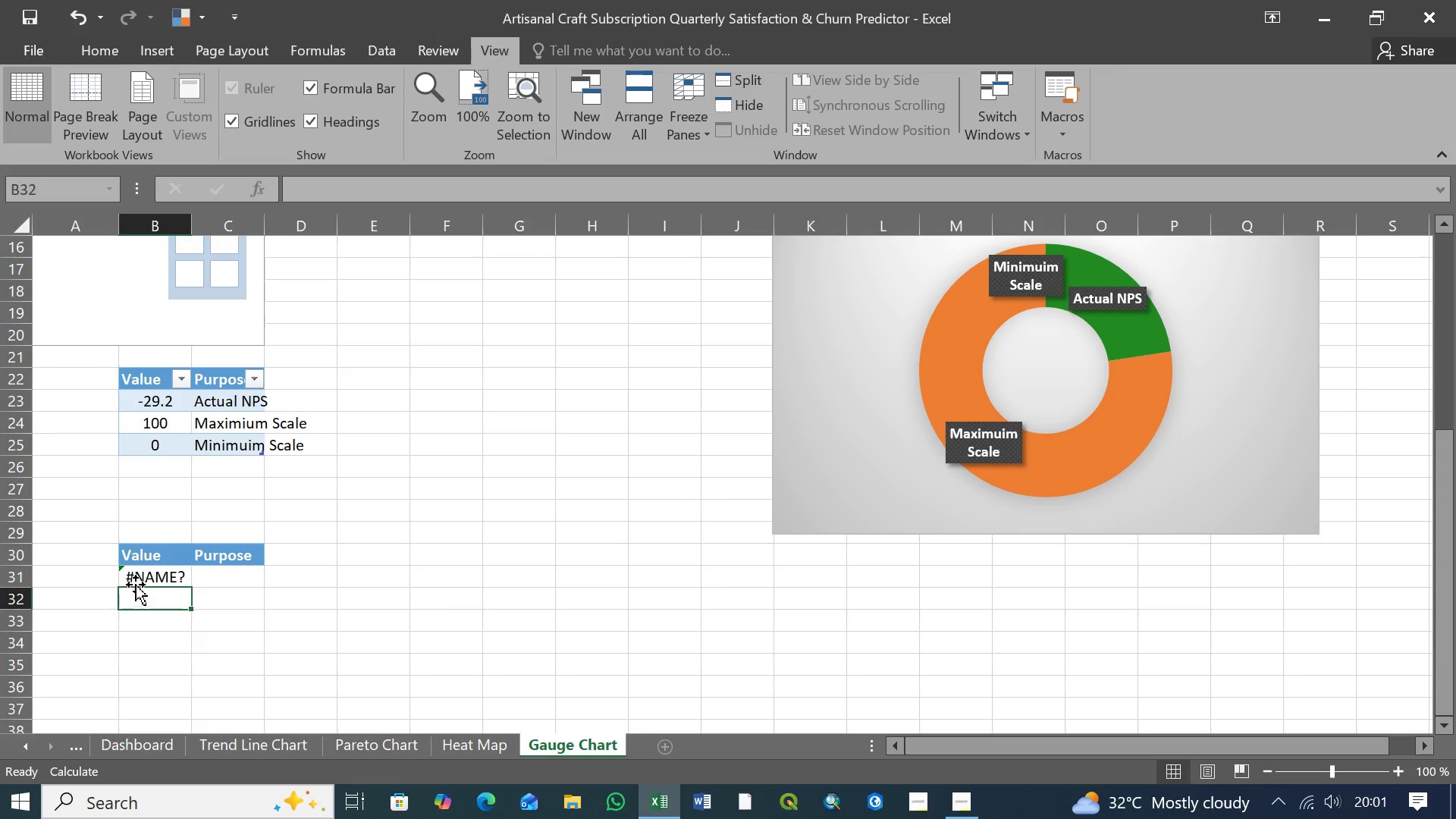 
left_click([159, 576])
 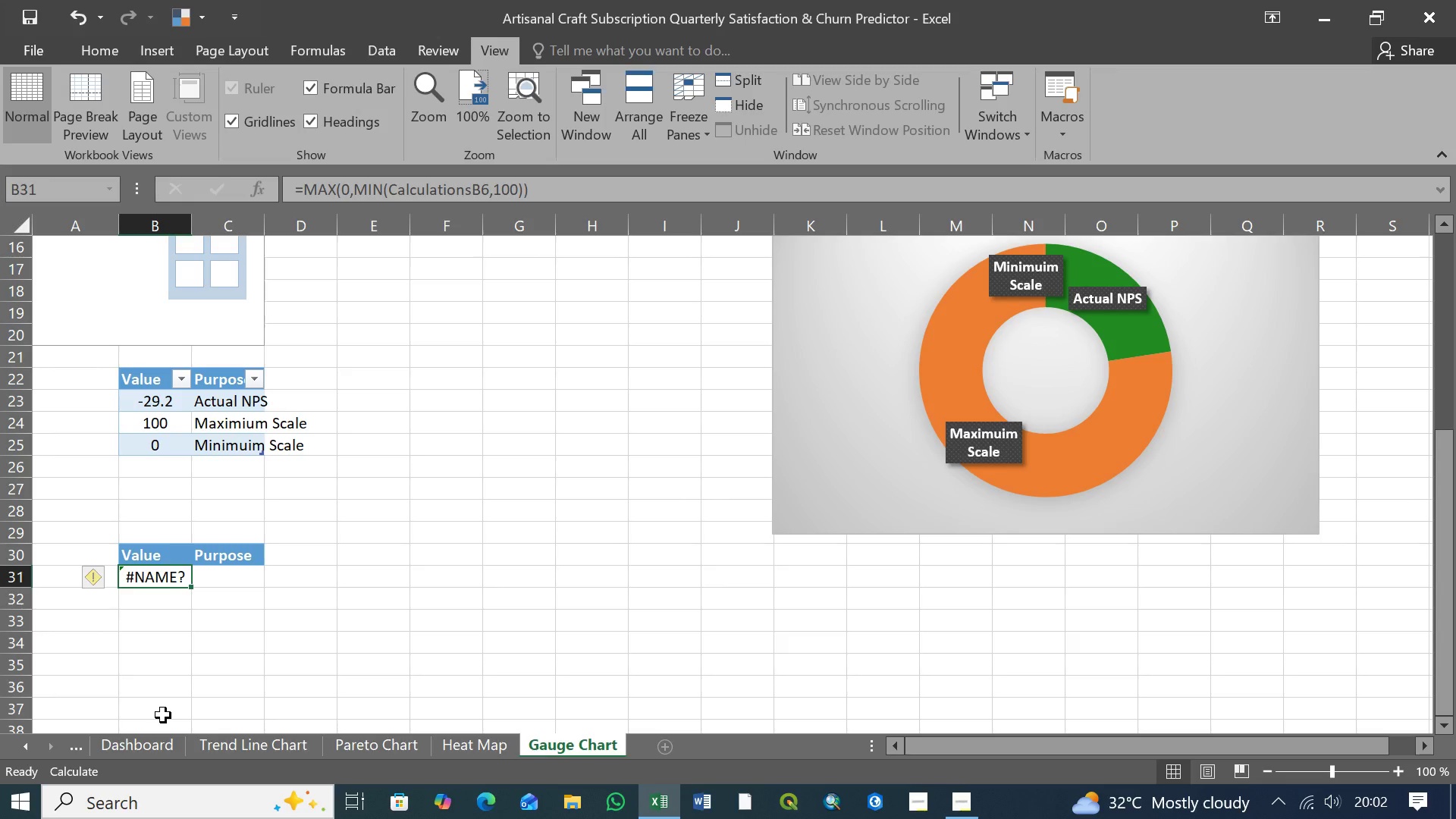 
wait(8.09)
 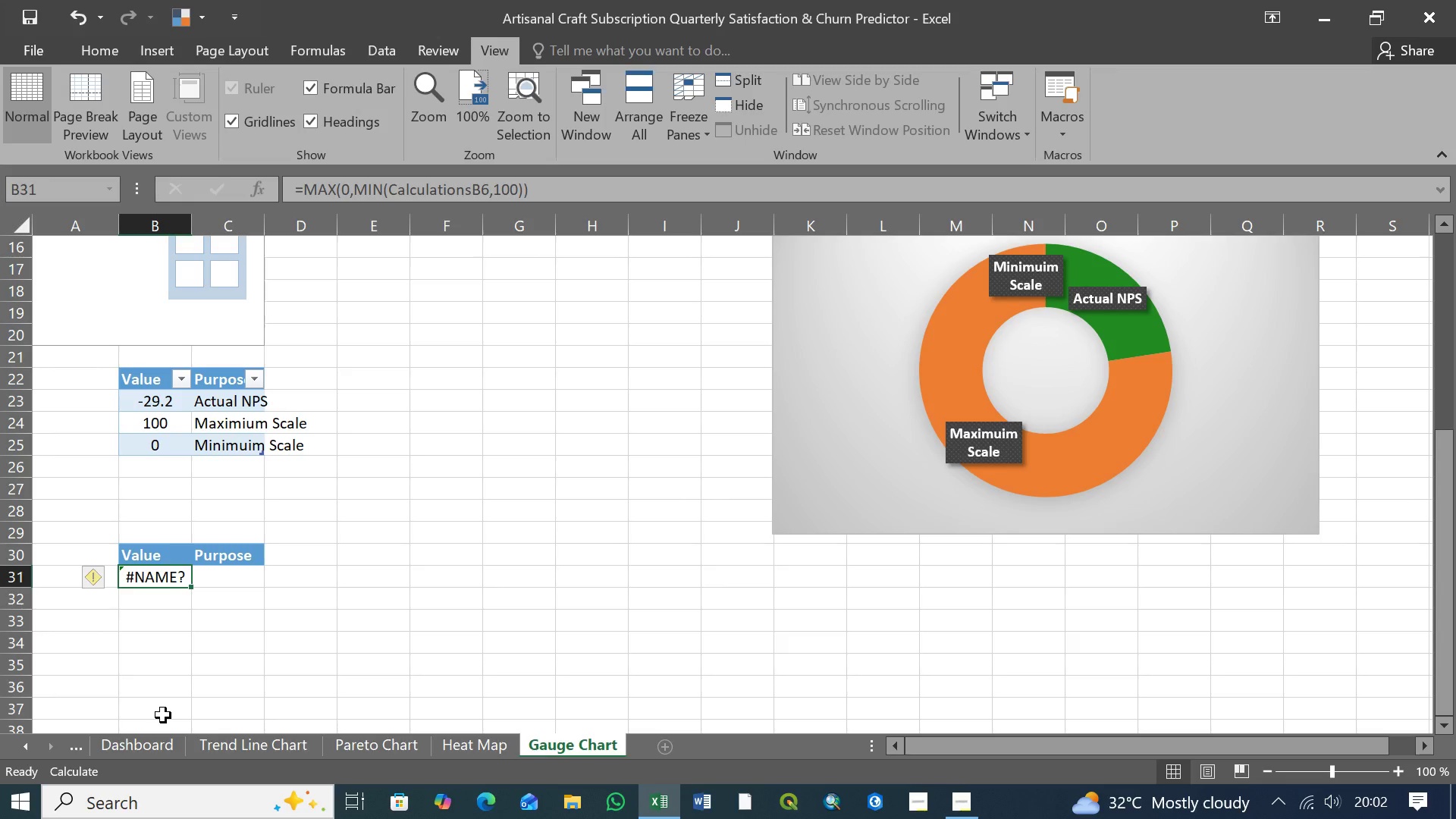 
left_click([306, 193])
 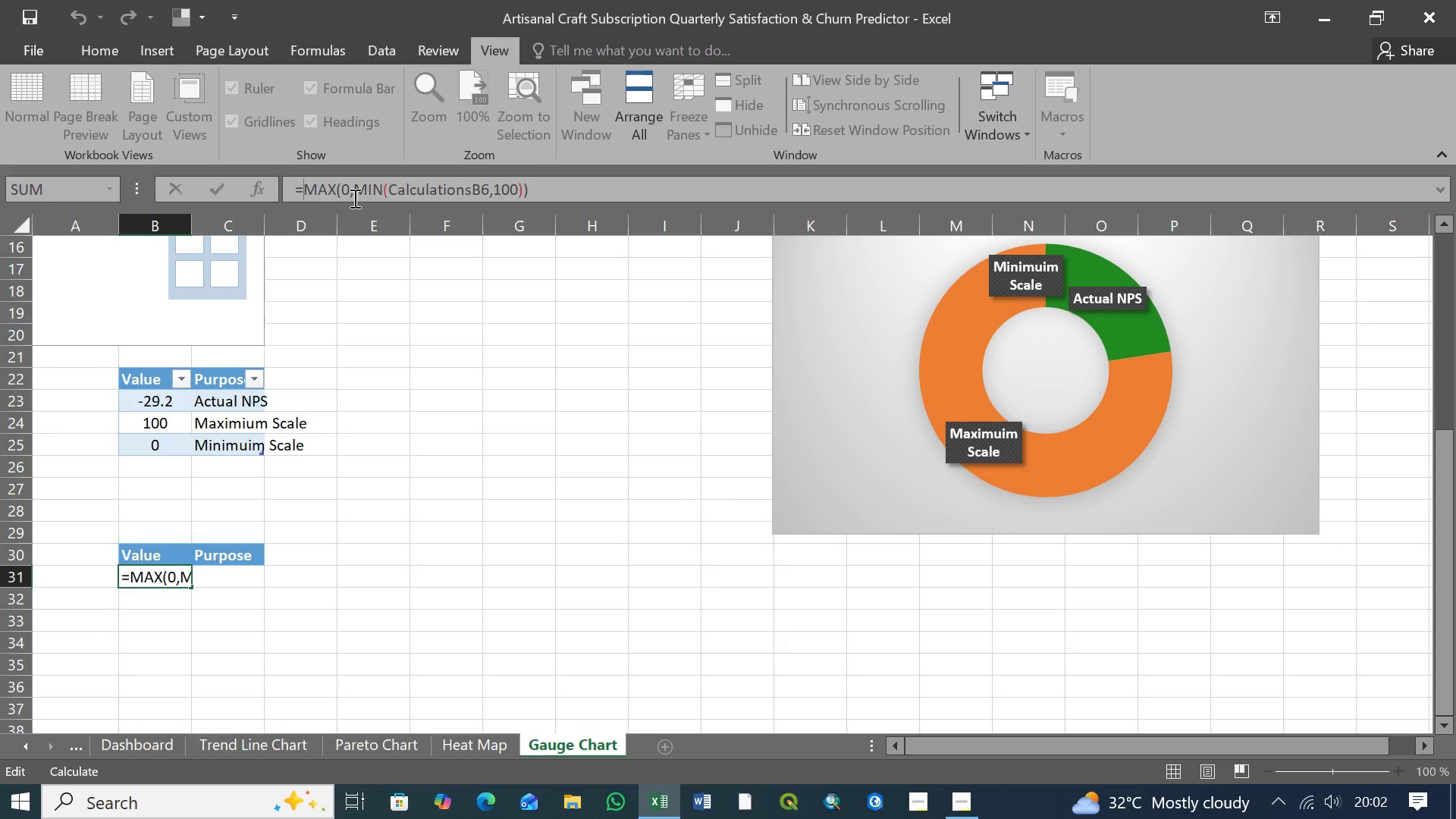 
wait(18.77)
 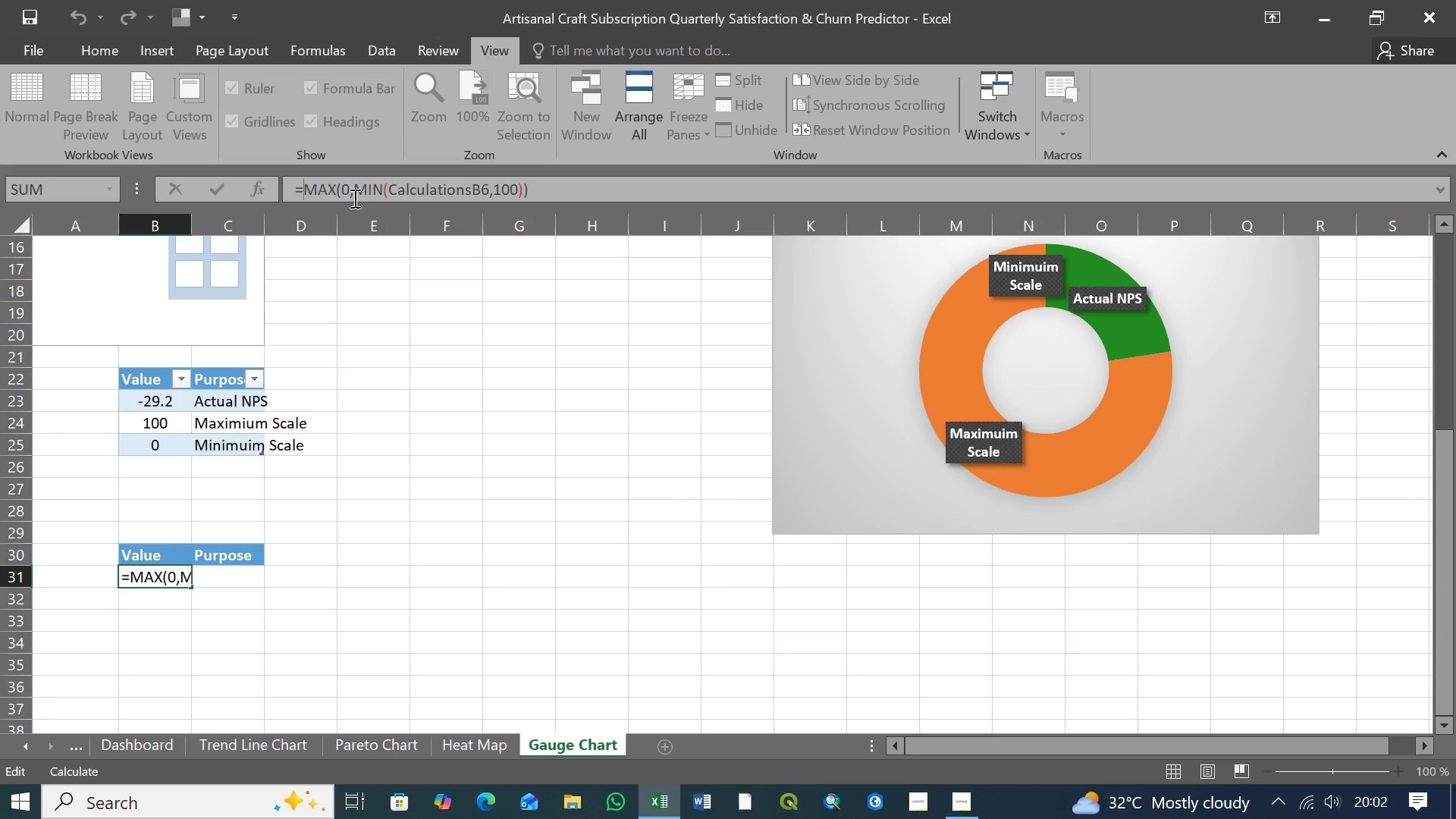 
left_click([472, 193])
 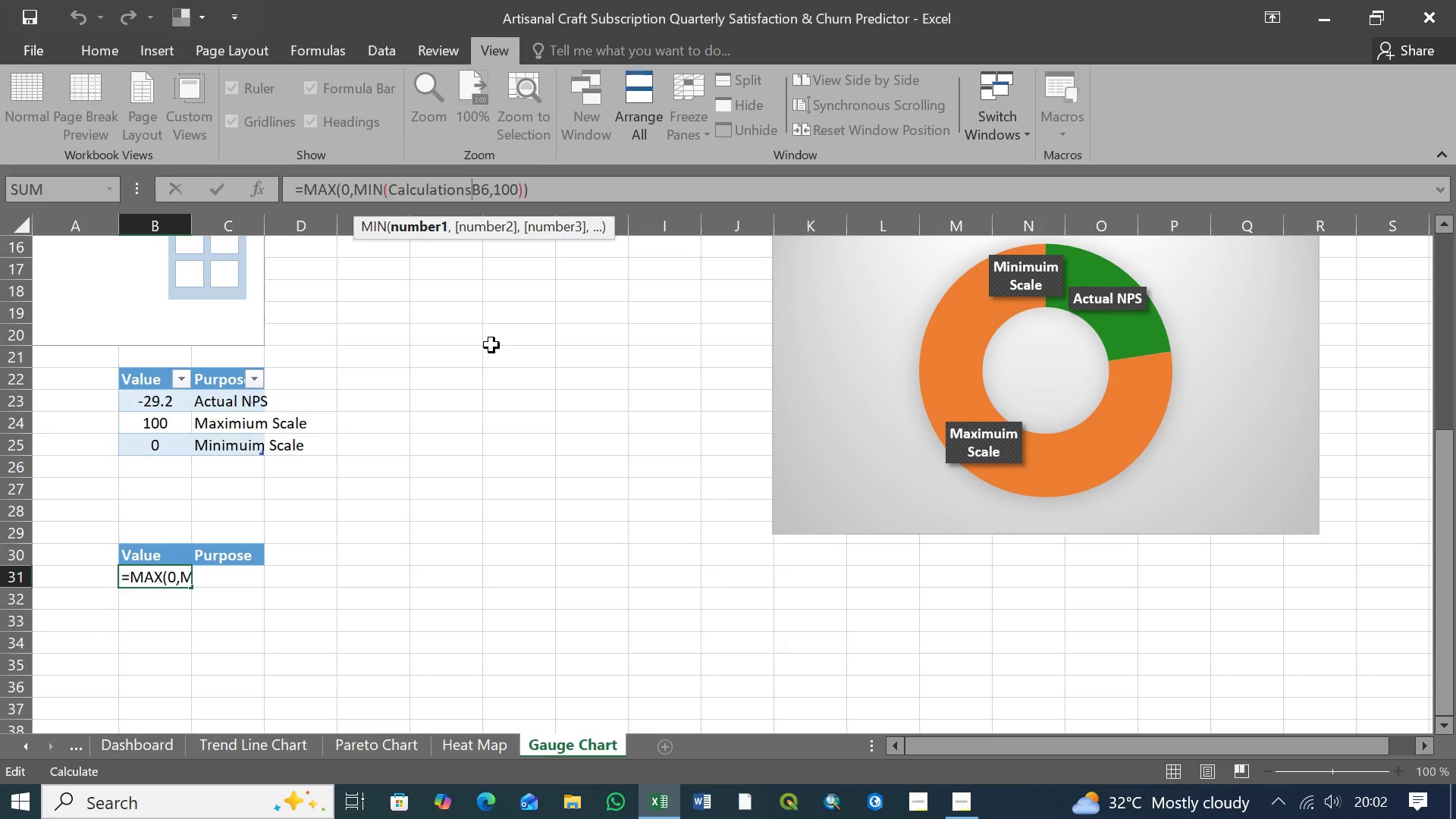 
key(Shift+1)
 